 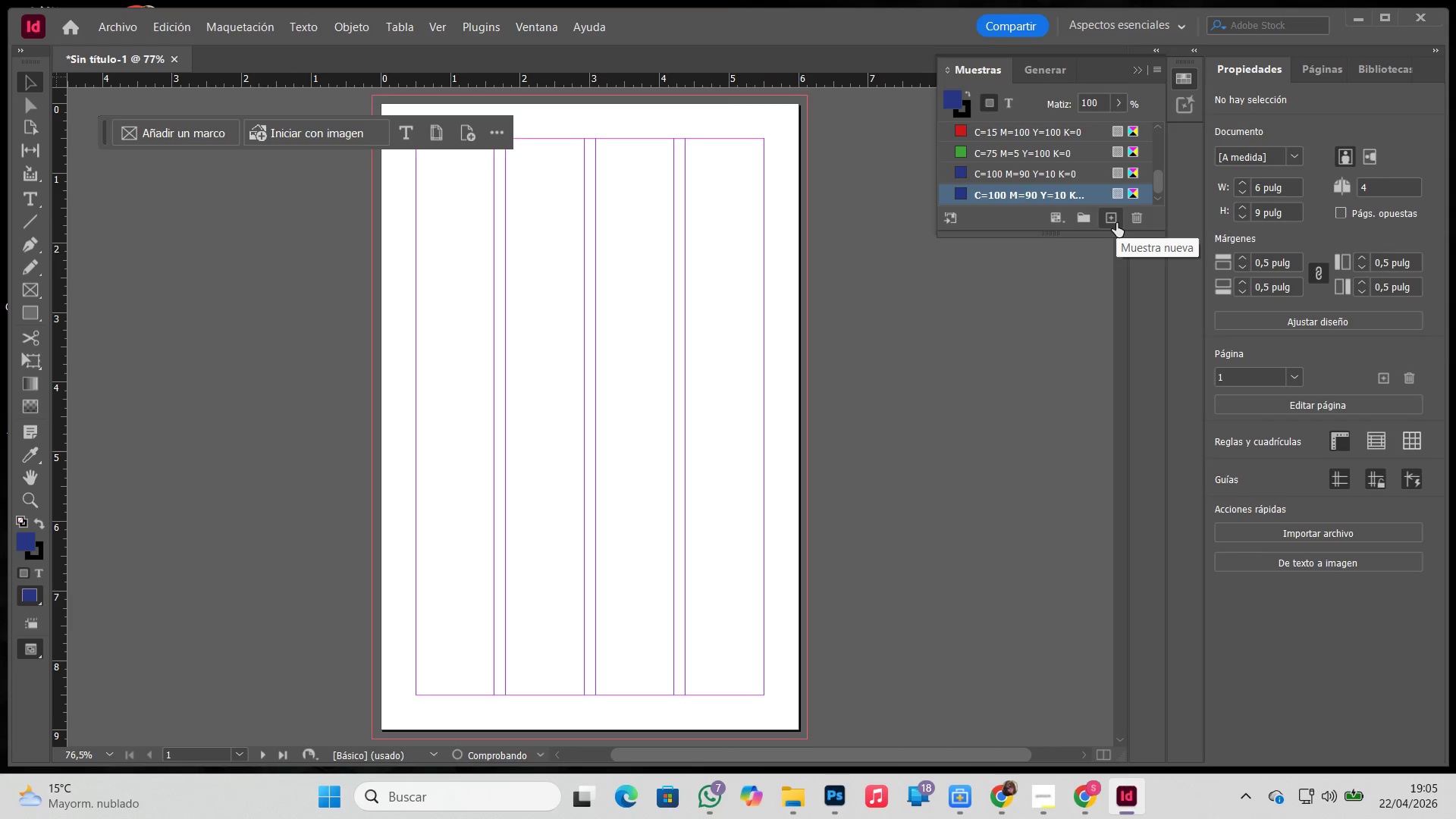 
double_click([1135, 193])
 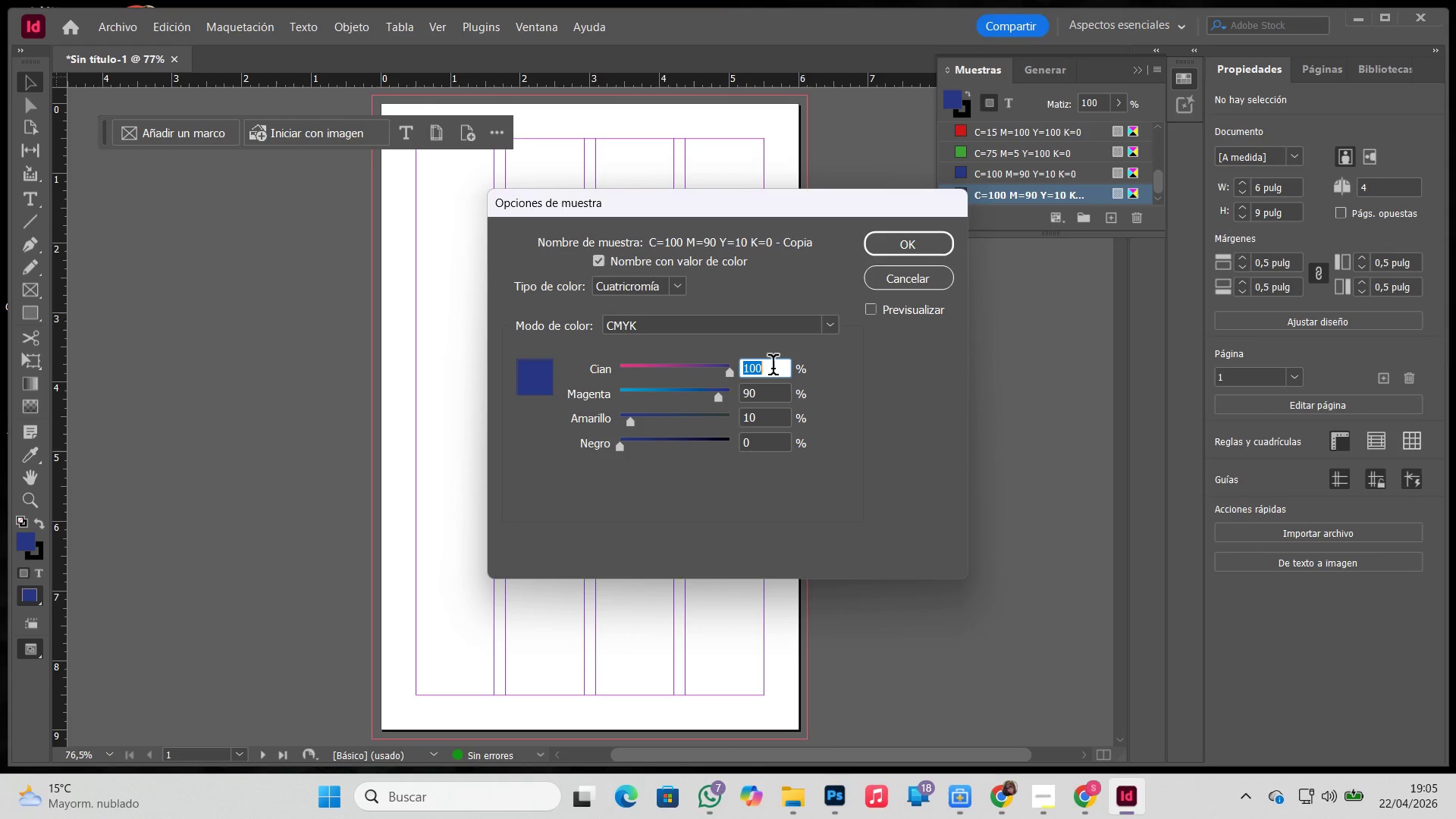 
key(Numpad8)
 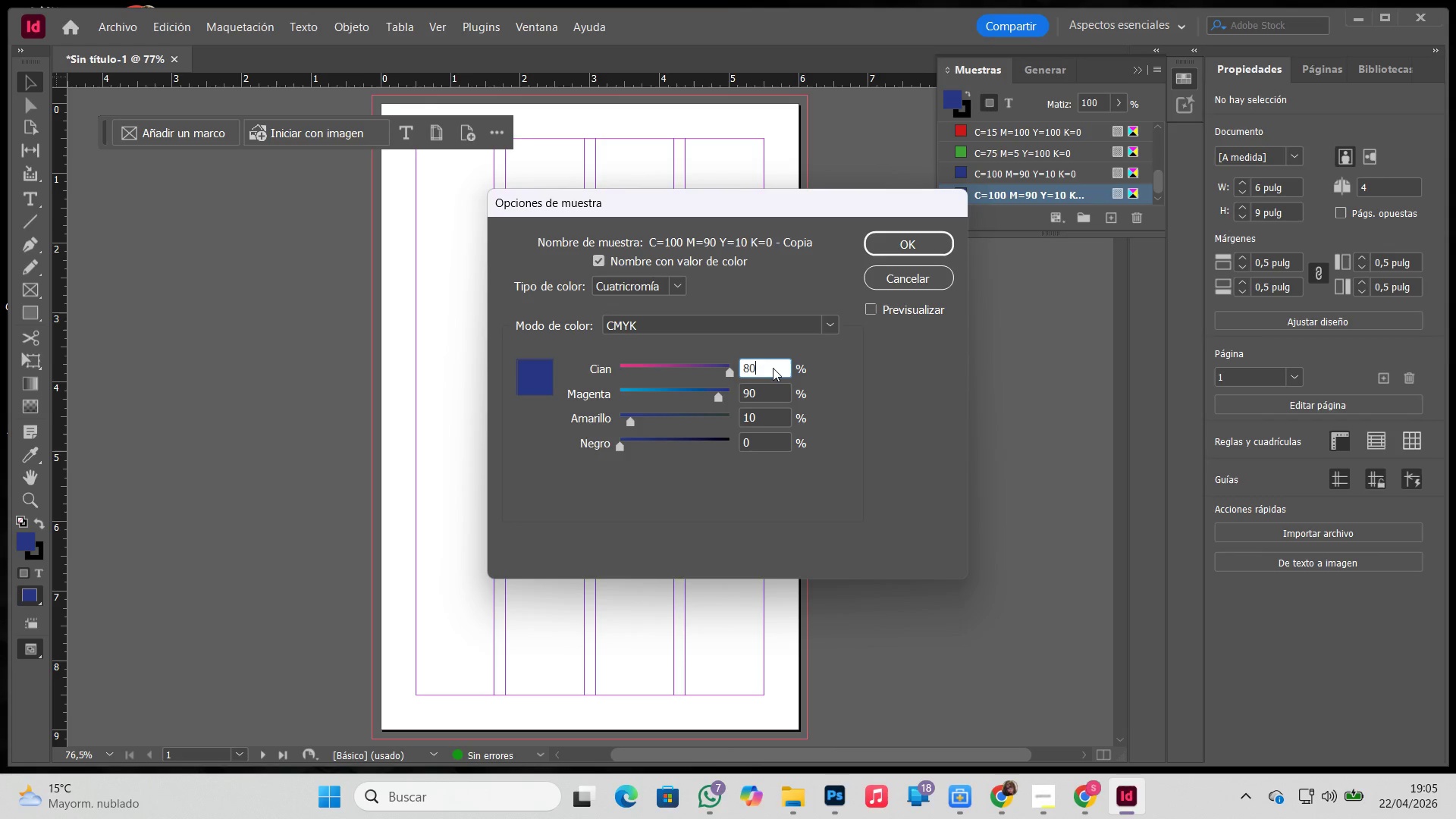 
key(Numpad0)
 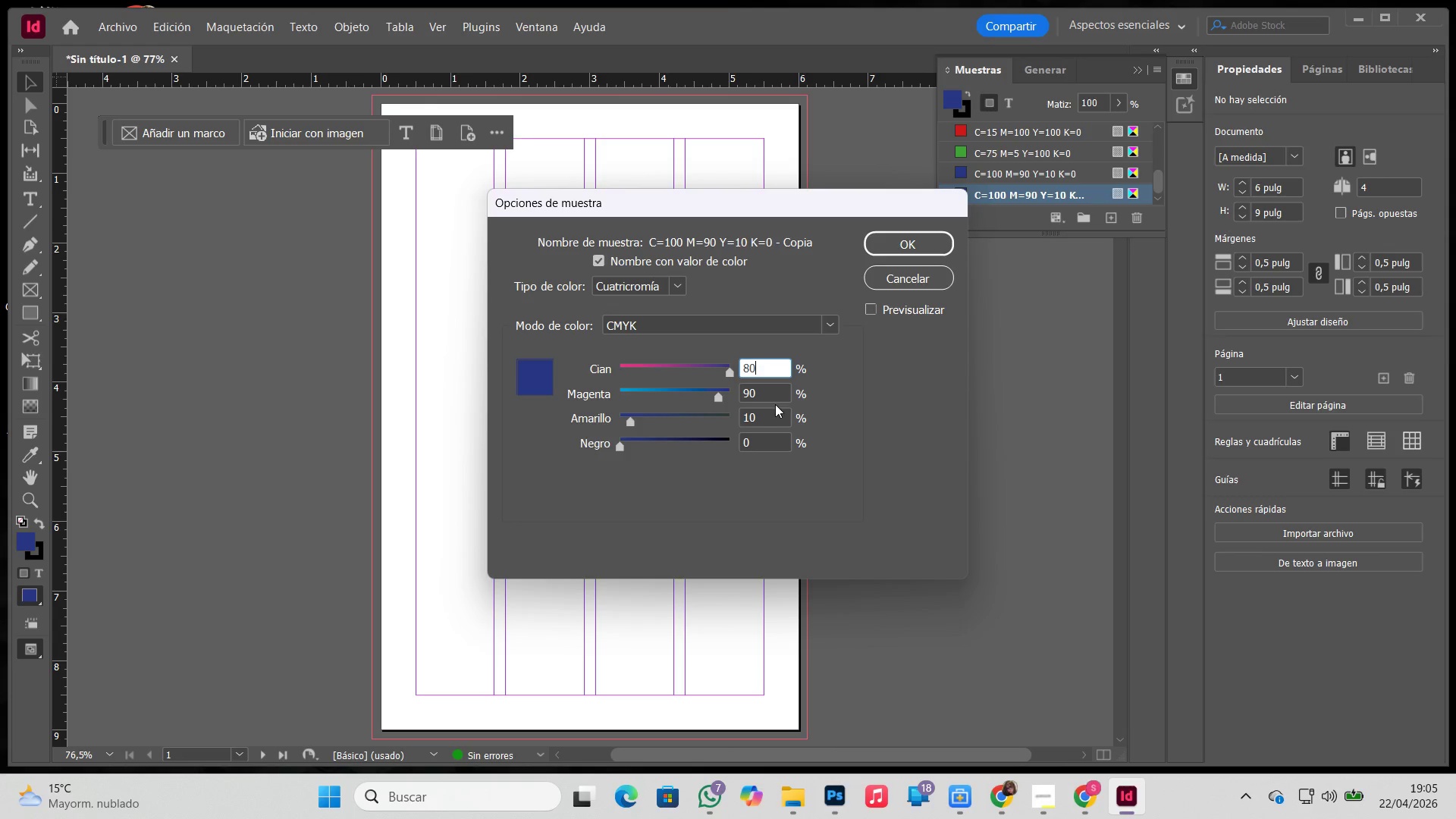 
left_click_drag(start_coordinate=[773, 397], to_coordinate=[667, 390])
 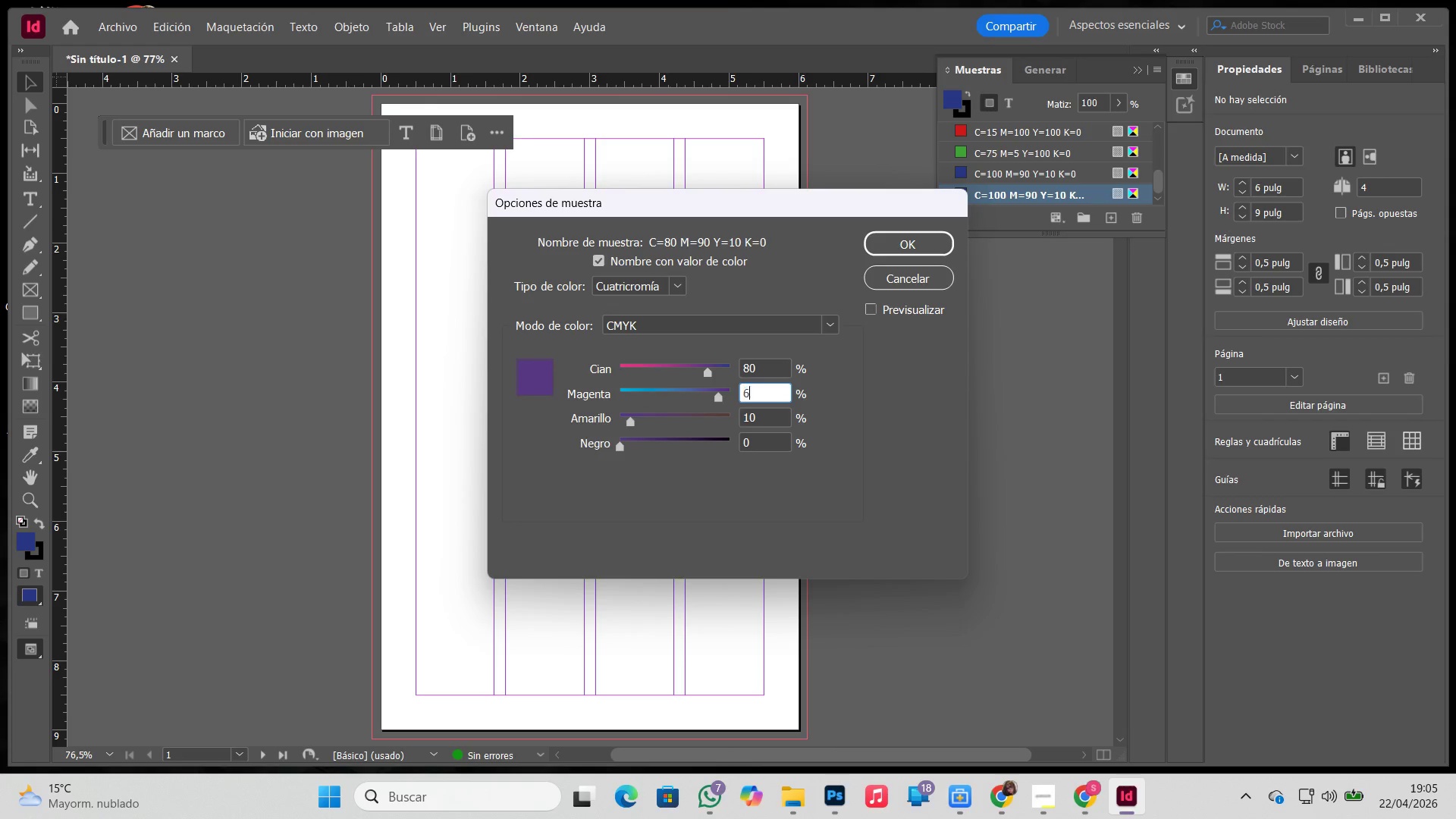 
key(Numpad6)
 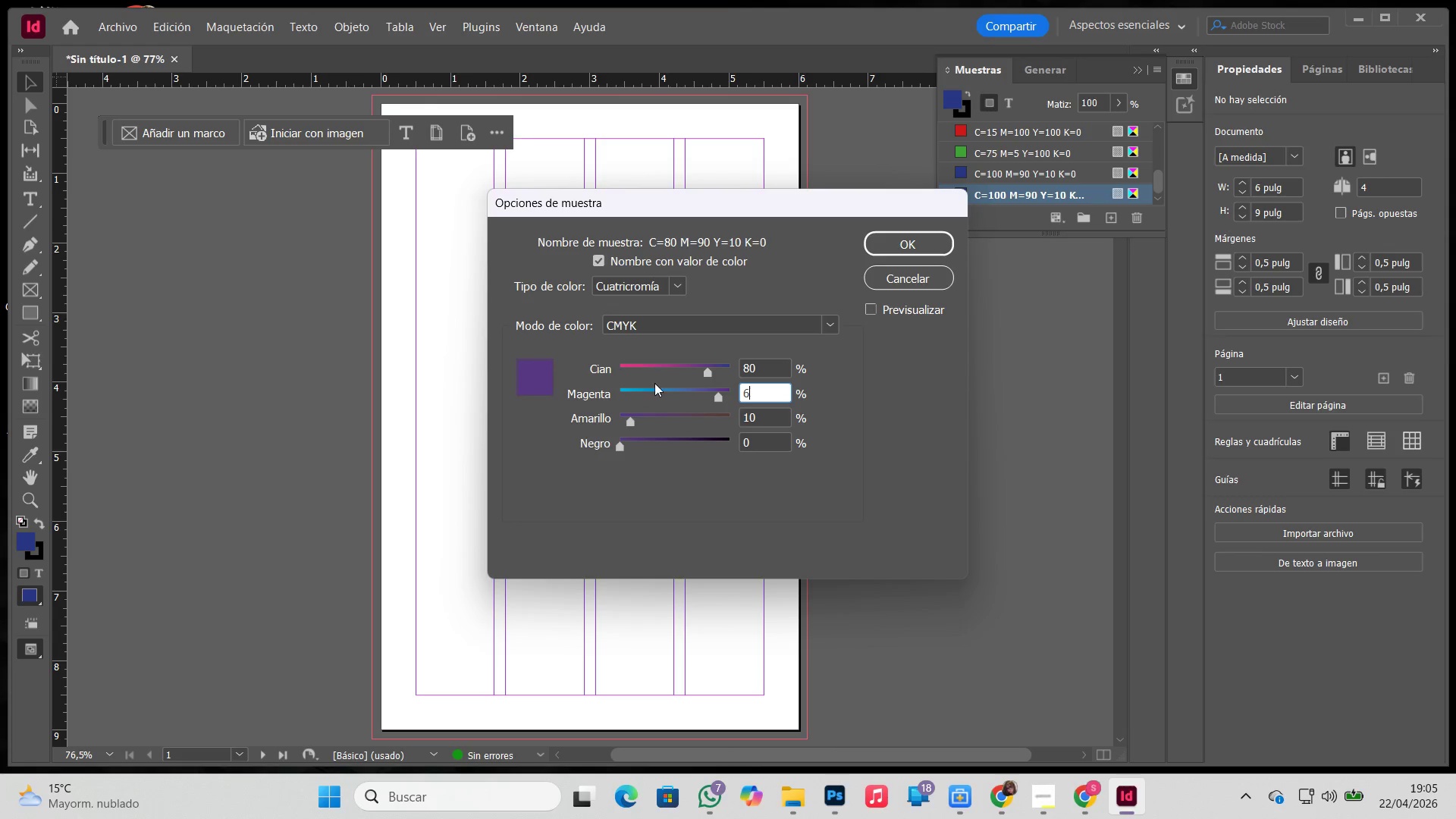 
key(Numpad0)
 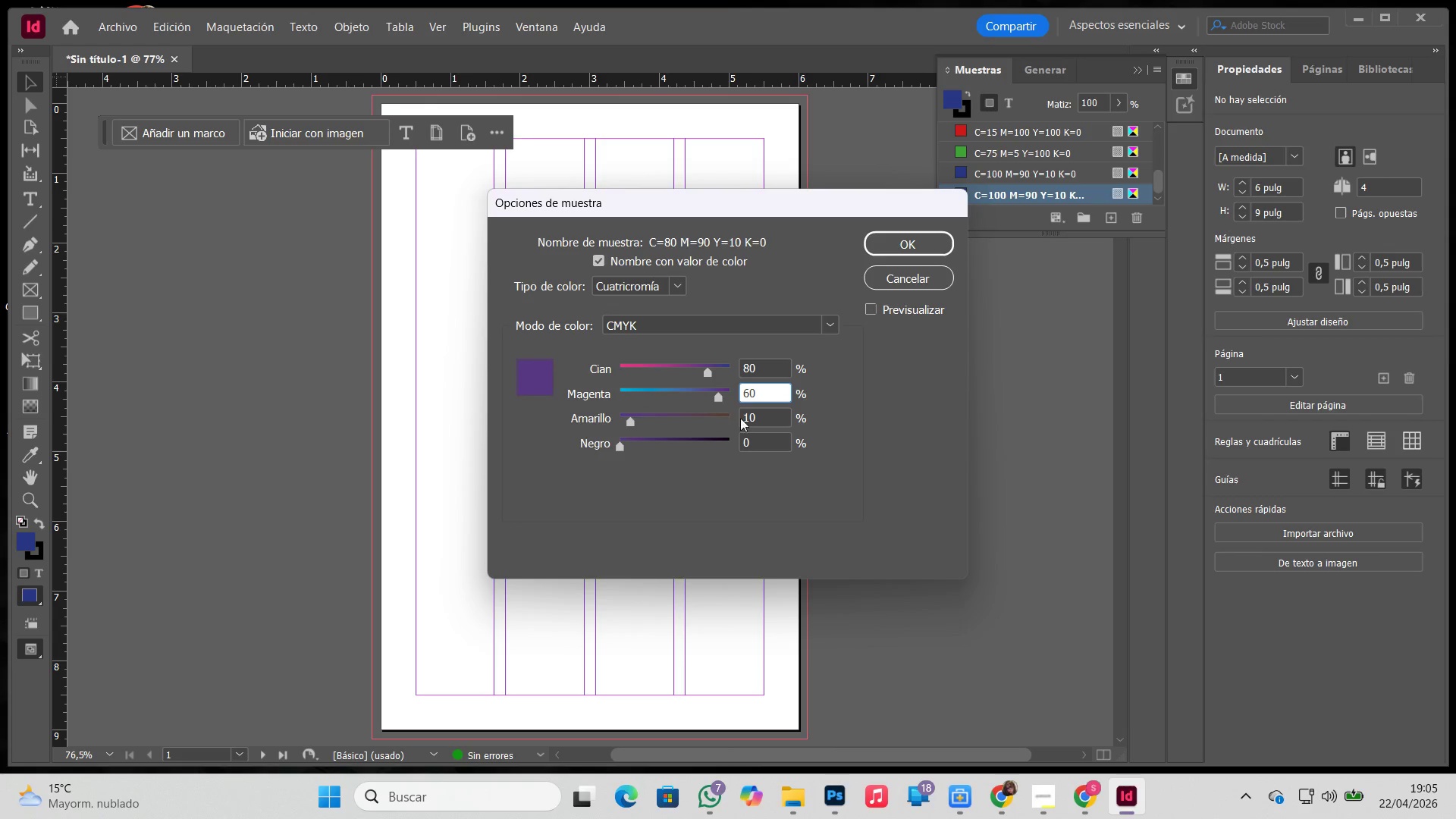 
left_click_drag(start_coordinate=[762, 414], to_coordinate=[723, 414])
 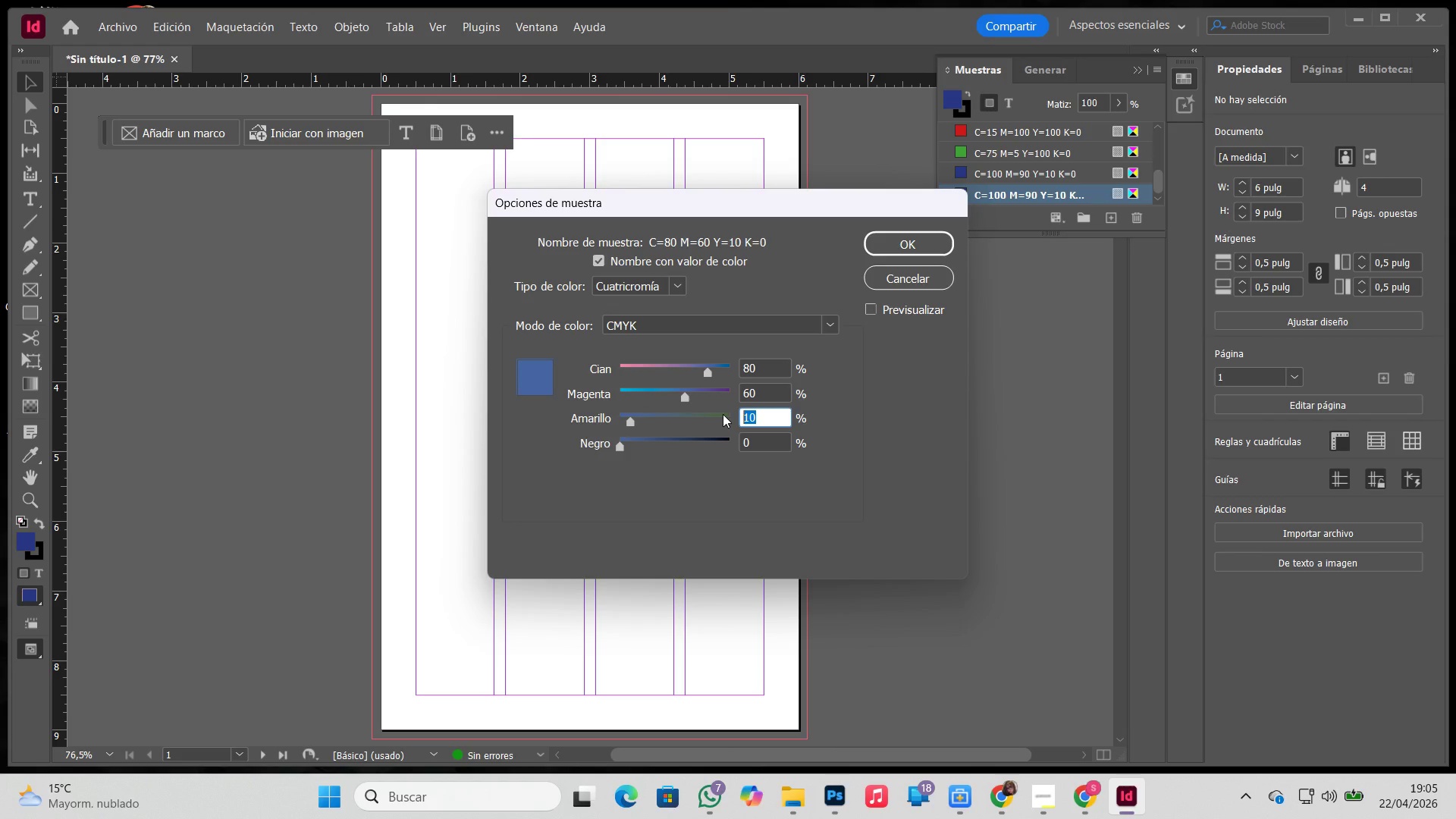 
key(Numpad4)
 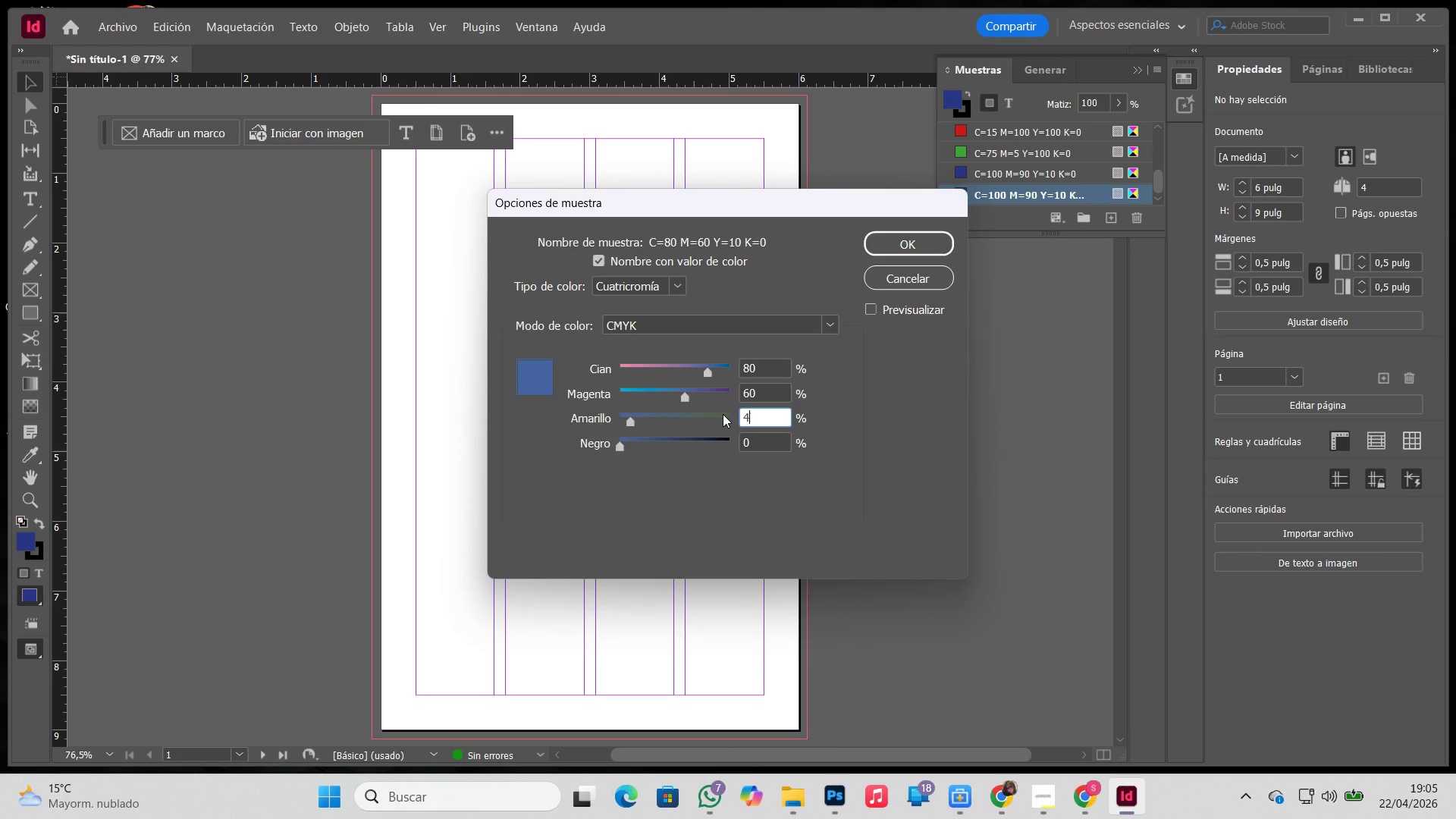 
key(Numpad0)
 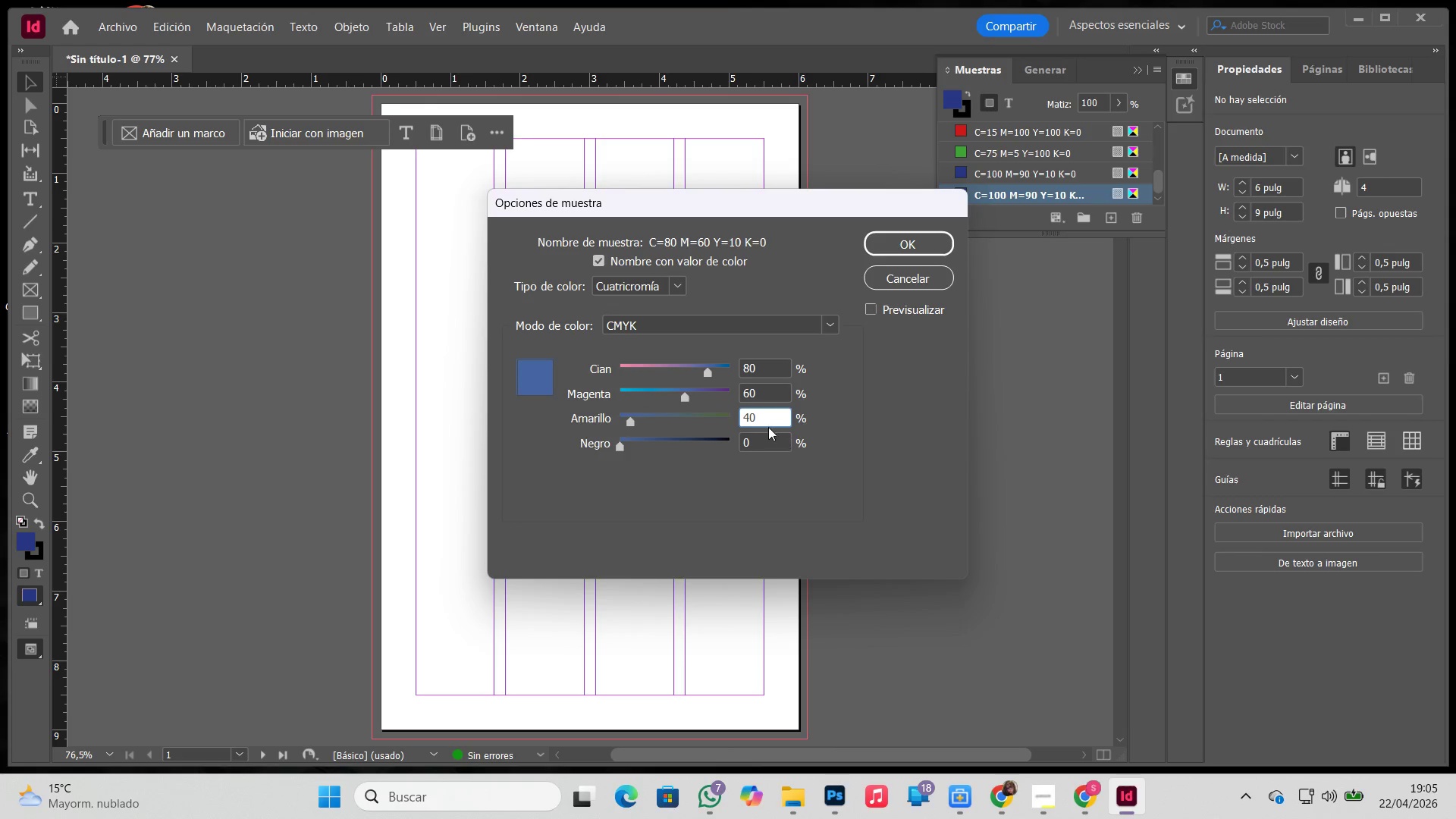 
left_click_drag(start_coordinate=[767, 439], to_coordinate=[550, 439])
 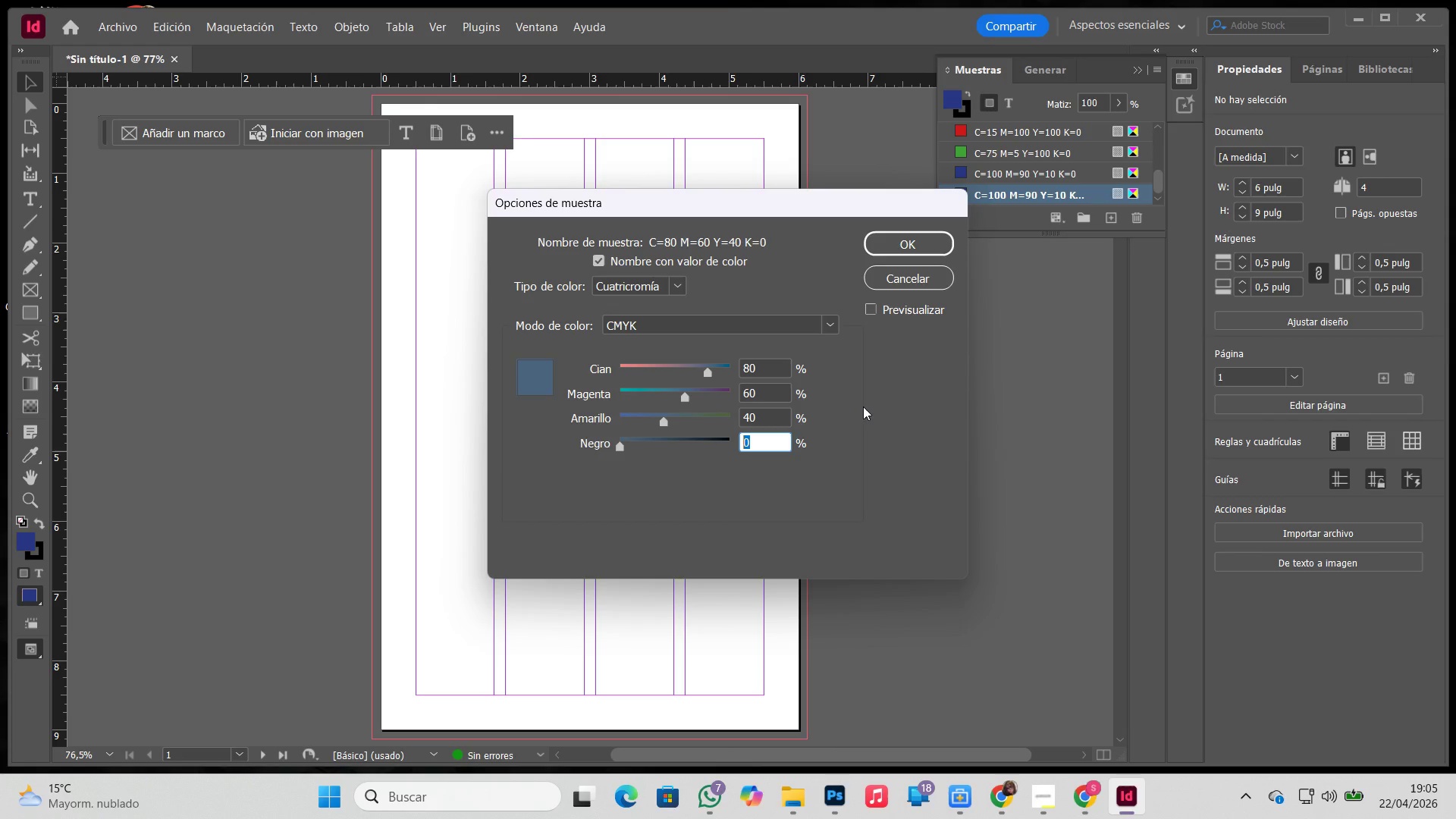 
key(Numpad3)
 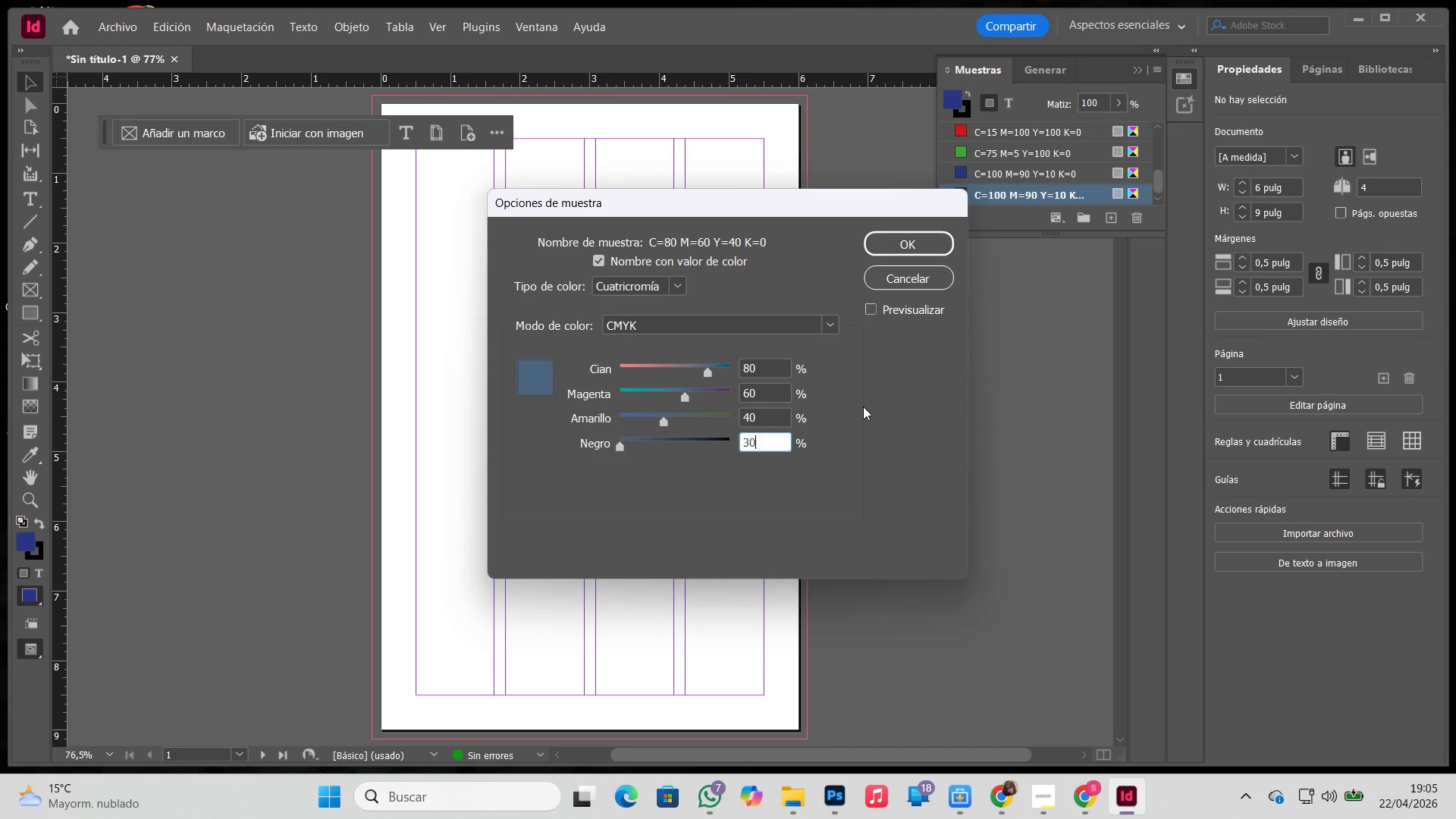 
key(Numpad0)
 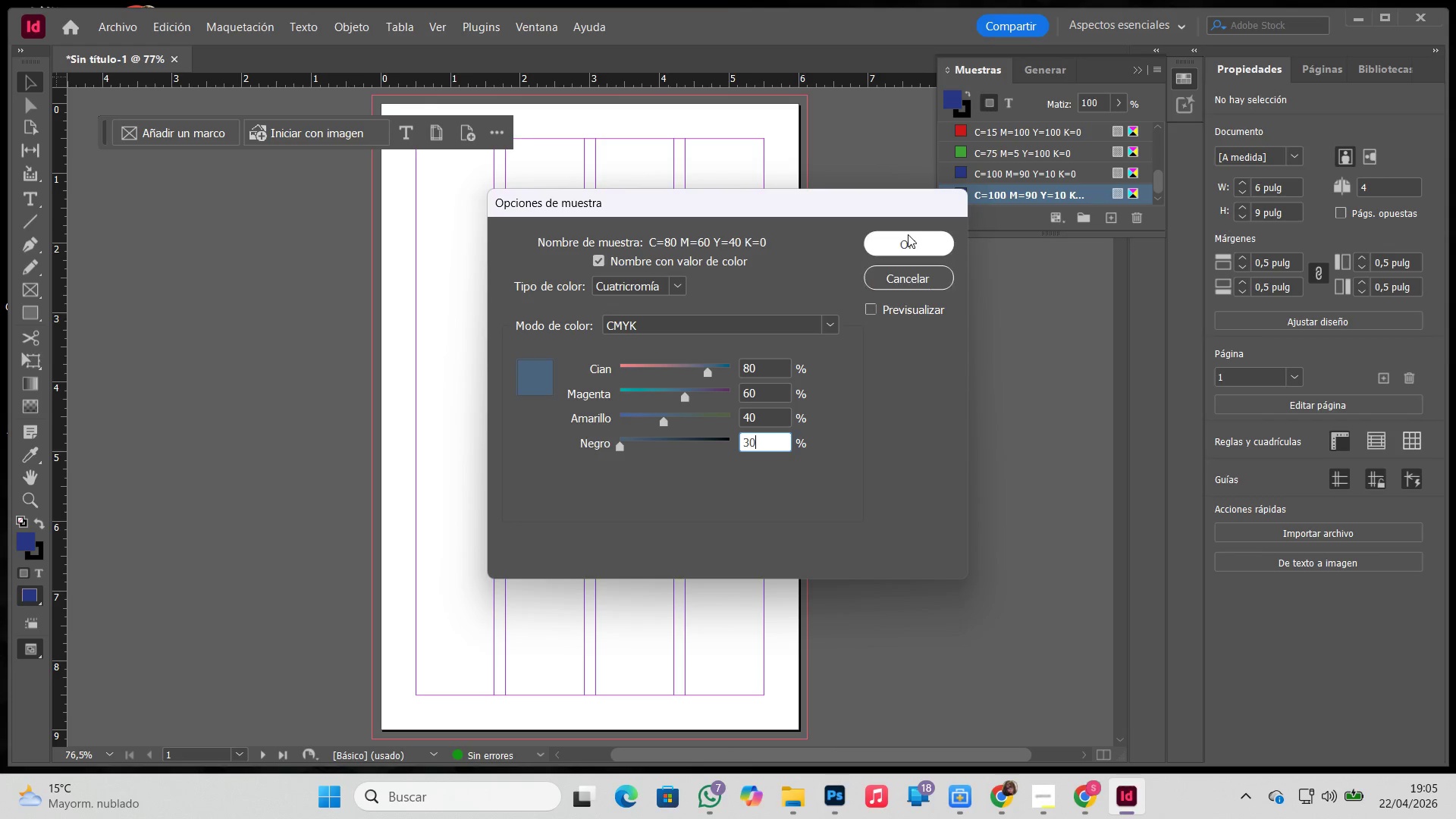 
left_click([908, 234])
 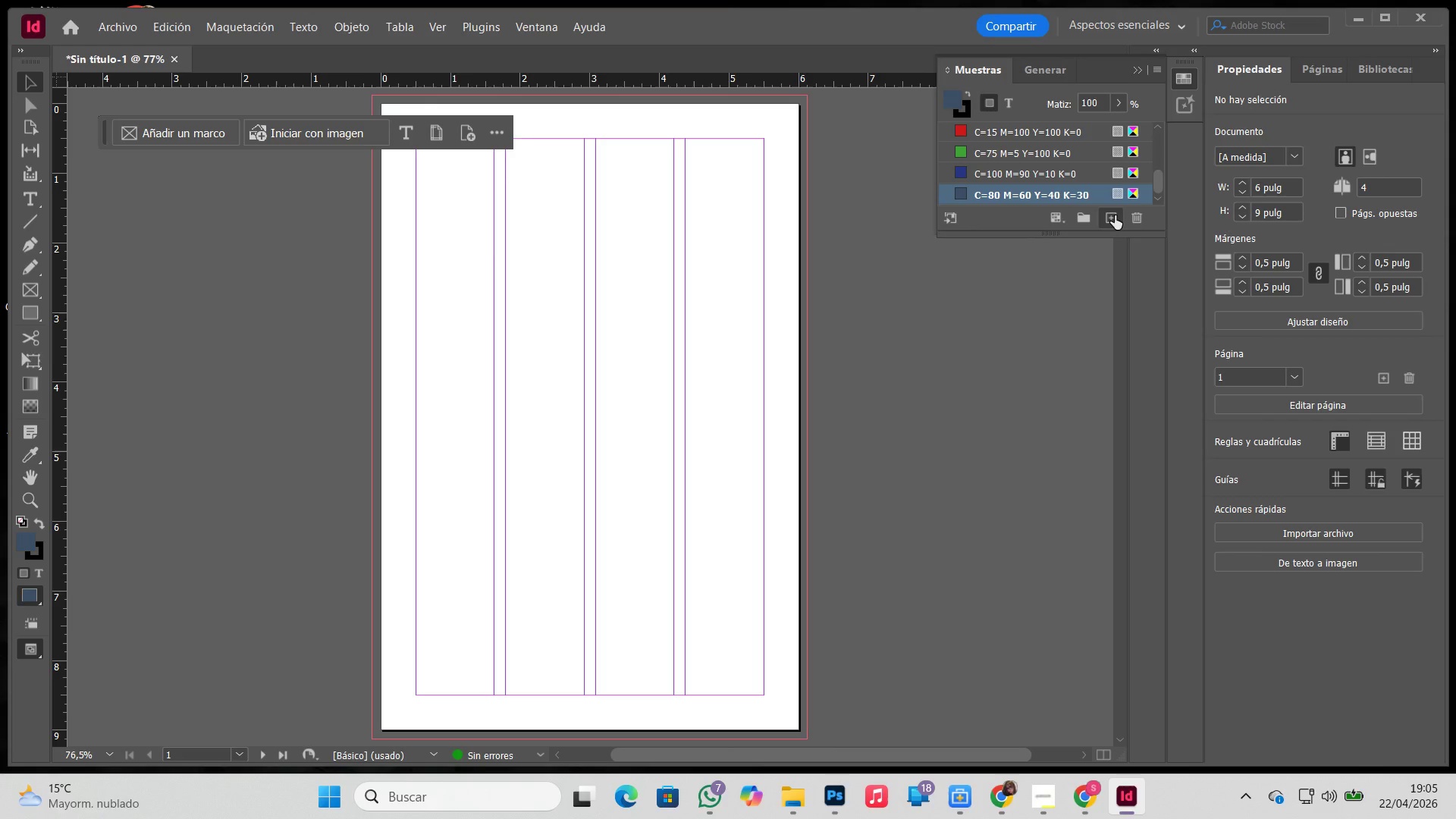 
left_click([1115, 215])
 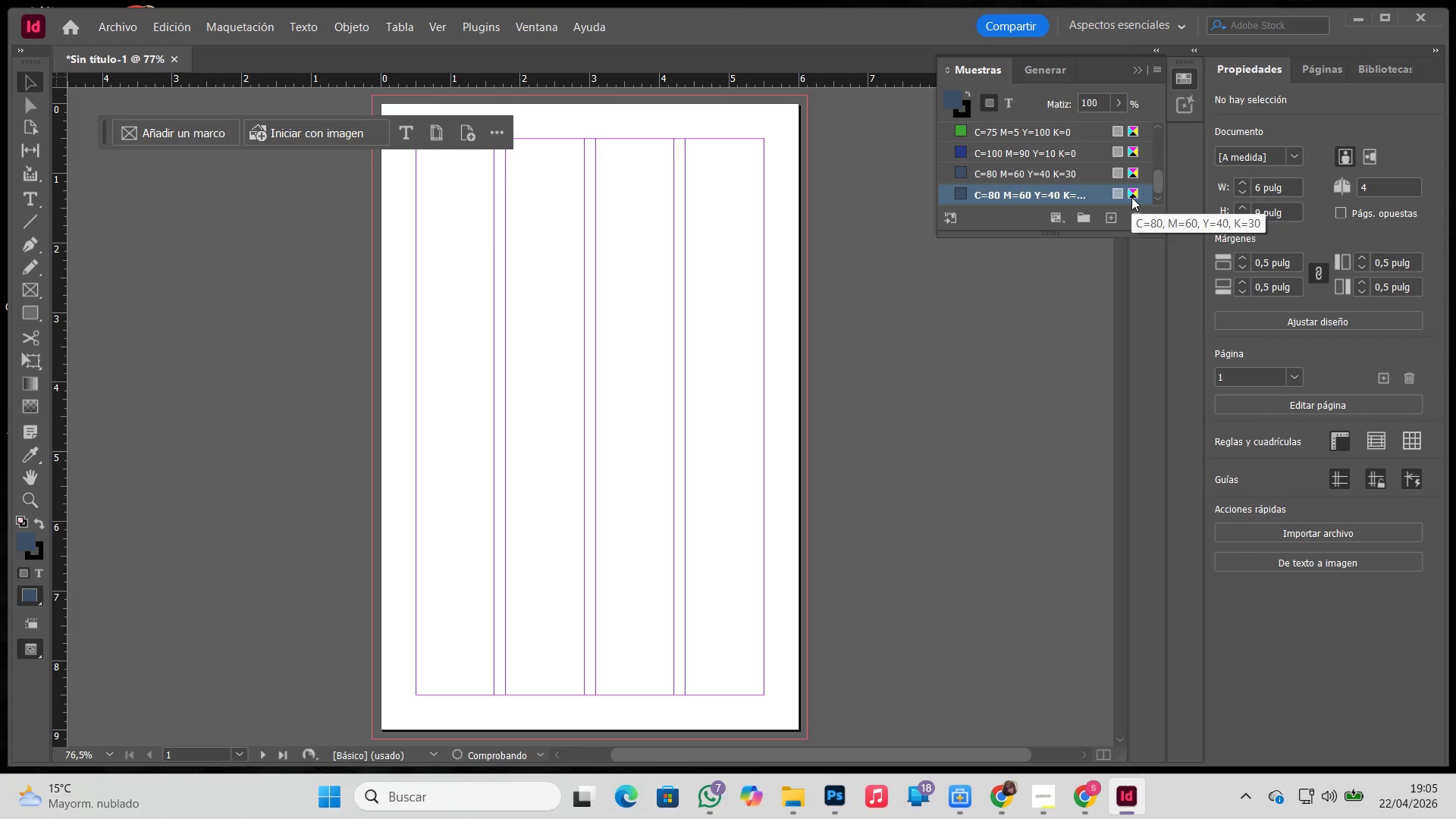 
double_click([1131, 197])
 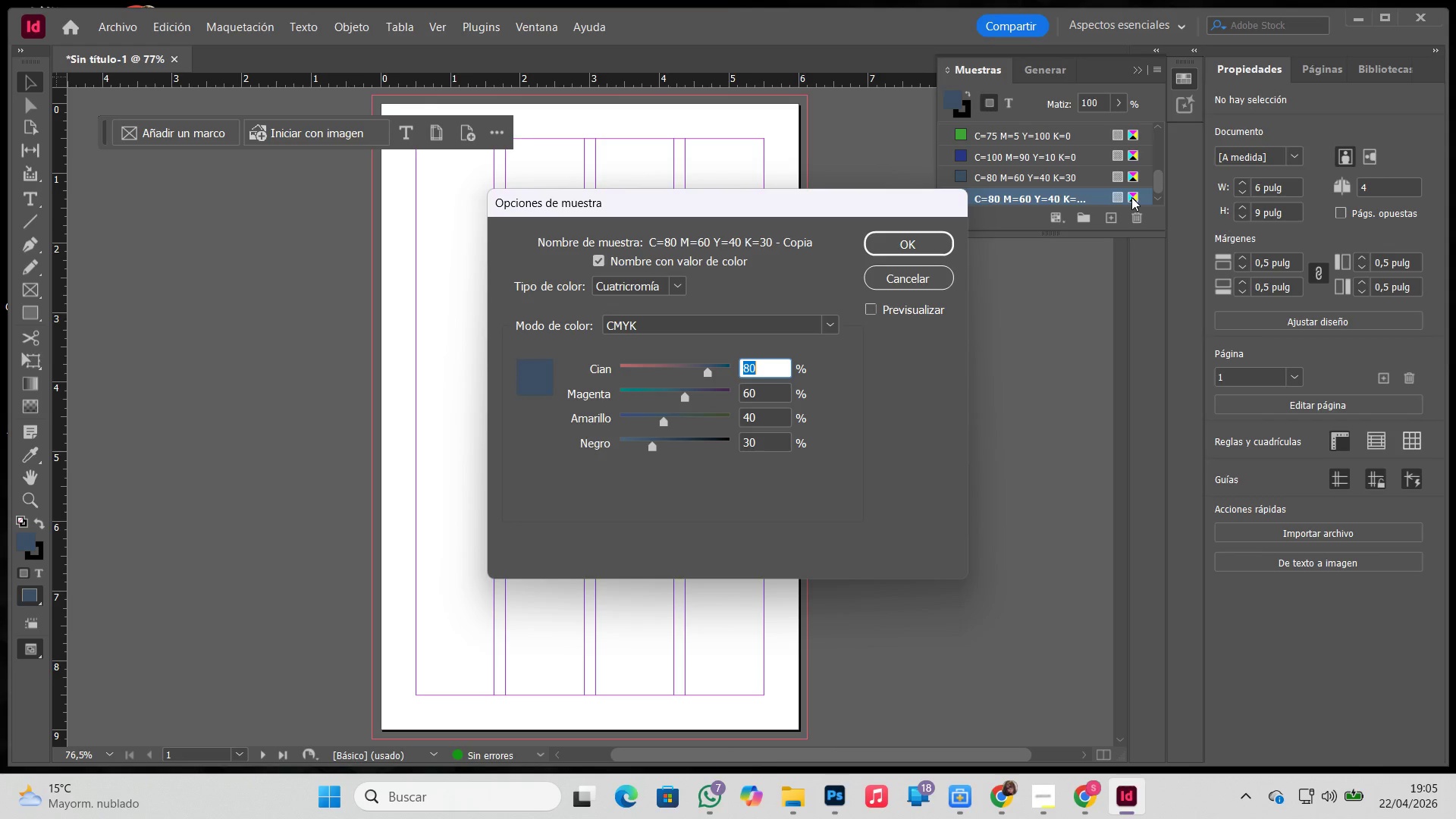 
wait(10.81)
 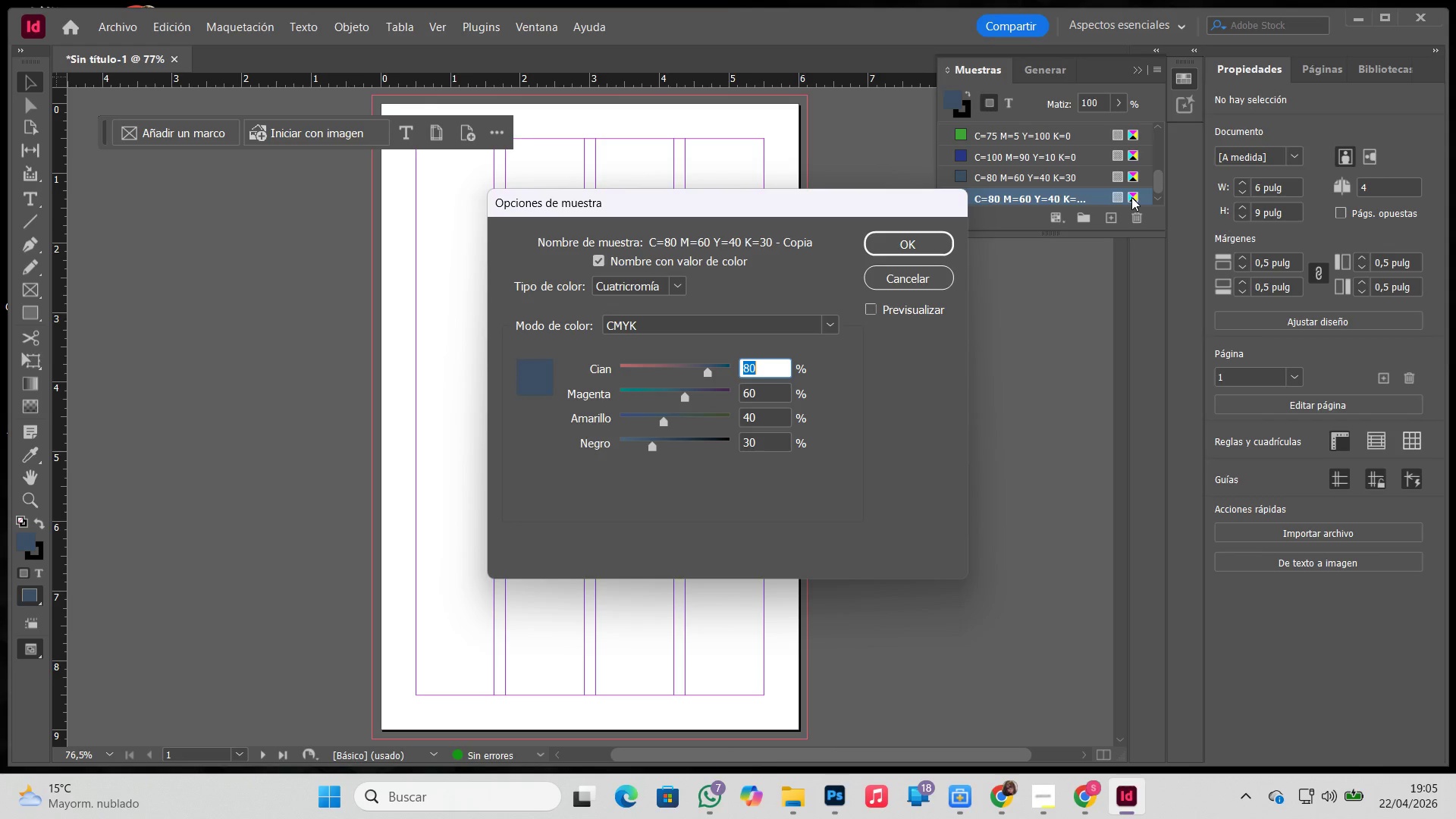 
key(Numpad0)
 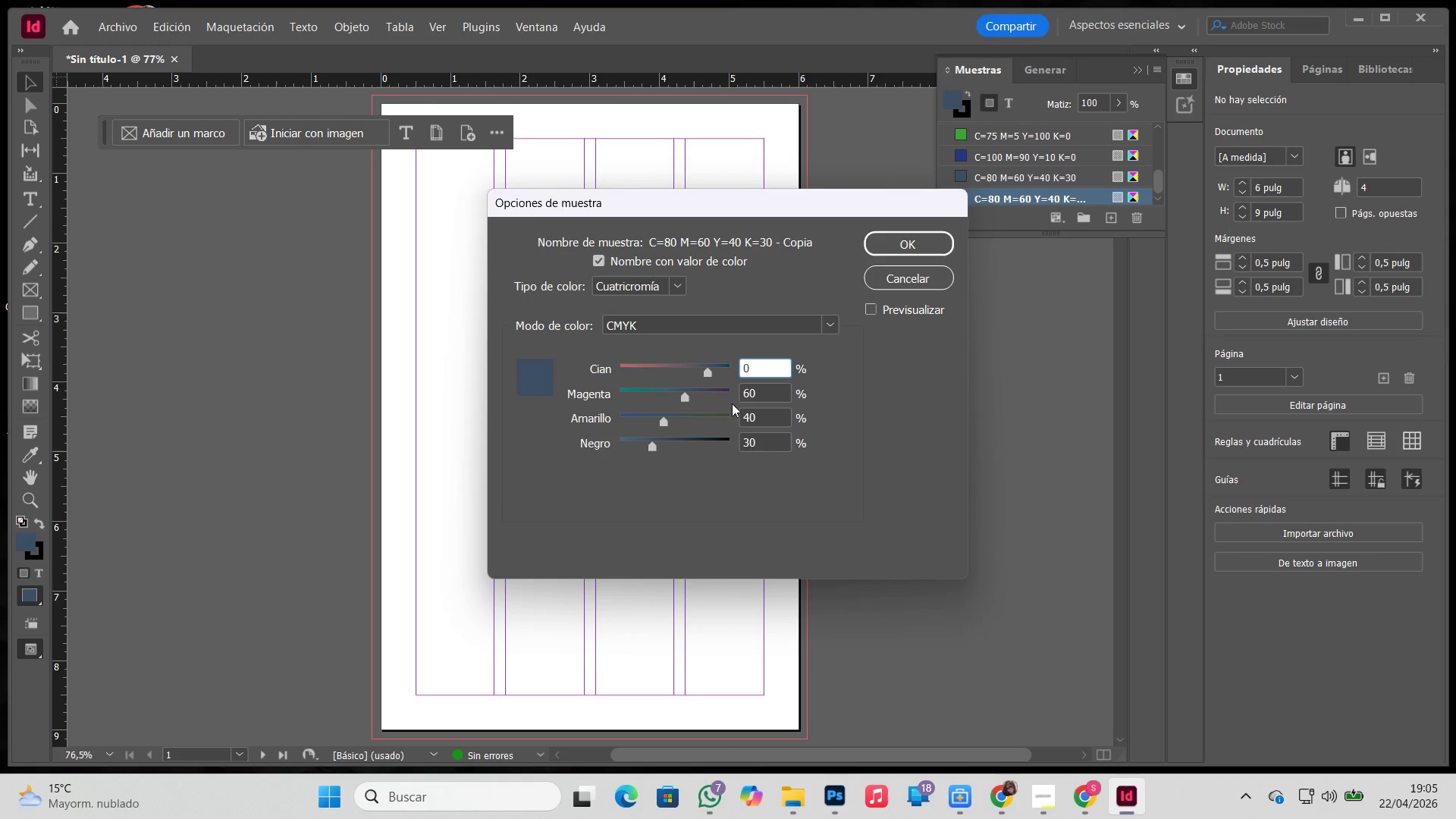 
left_click_drag(start_coordinate=[755, 392], to_coordinate=[681, 392])
 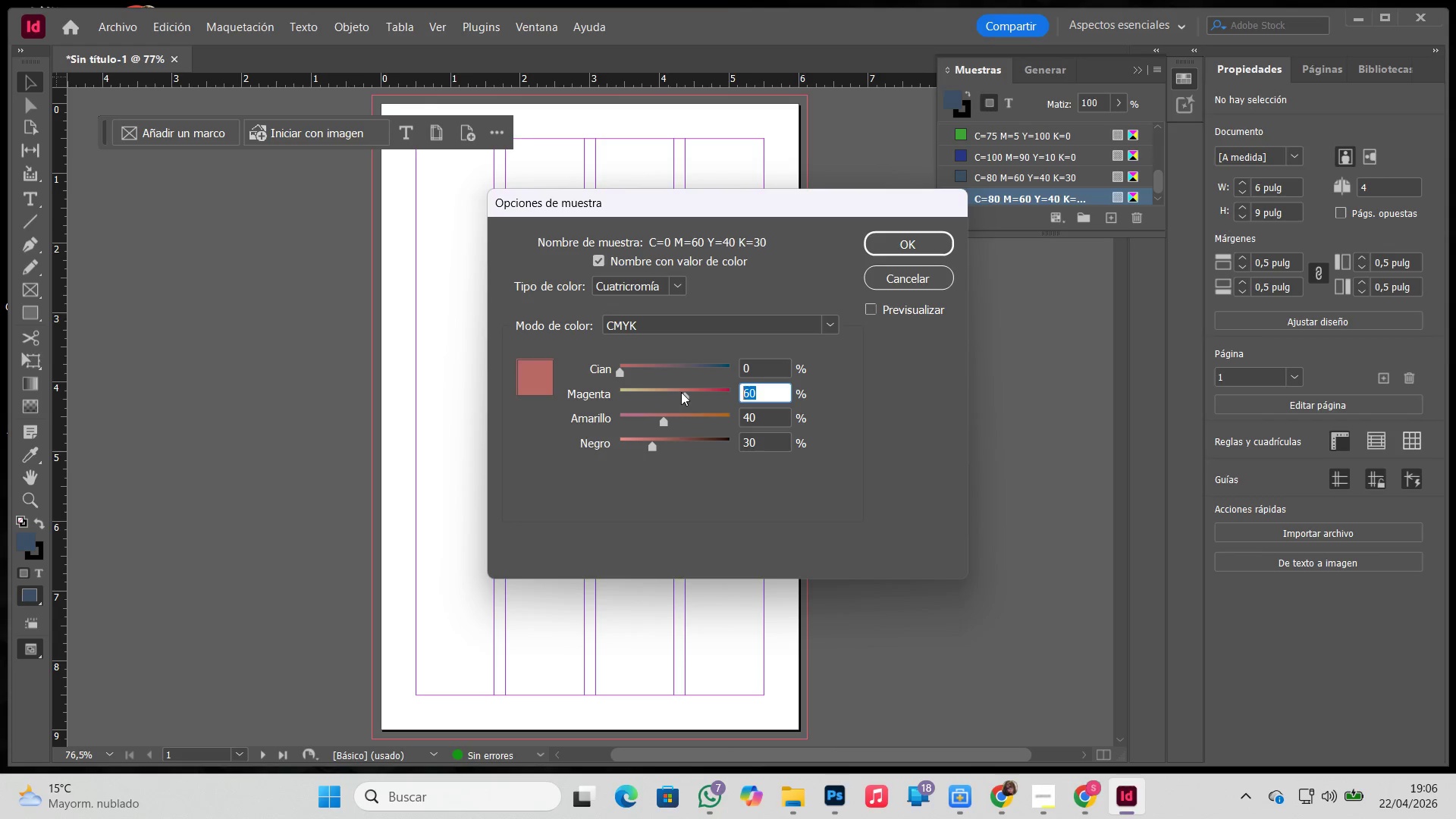 
key(Numpad7)
 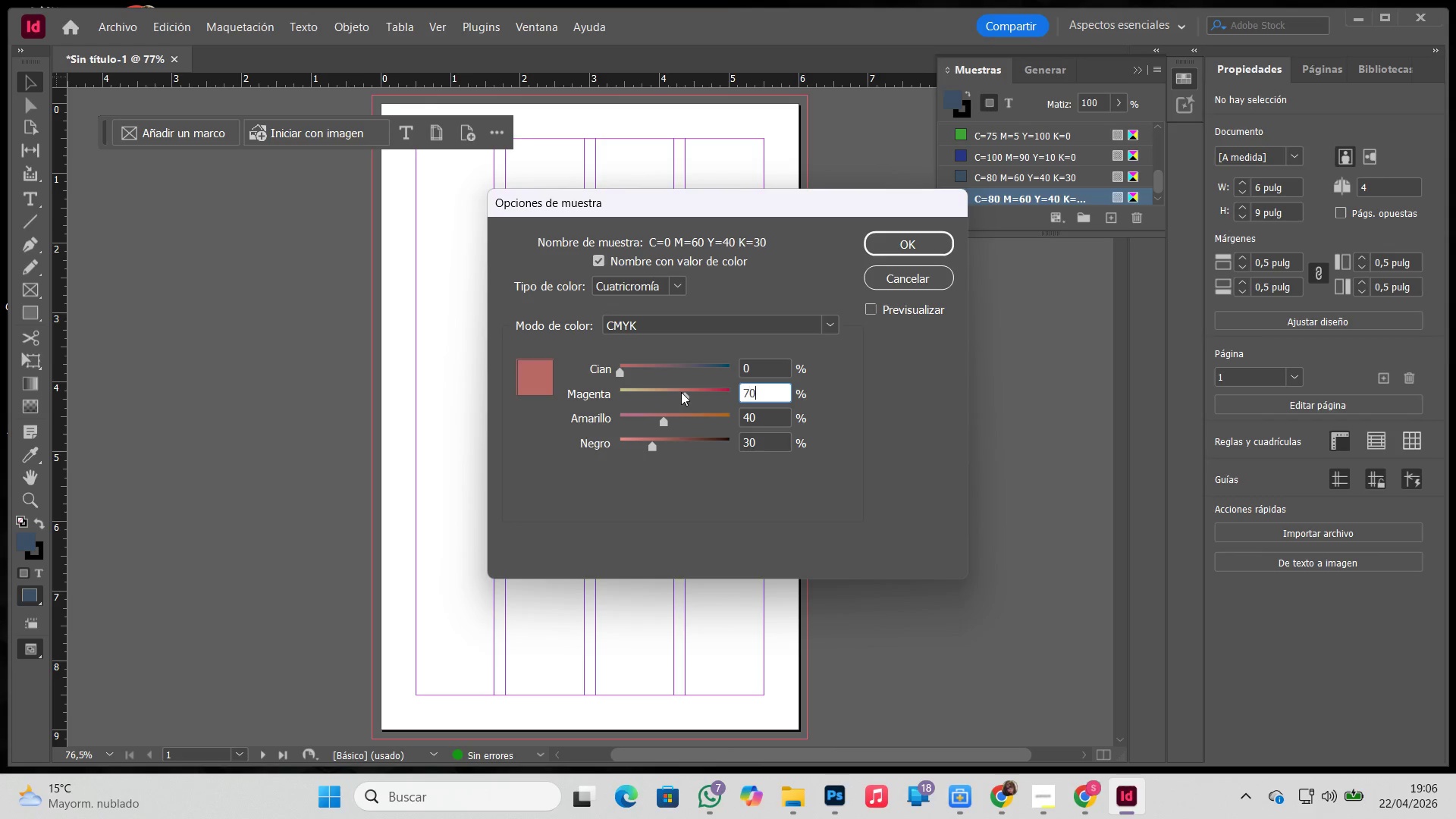 
key(Numpad0)
 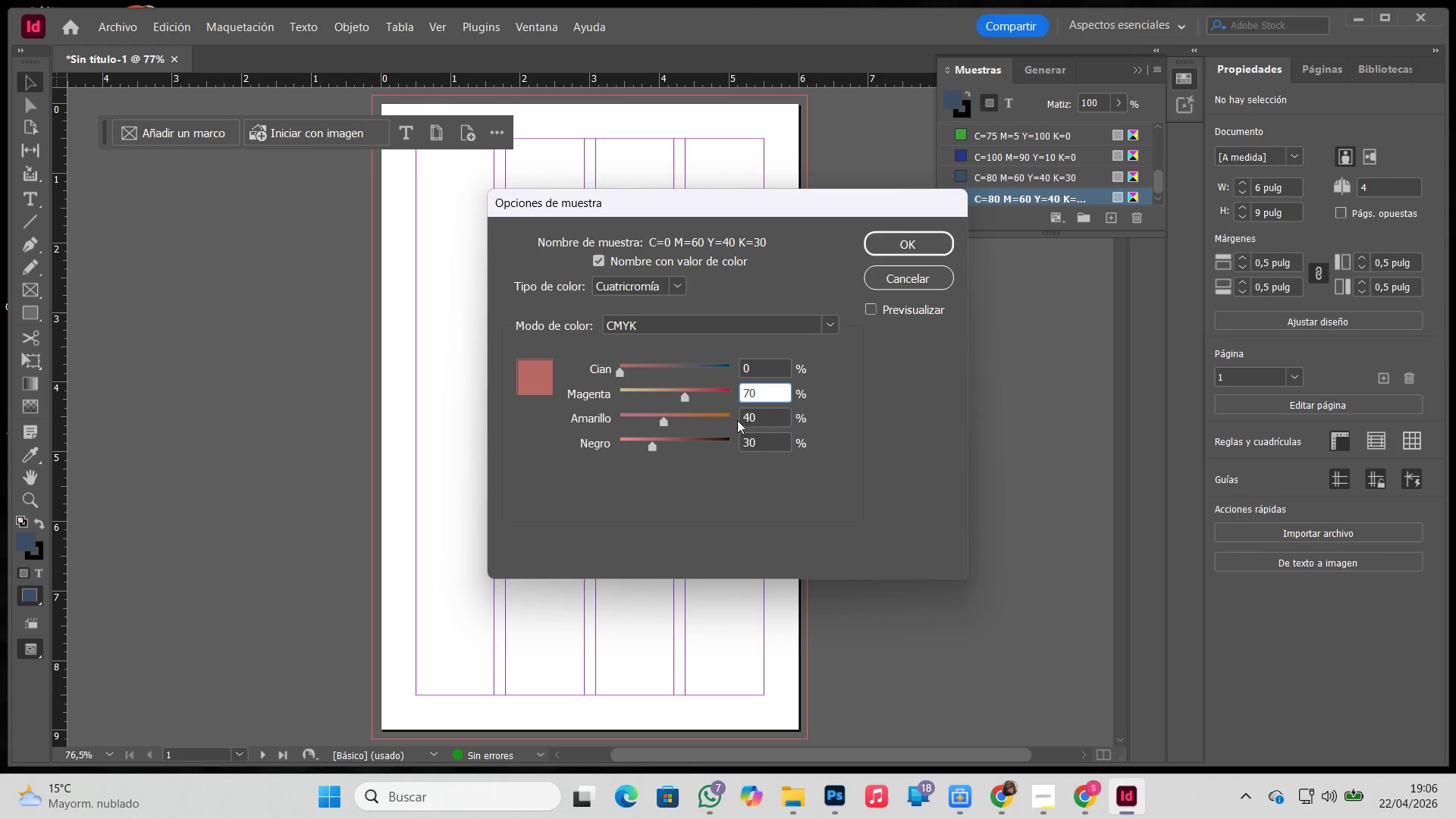 
left_click_drag(start_coordinate=[764, 414], to_coordinate=[681, 415])
 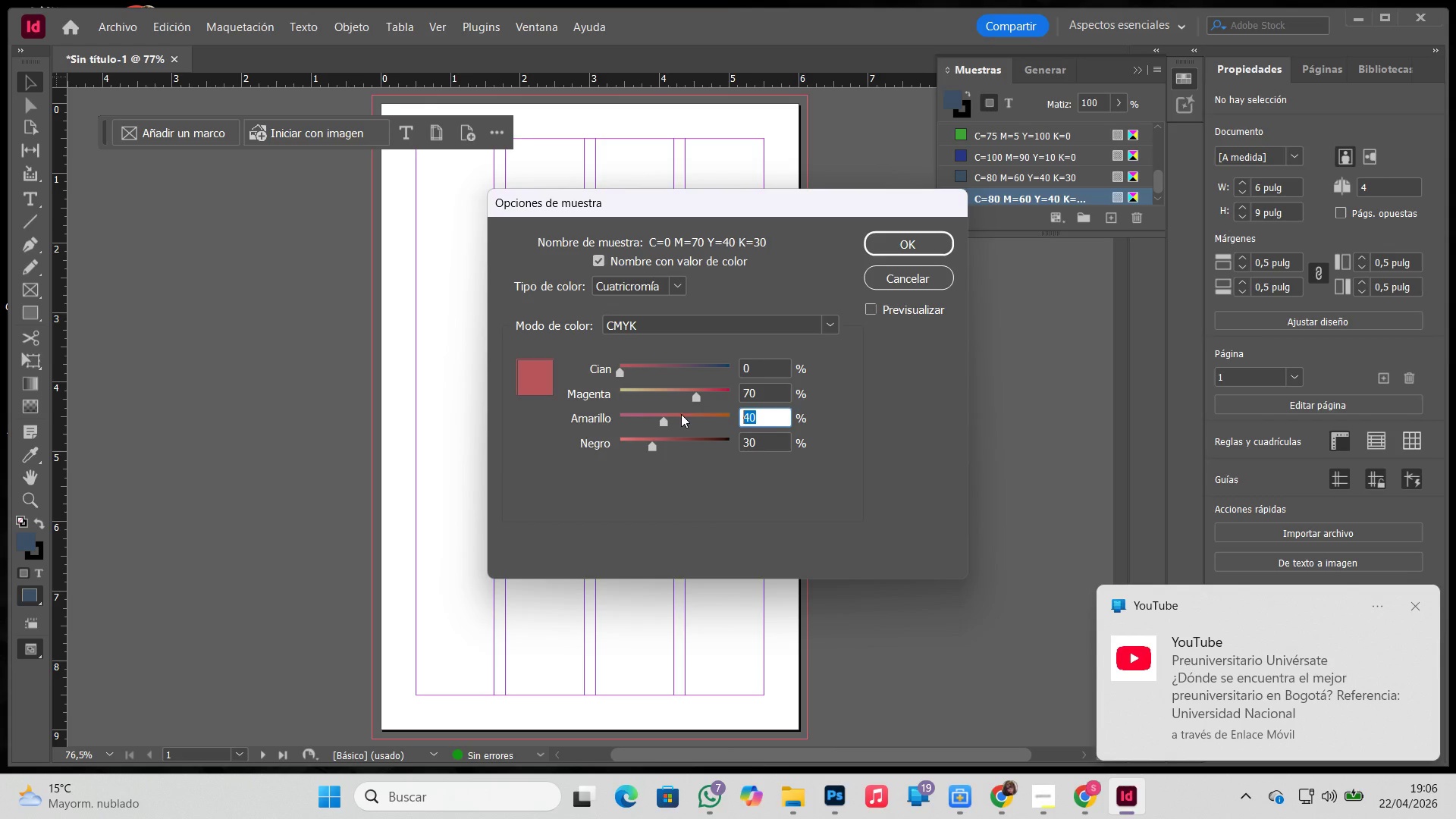 
key(Numpad1)
 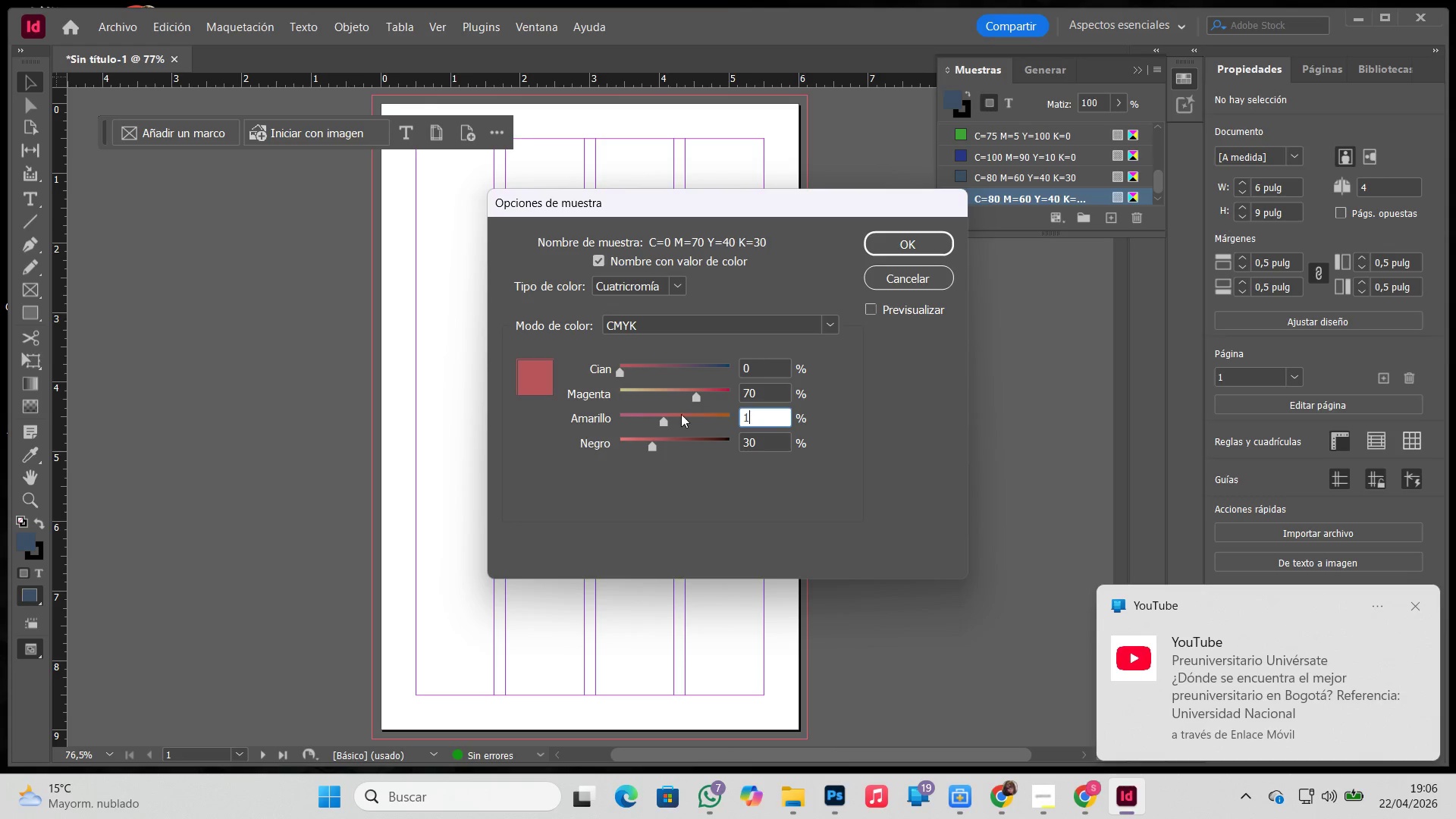 
key(Numpad0)
 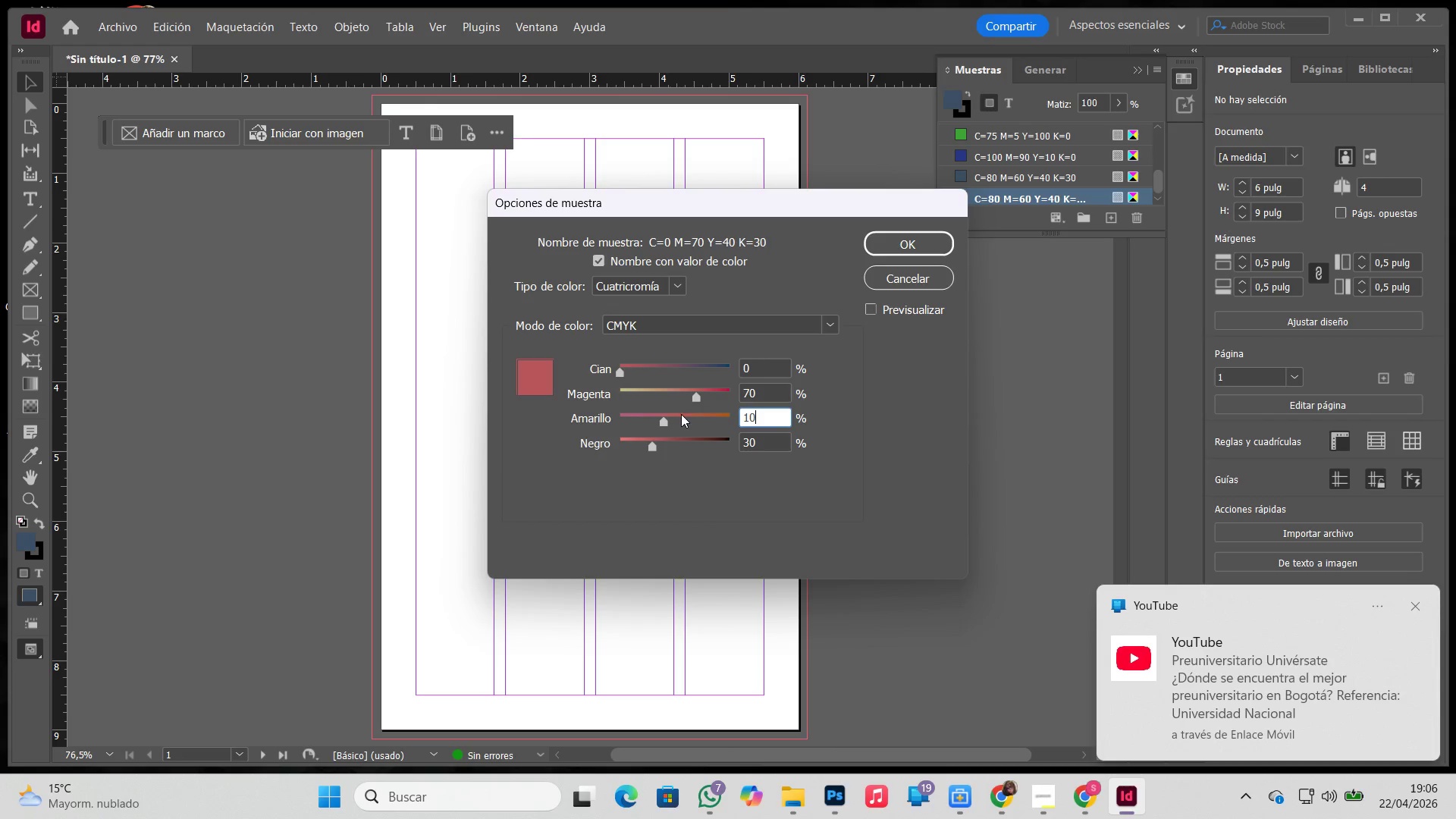 
key(Numpad0)
 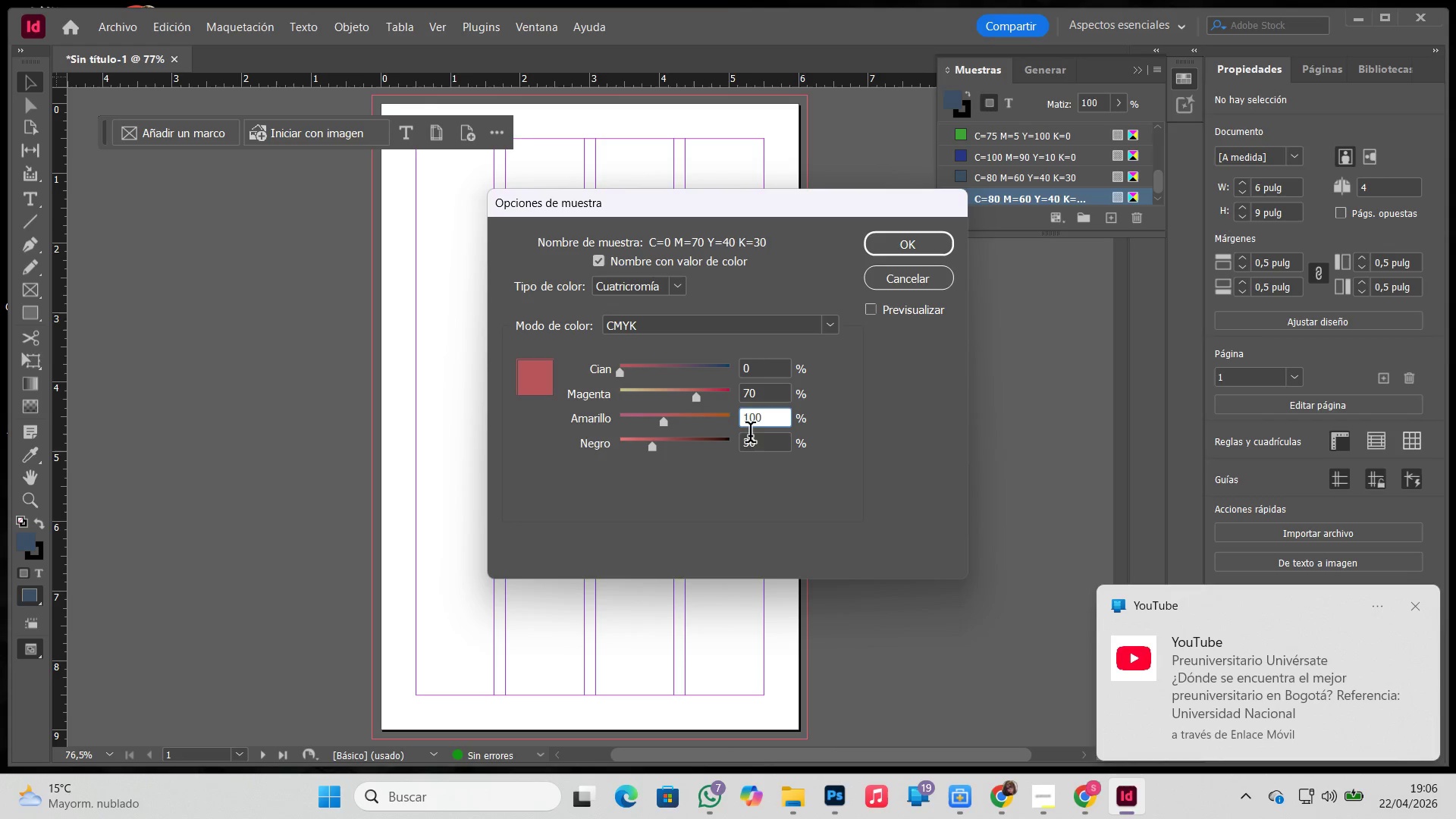 
left_click_drag(start_coordinate=[761, 445], to_coordinate=[642, 445])
 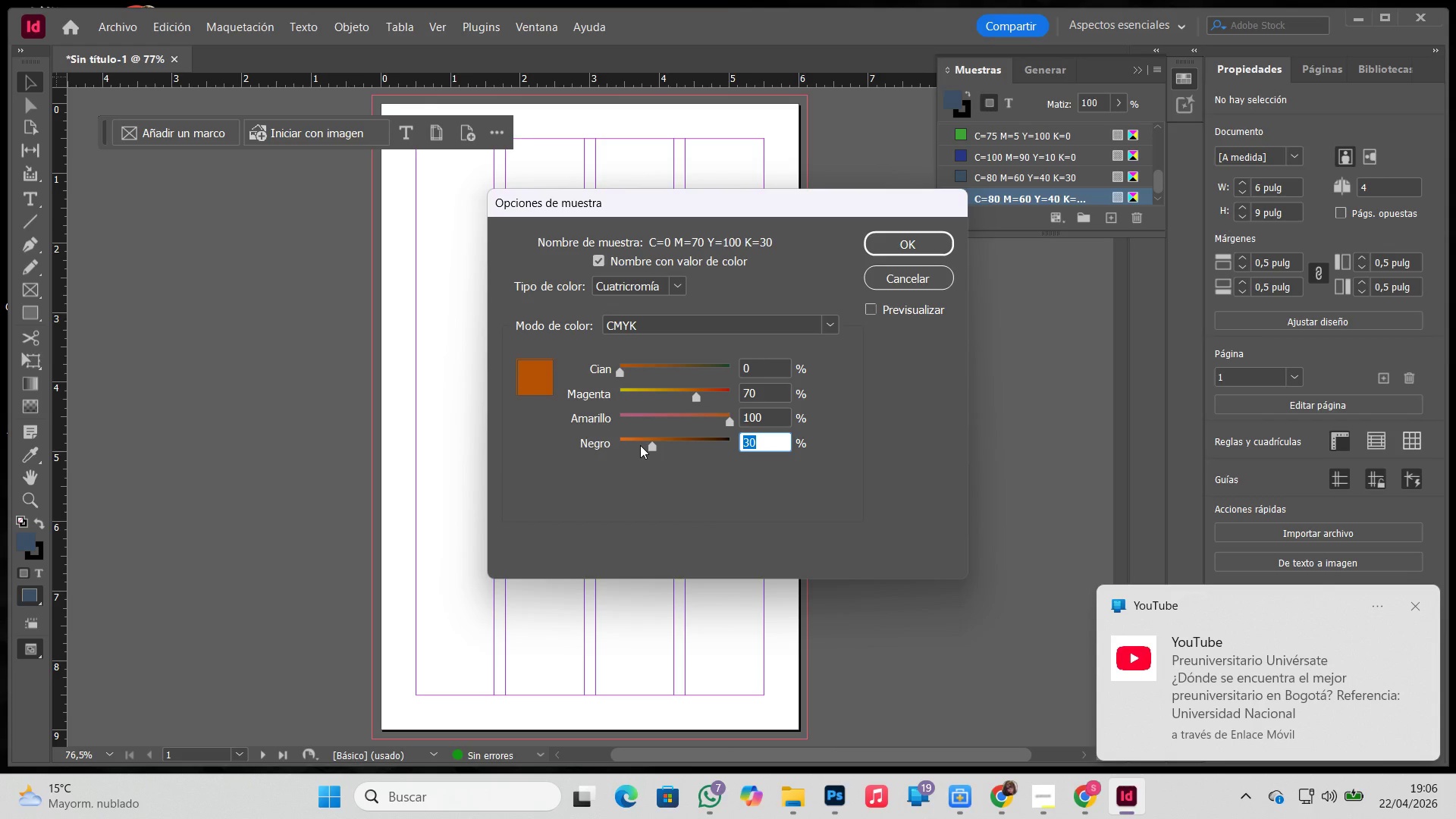 
key(Numpad0)
 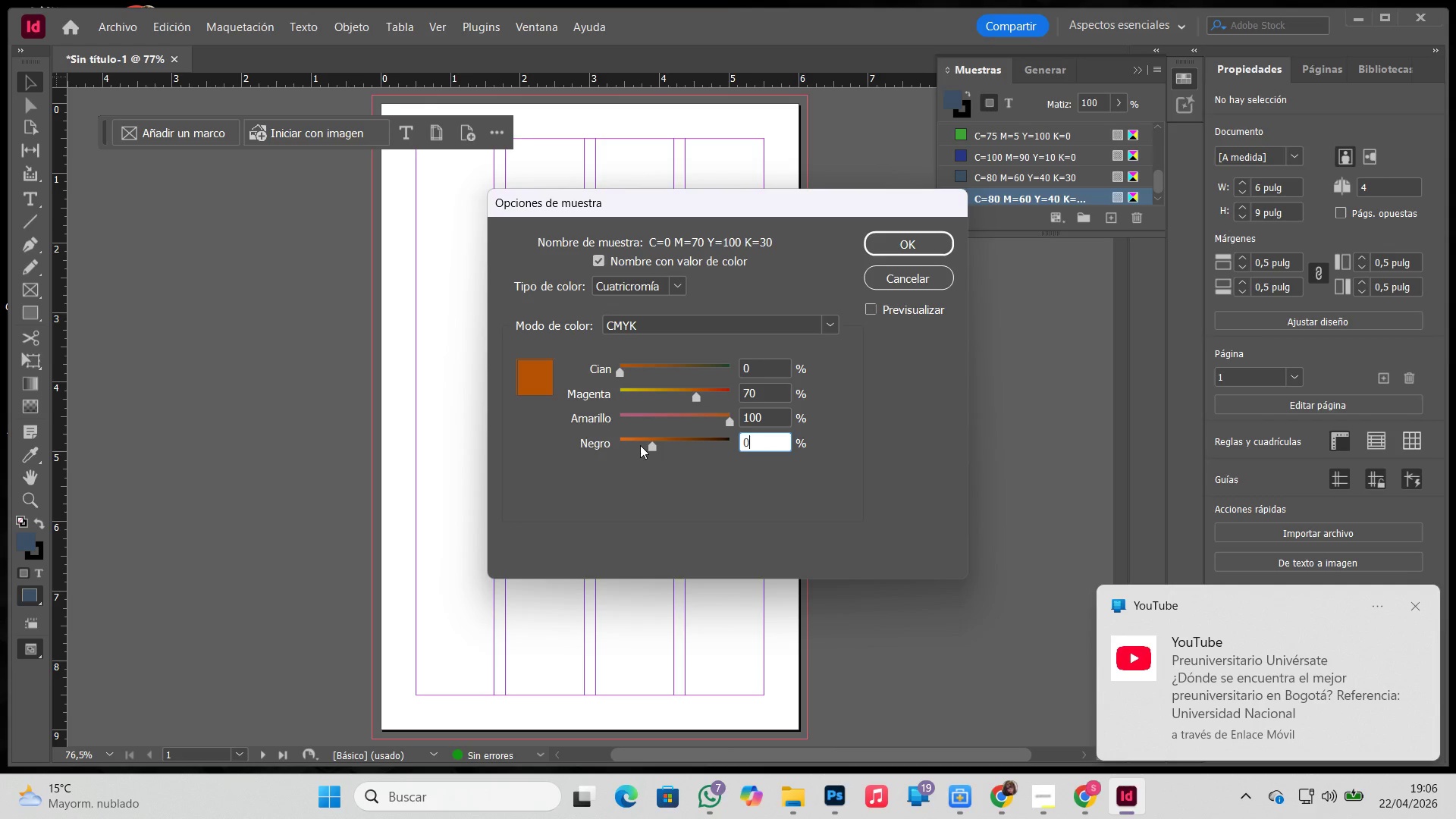 
key(Enter)
 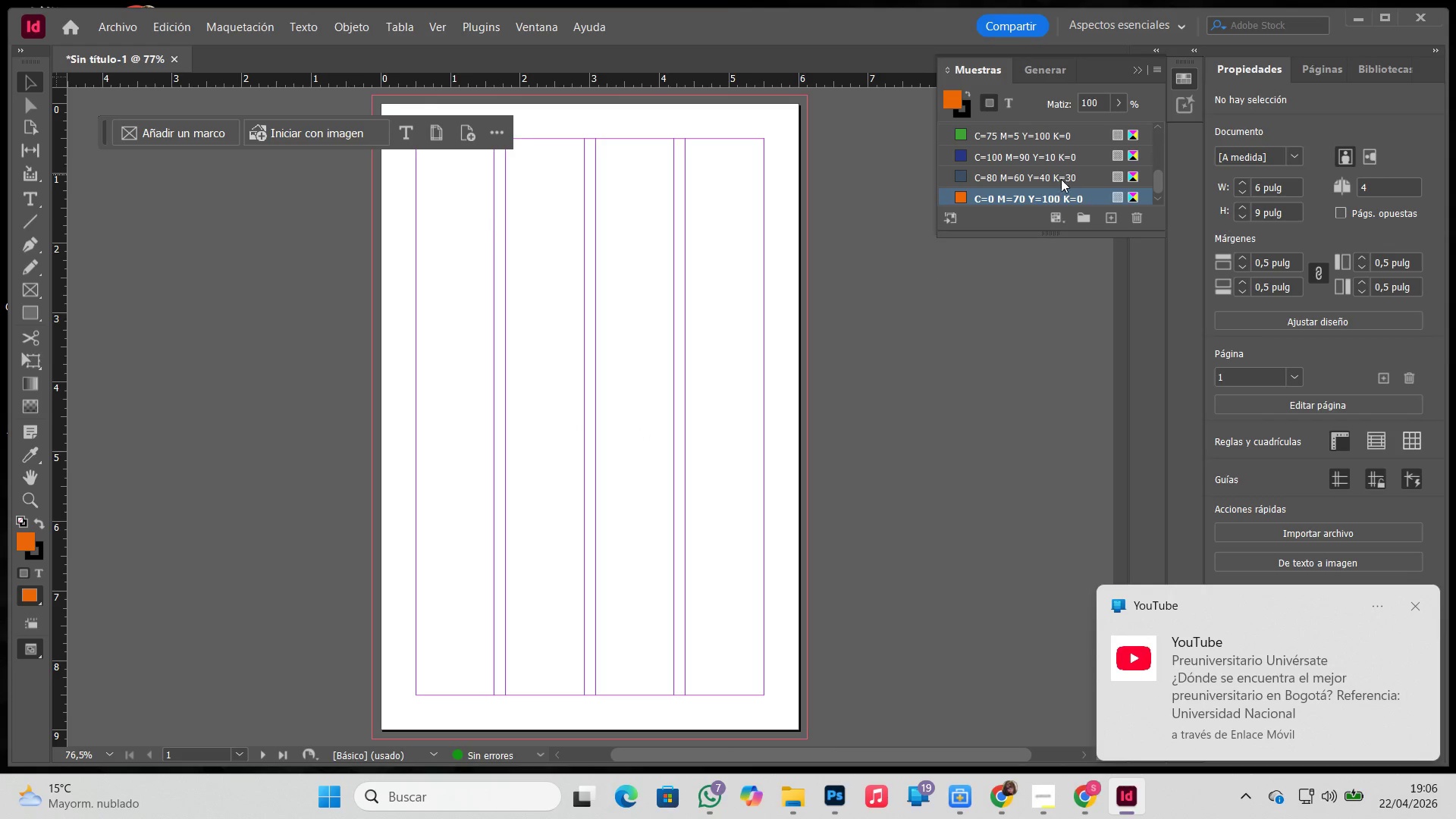 
left_click([1080, 172])
 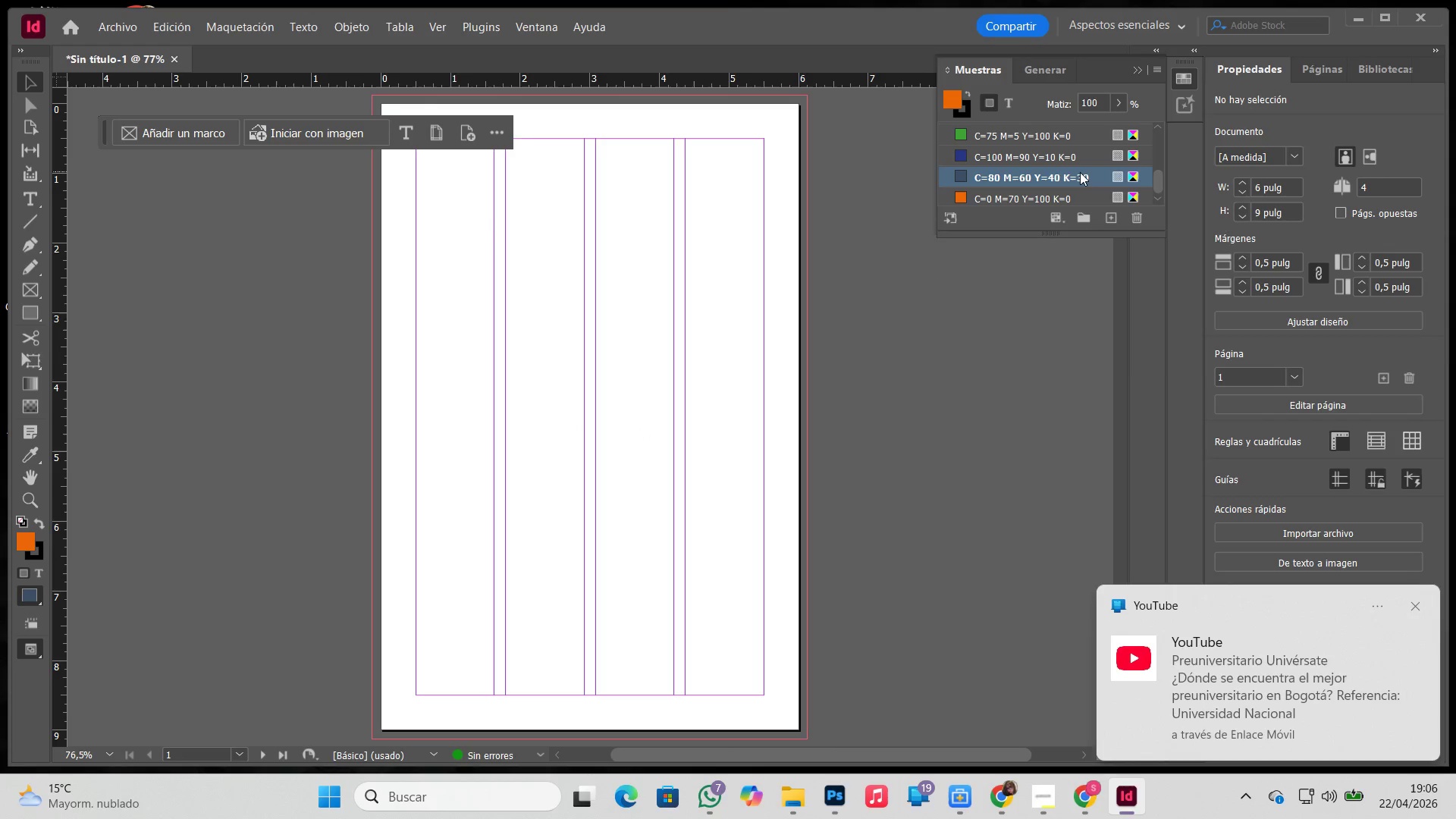 
right_click([1080, 172])
 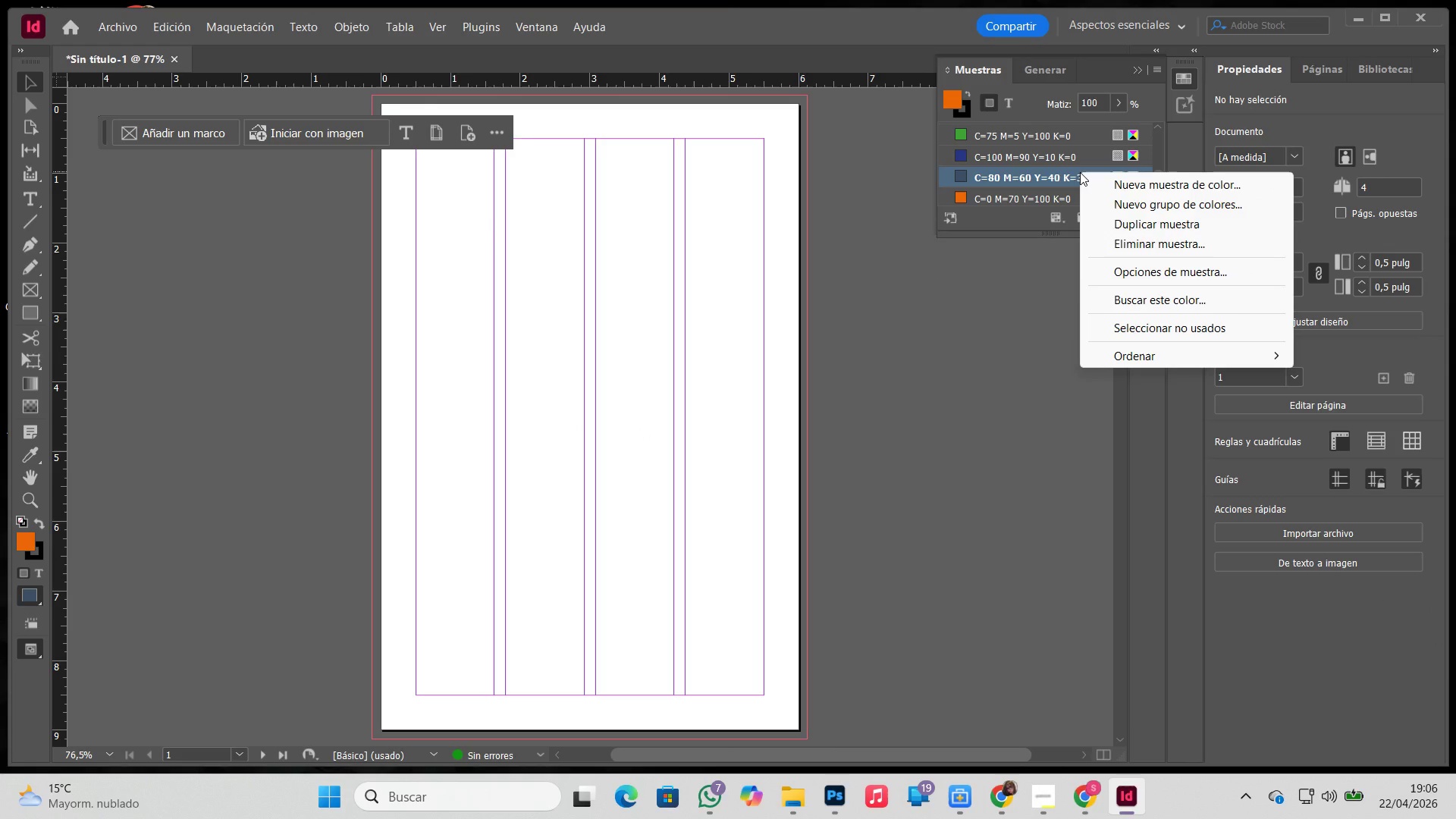 
left_click([958, 235])
 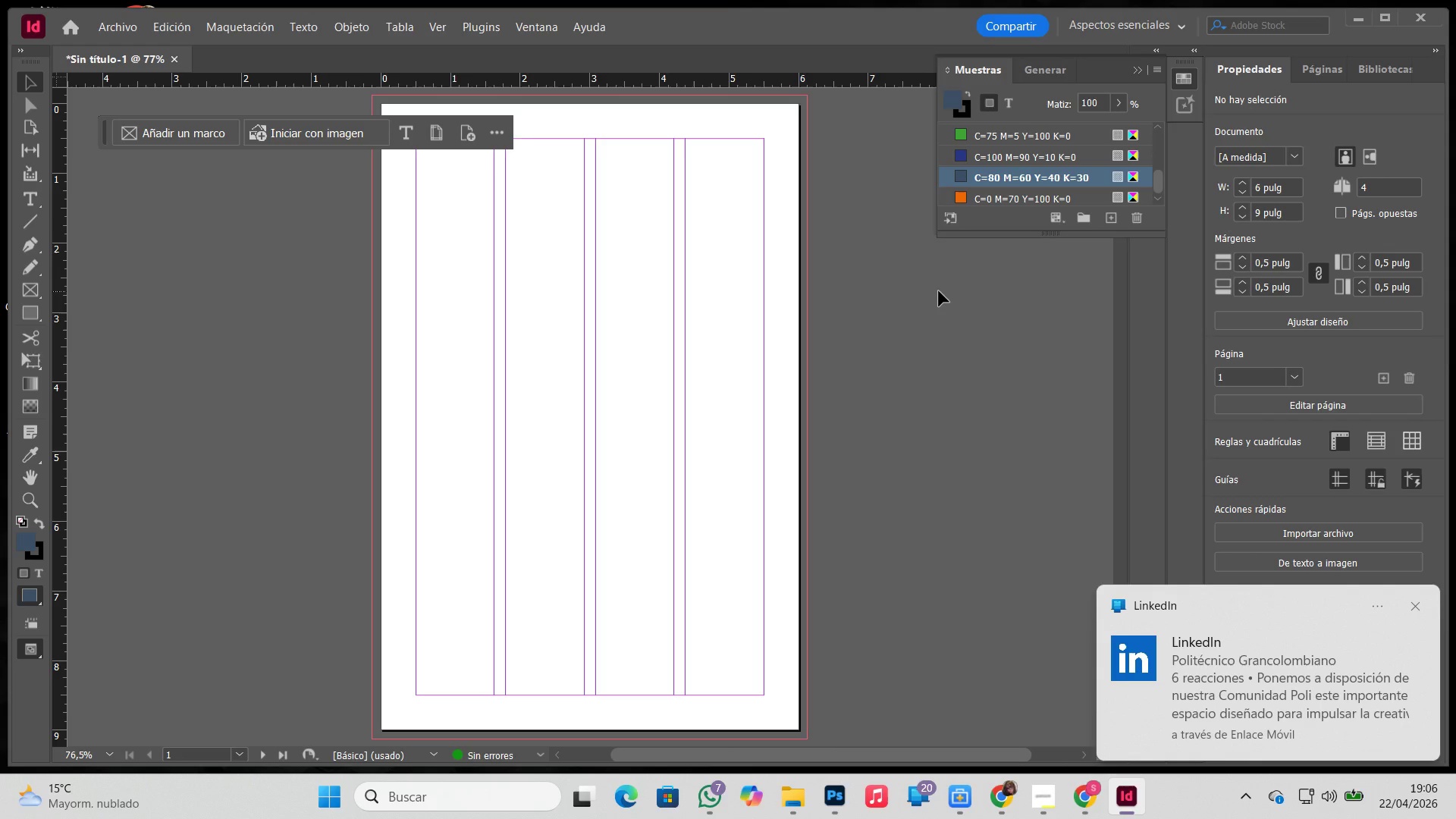 
wait(10.03)
 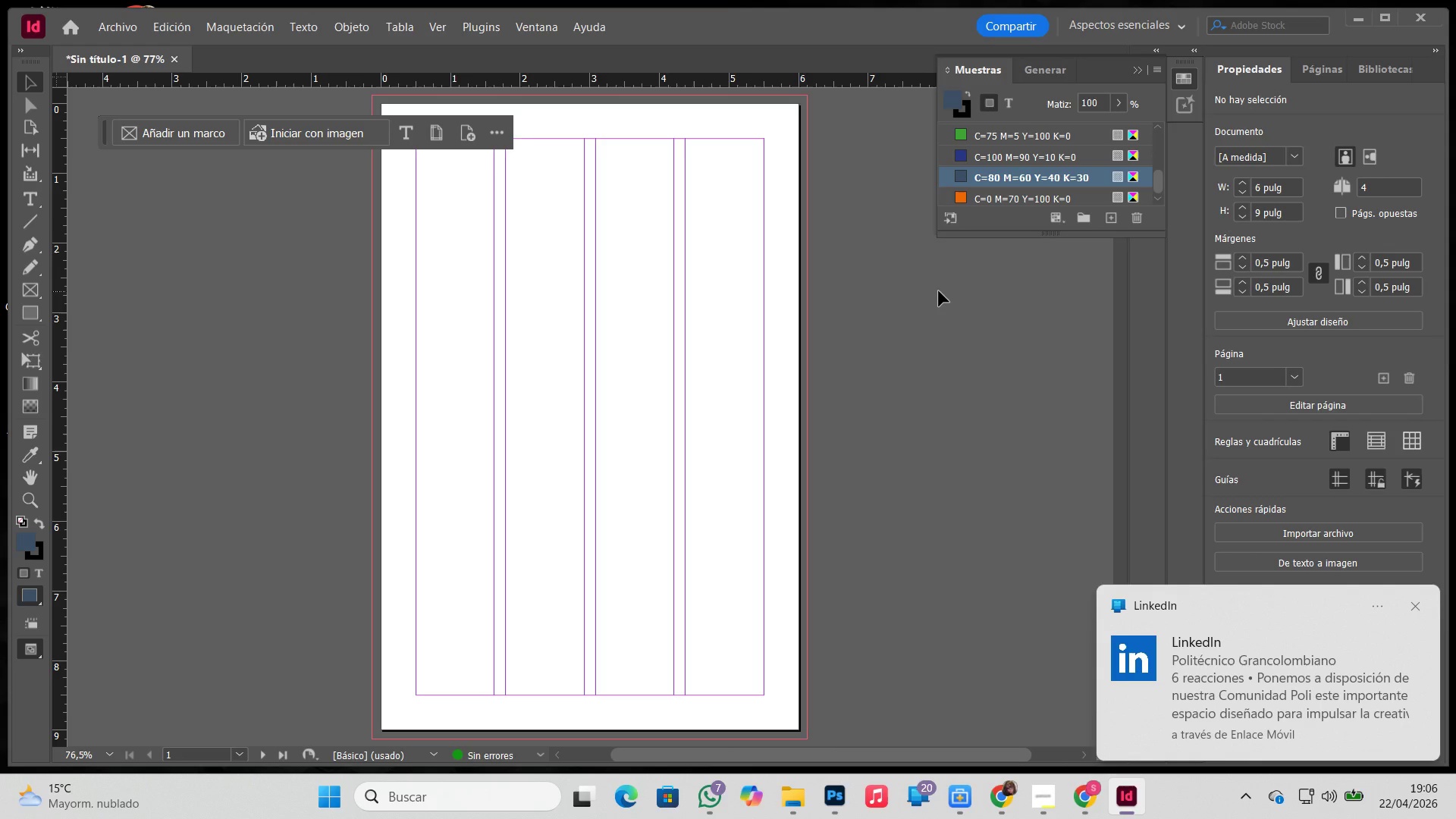 
left_click([1311, 64])
 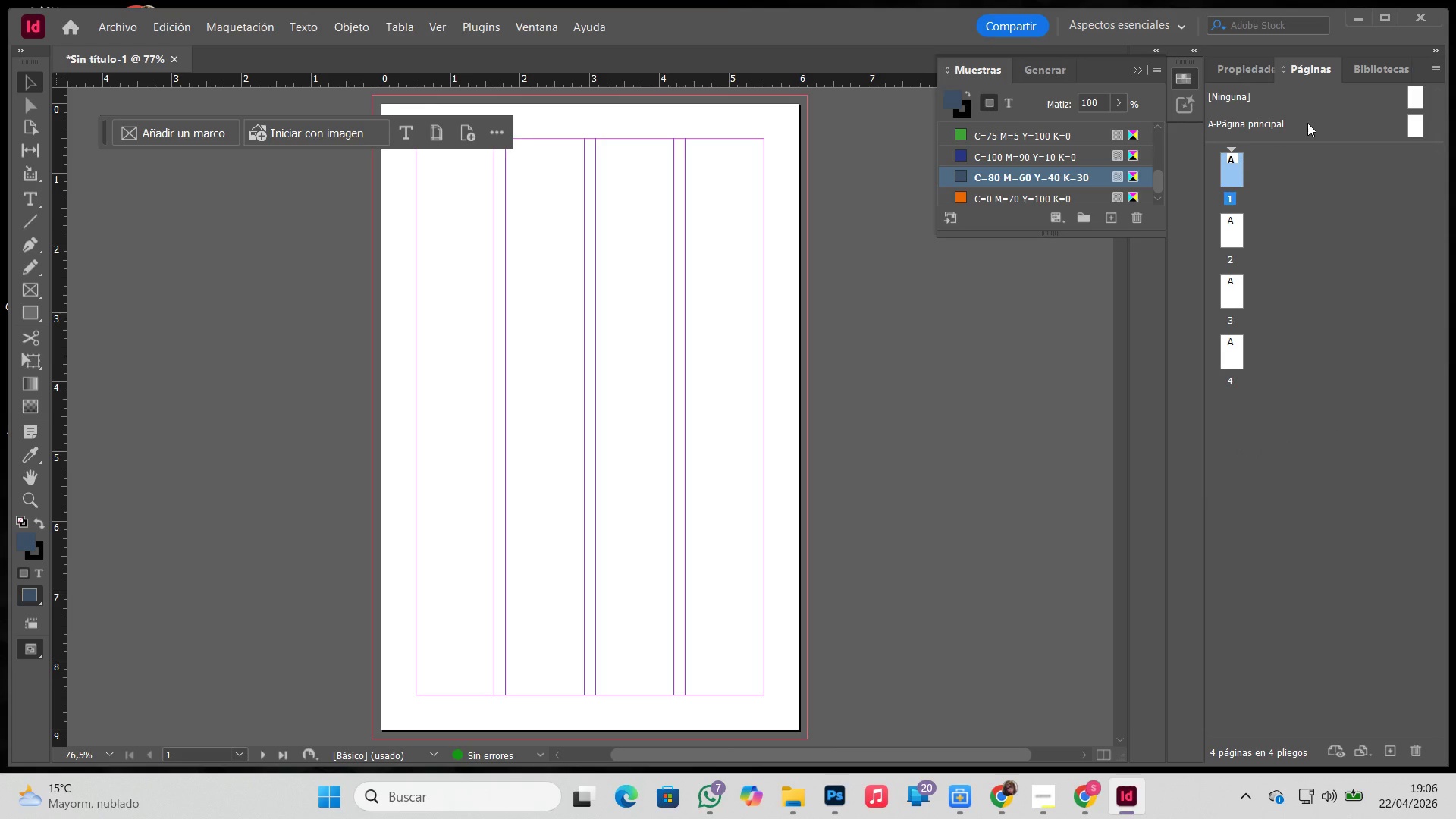 
double_click([1307, 123])
 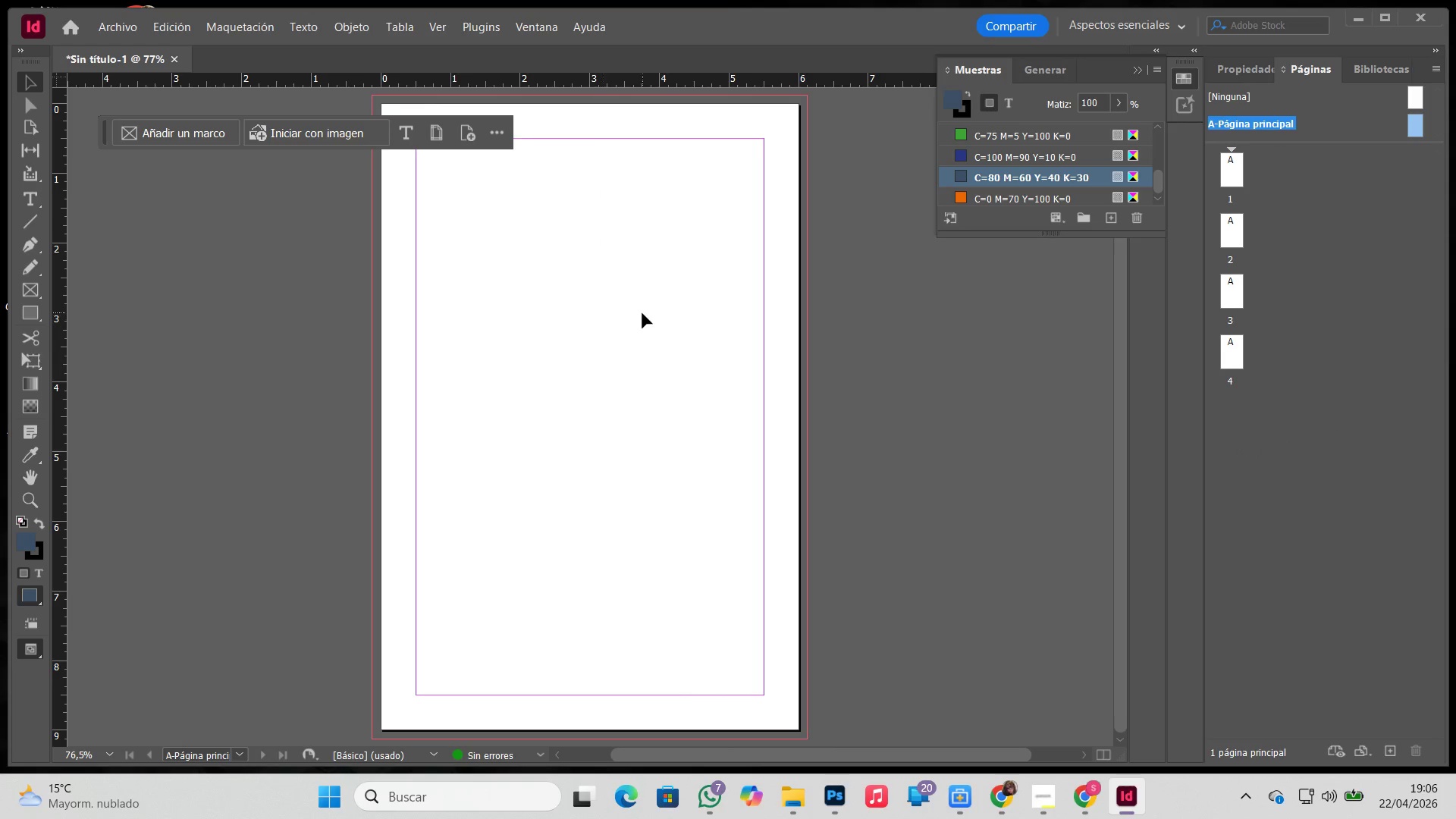 
left_click([642, 313])
 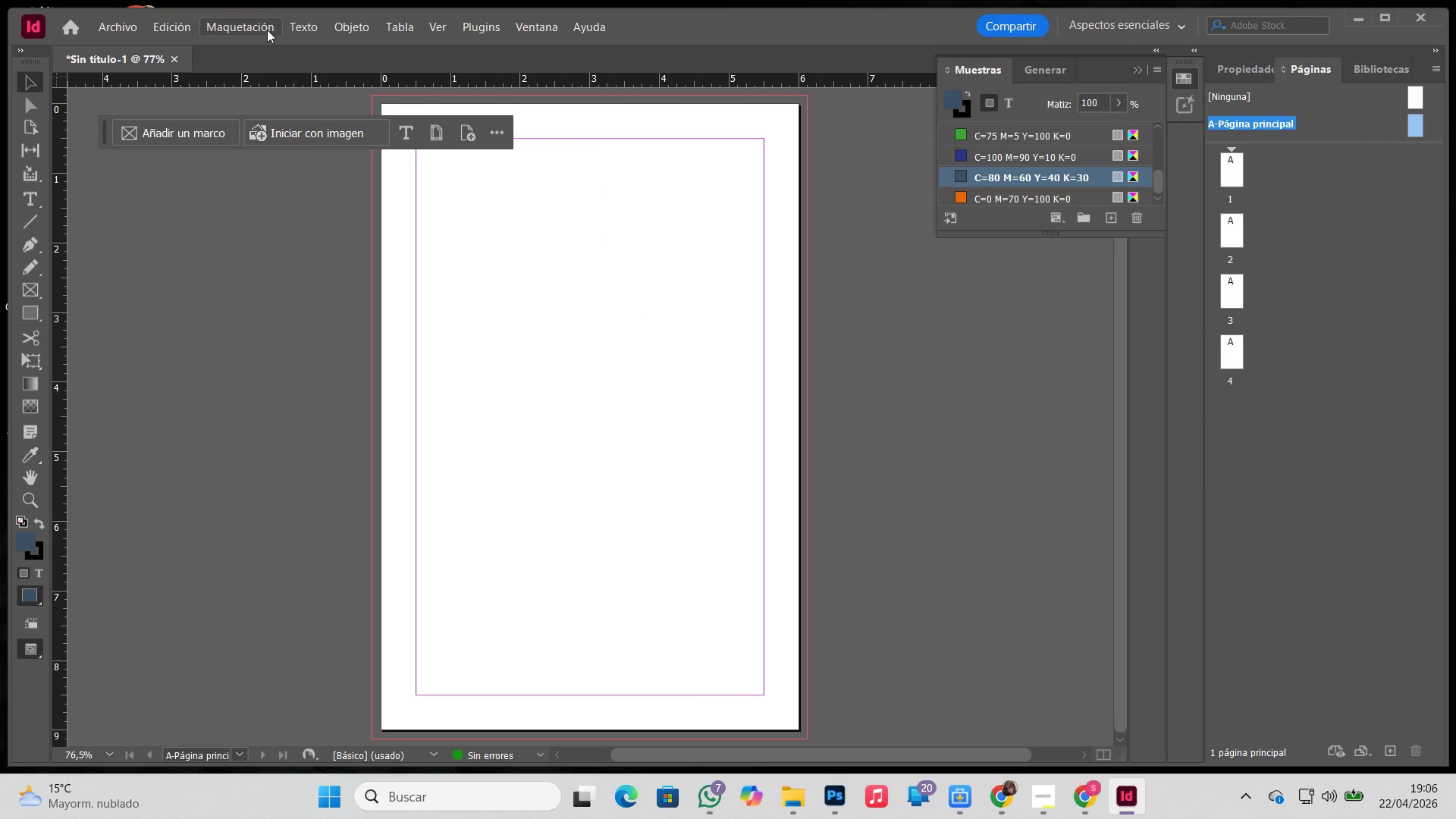 
left_click([262, 24])
 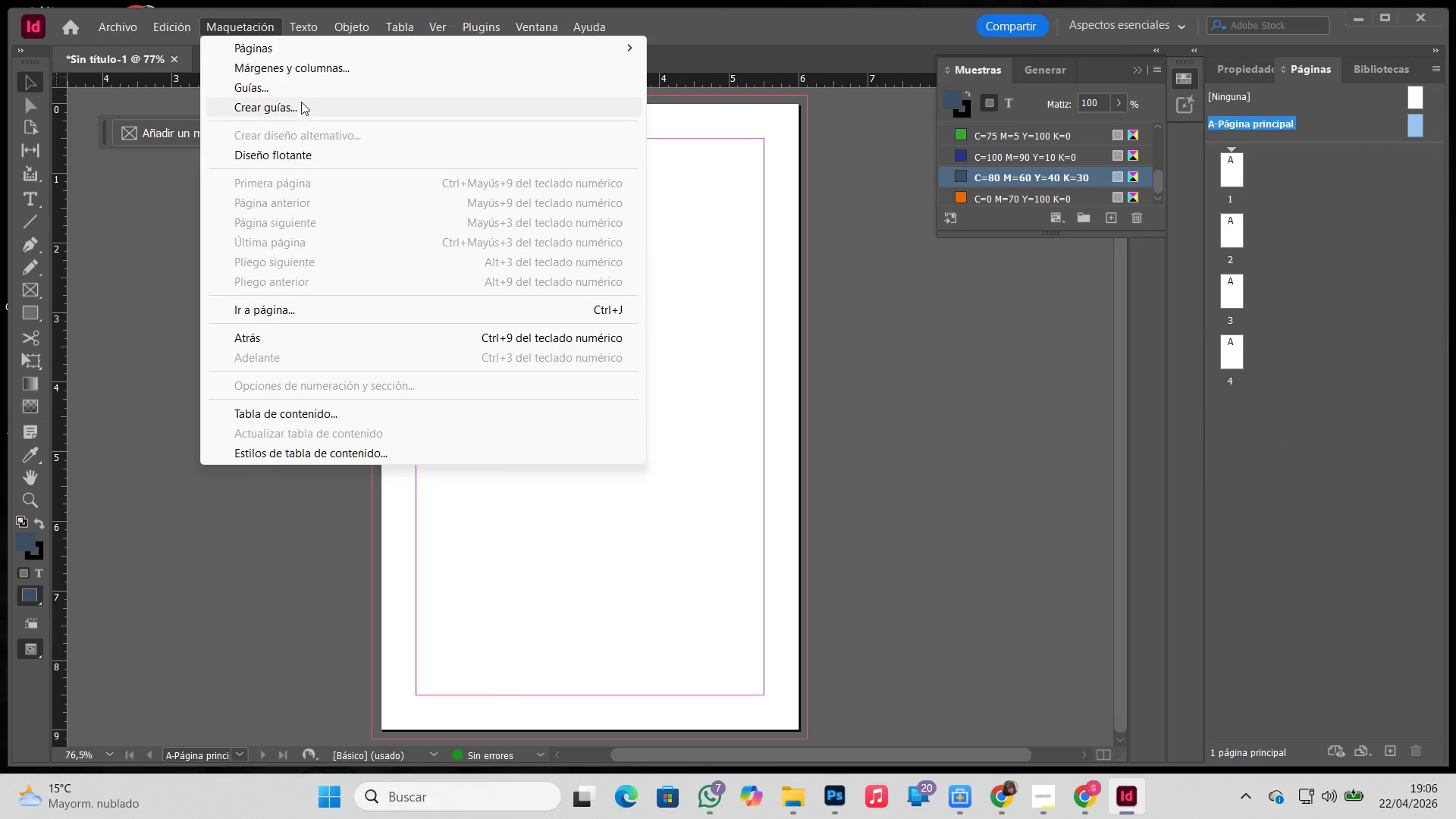 
left_click([293, 67])
 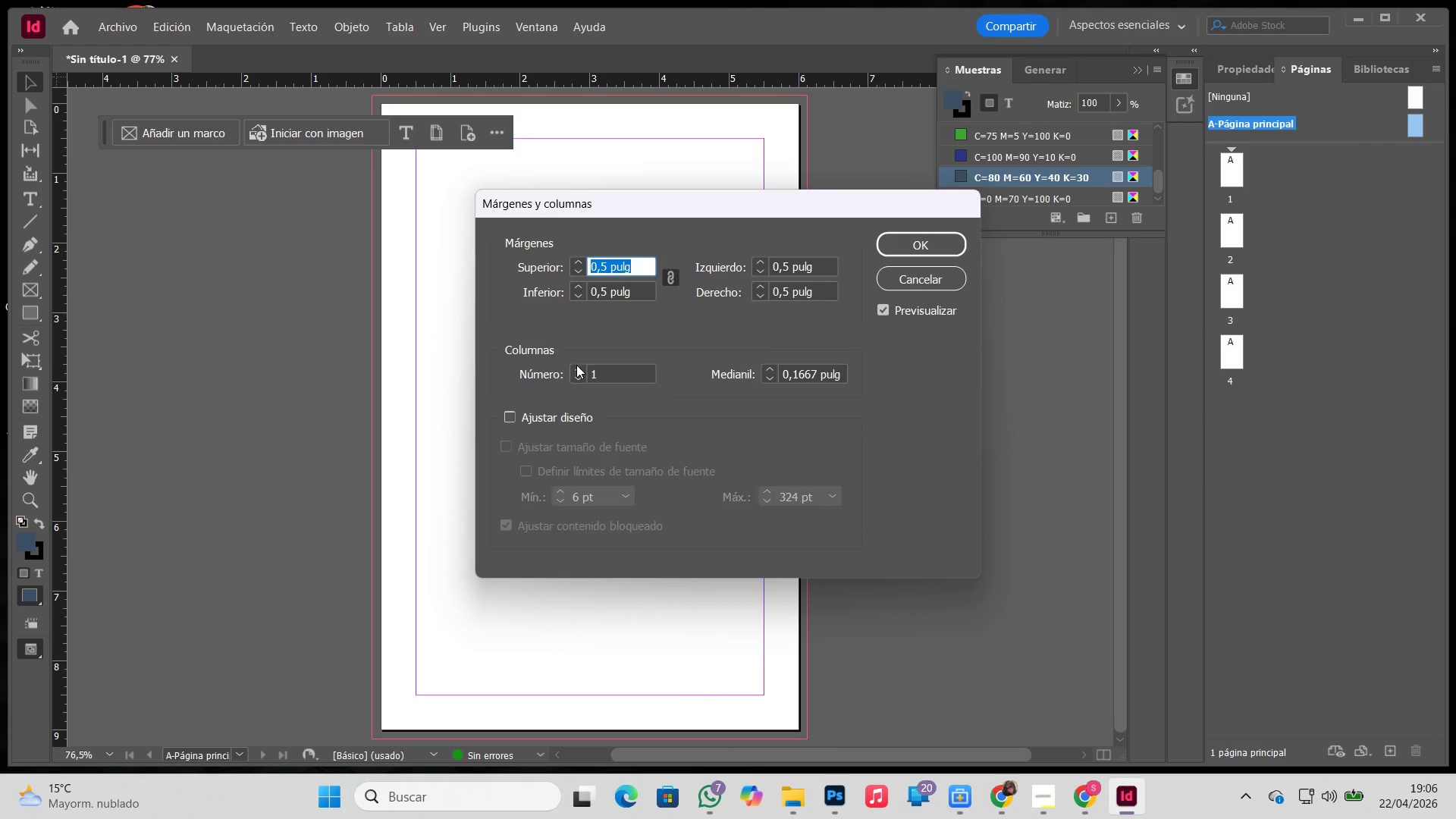 
double_click([578, 366])
 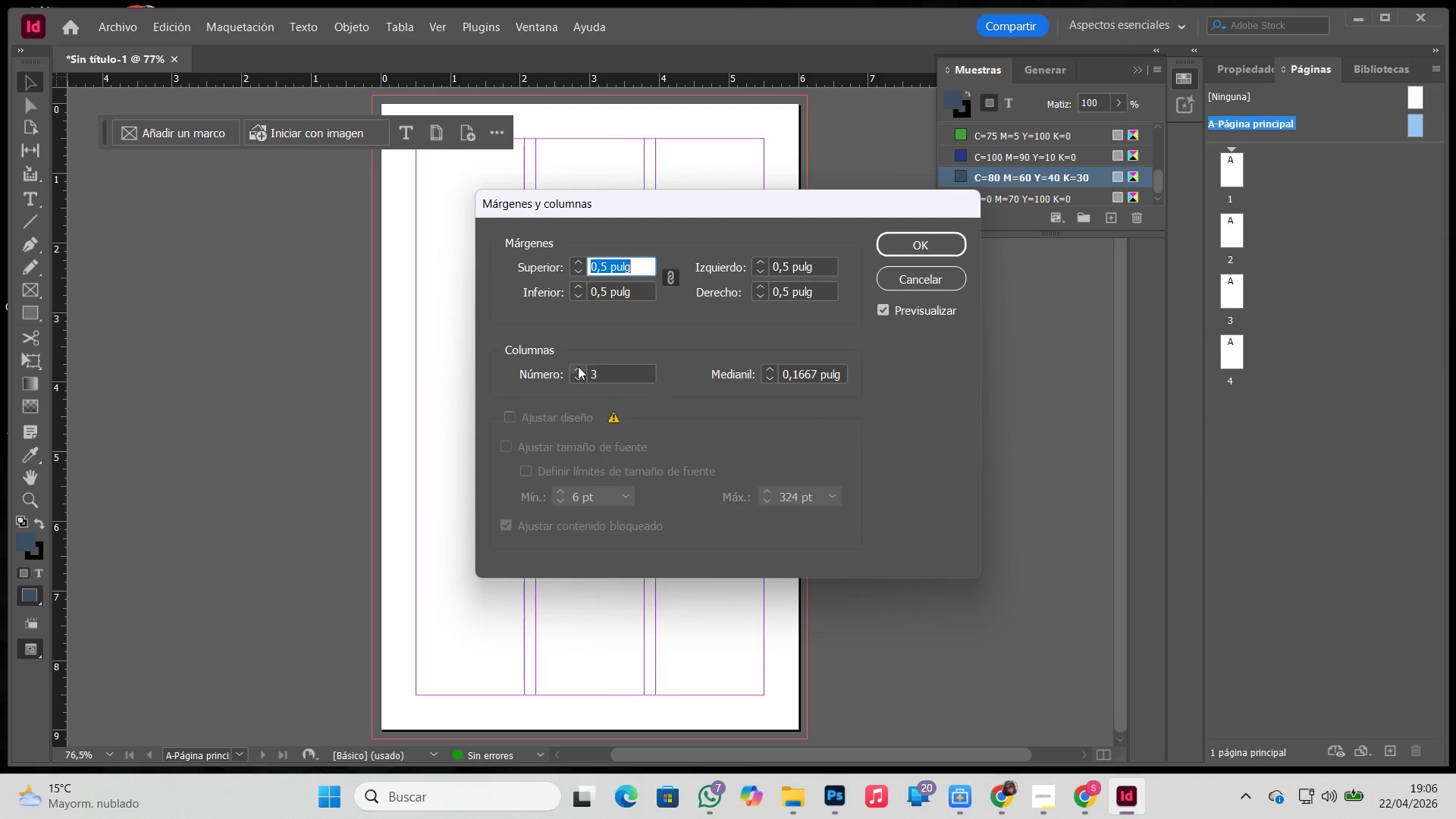 
triple_click([578, 366])
 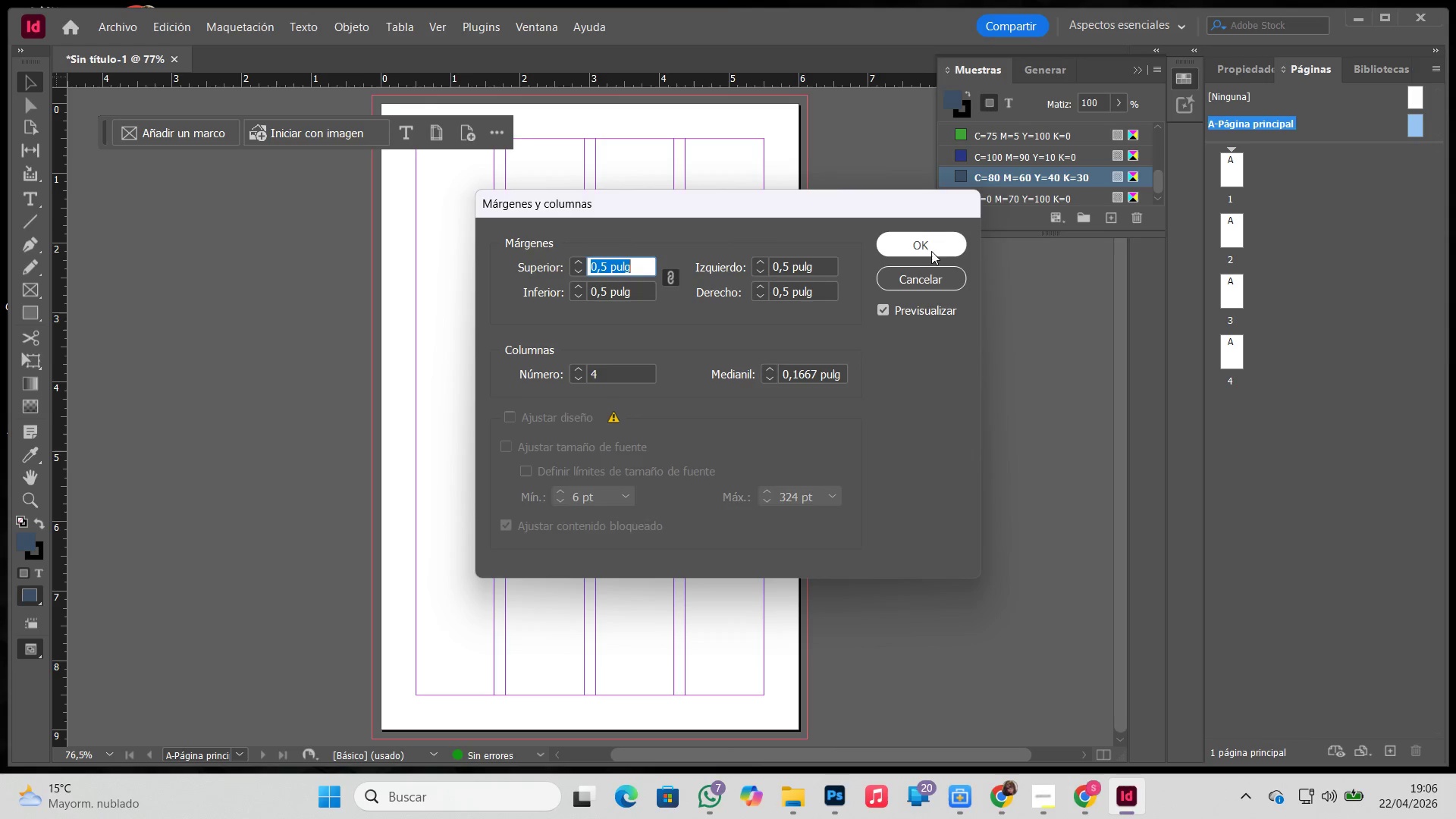 
left_click([921, 242])
 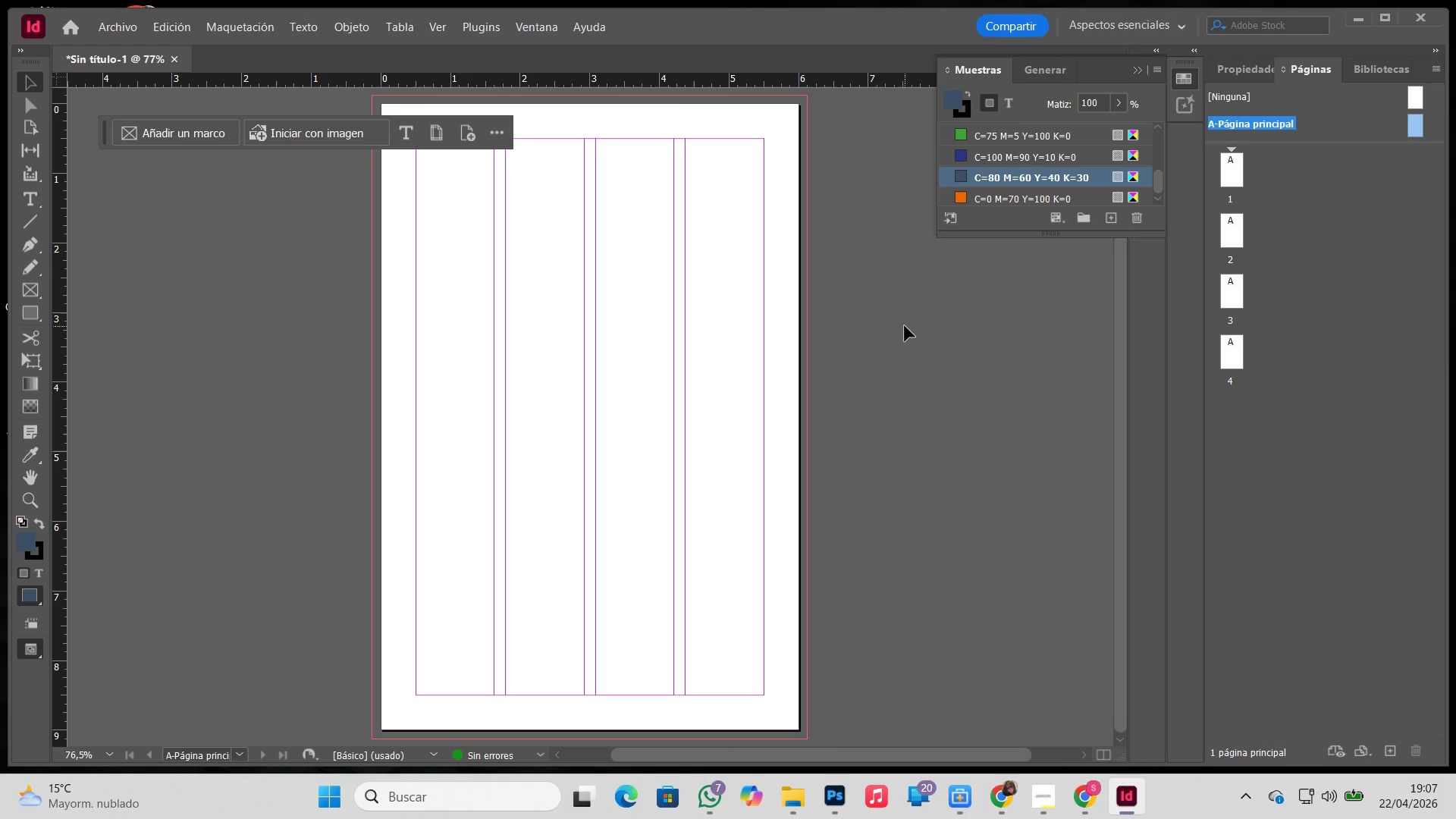 
wait(32.45)
 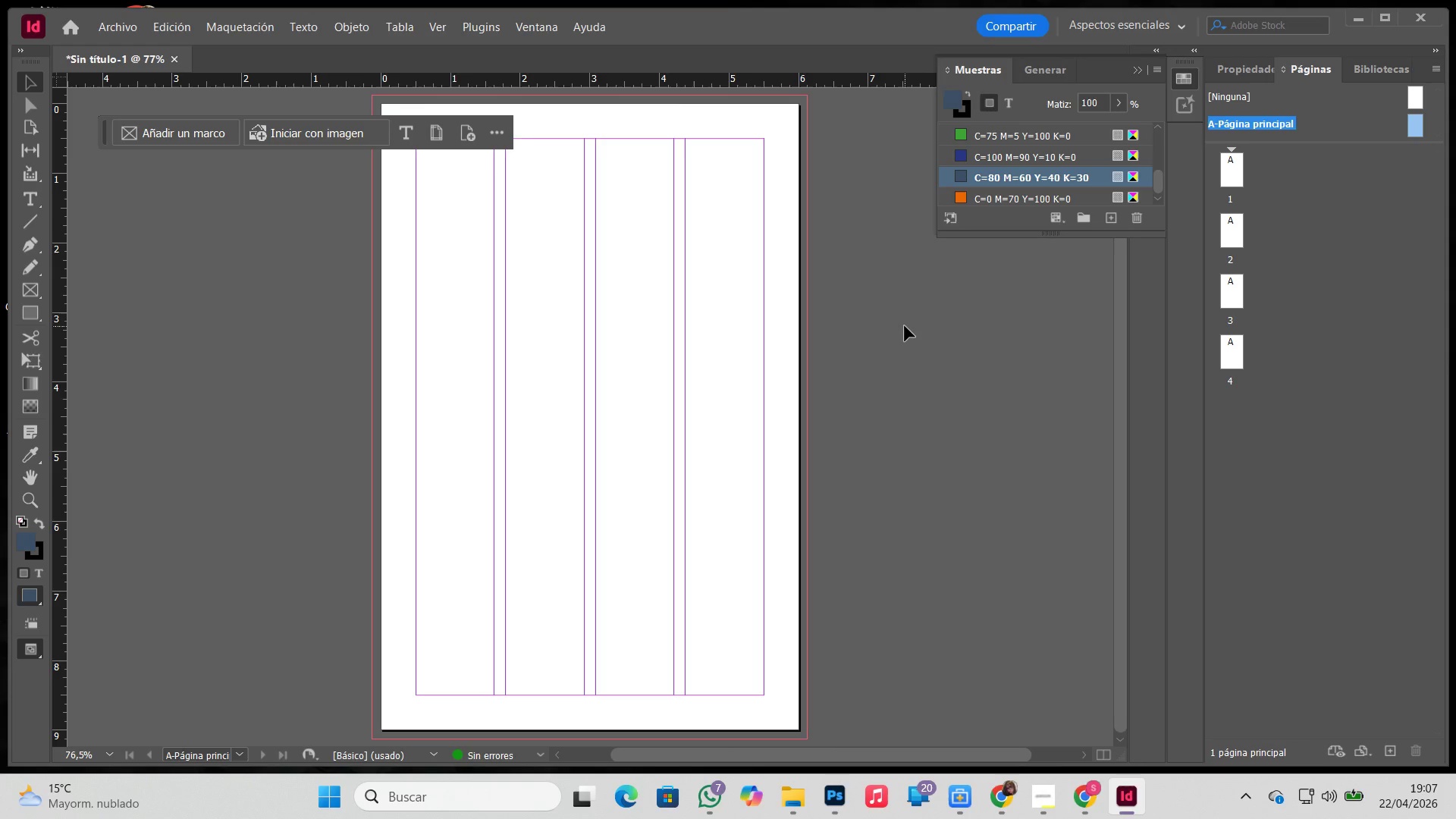 
left_click([34, 314])
 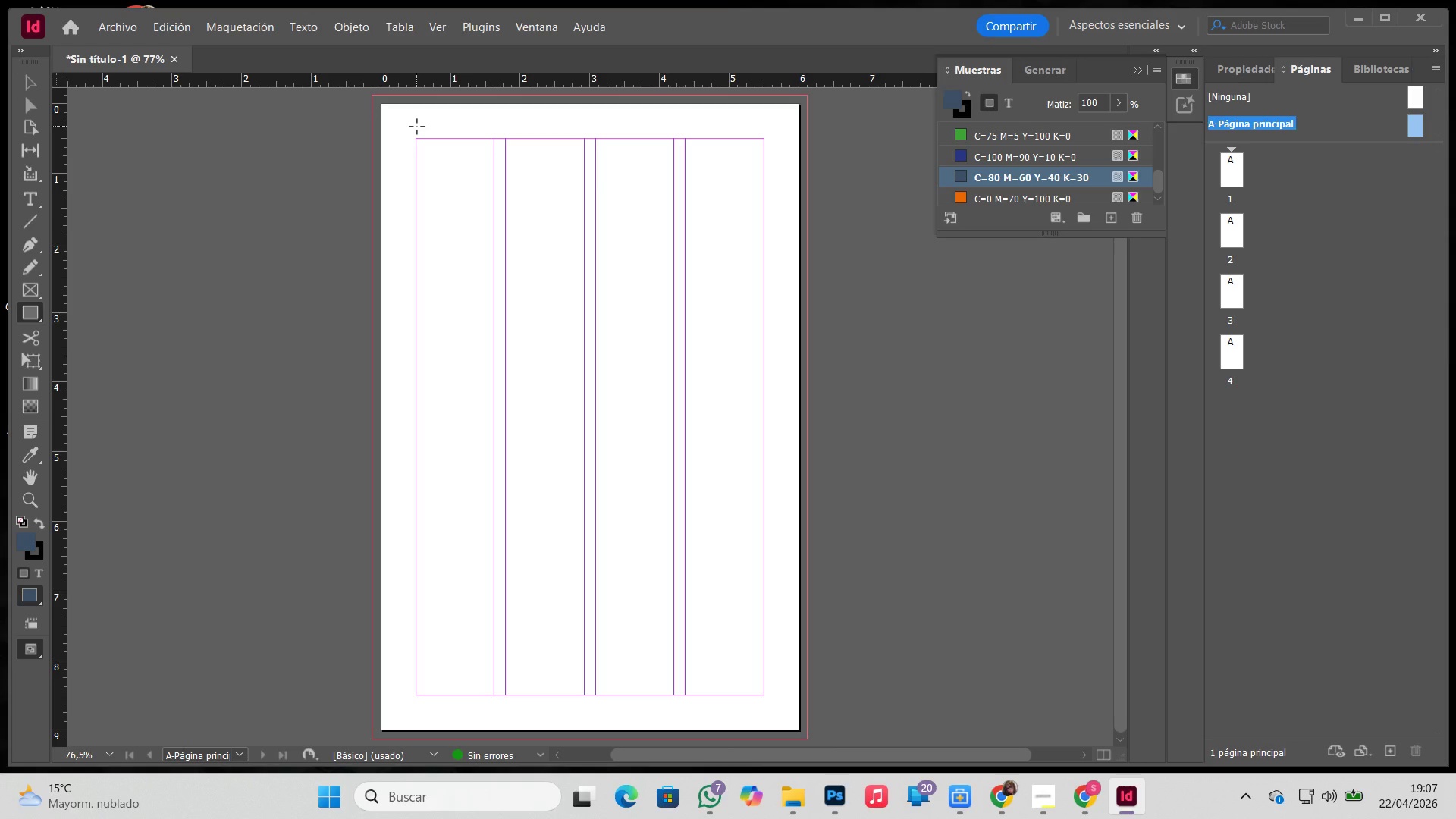 
wait(6.53)
 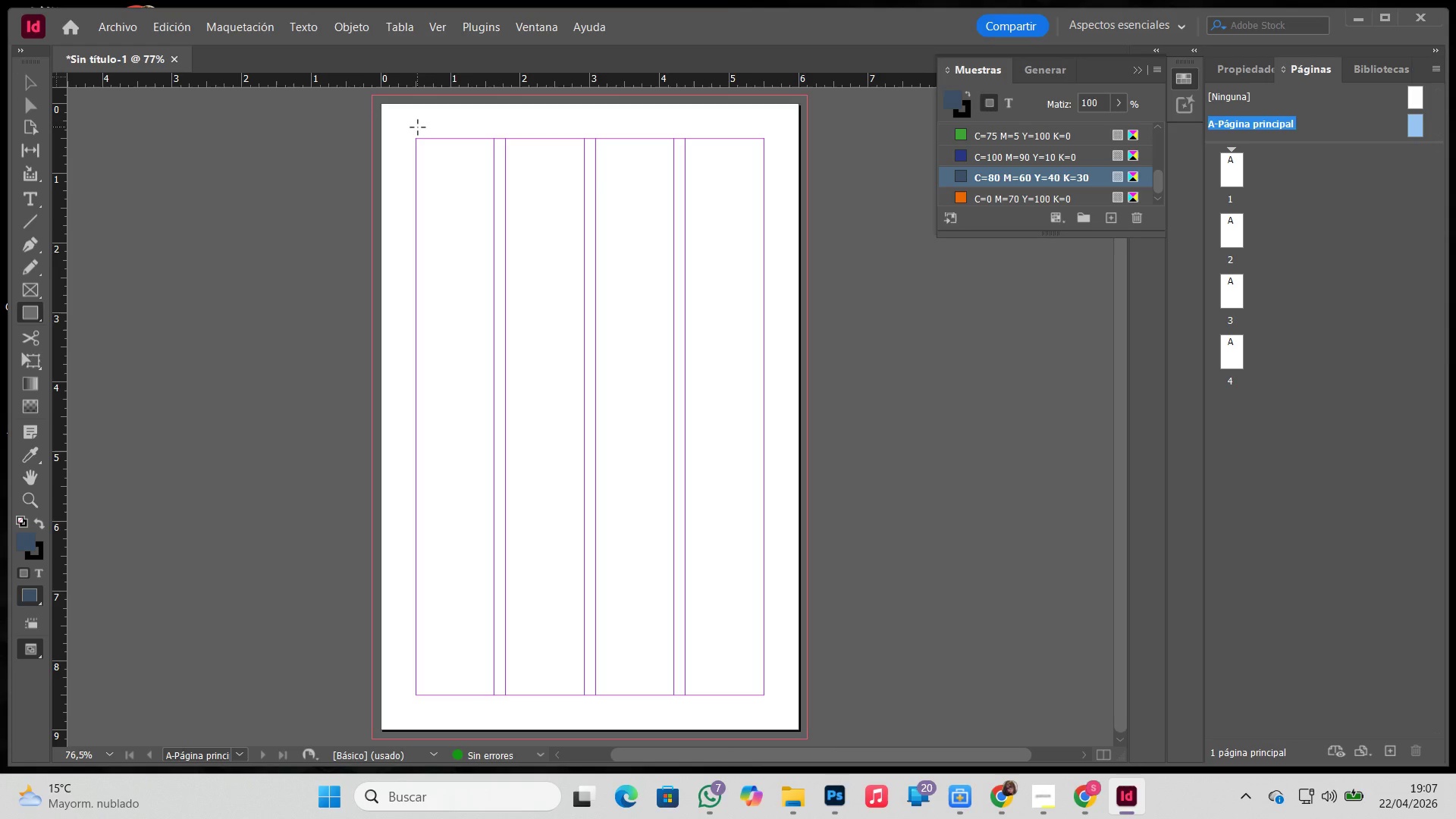 
left_click([271, 26])
 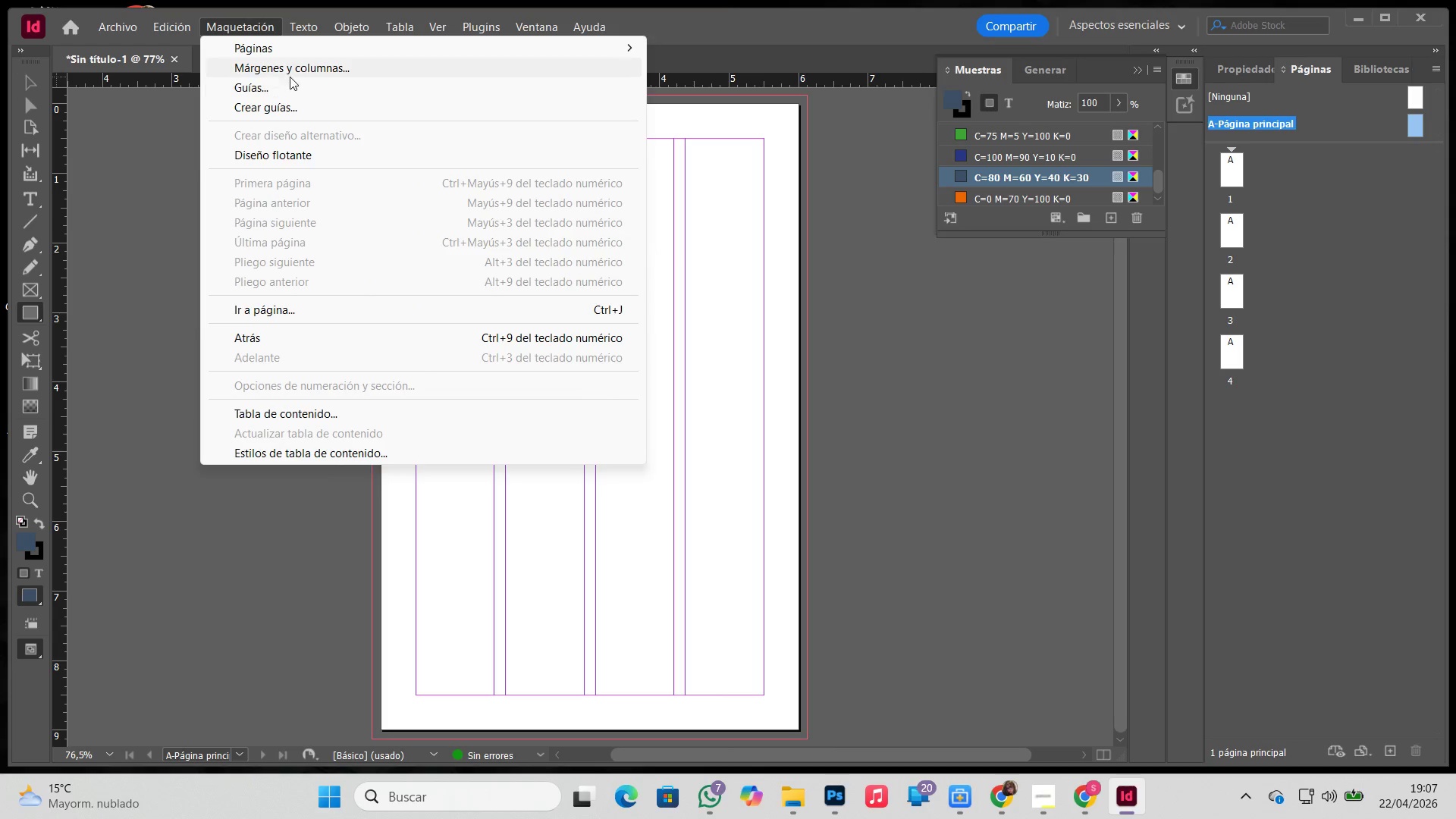 
left_click([289, 71])
 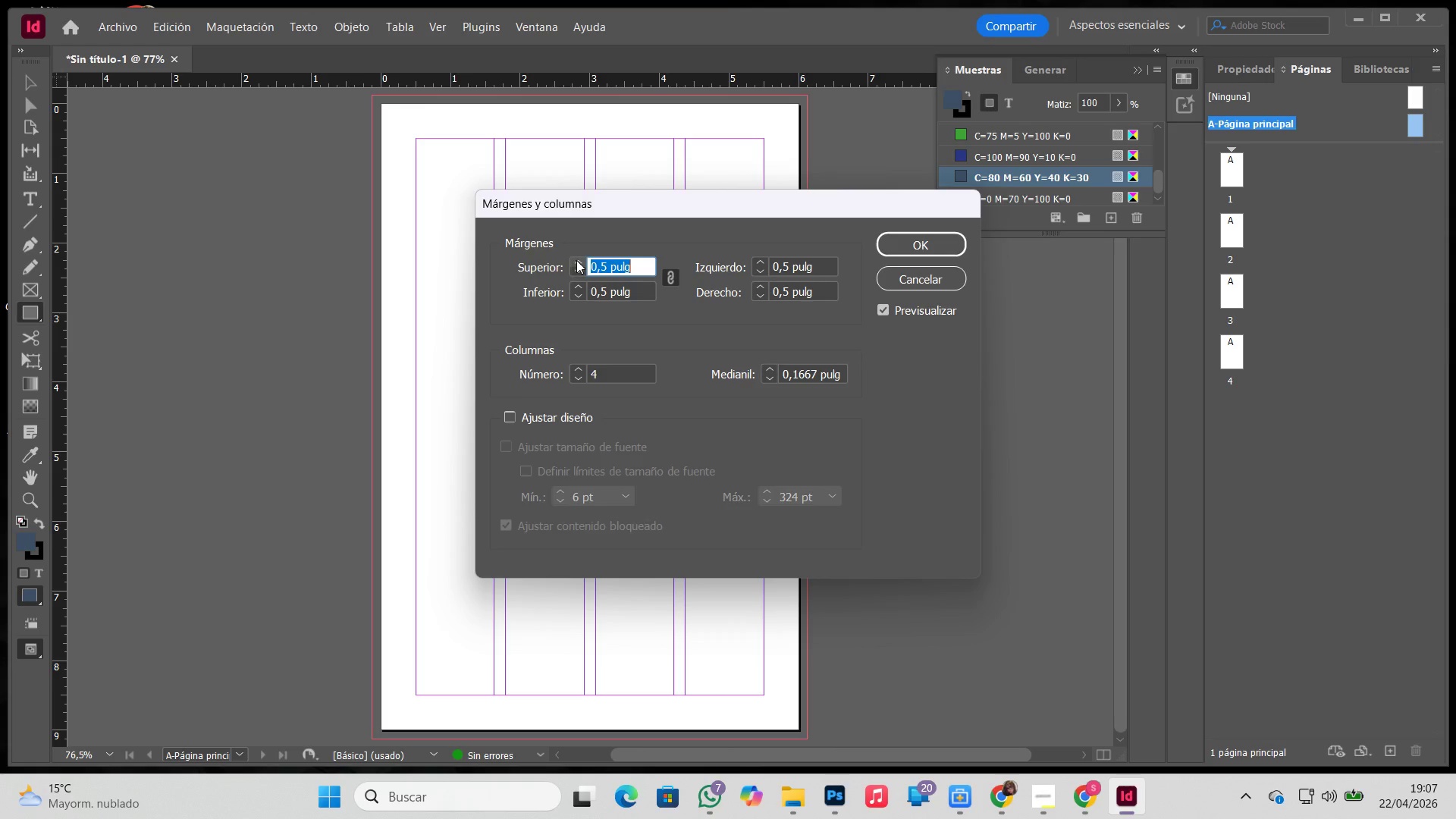 
double_click([576, 260])
 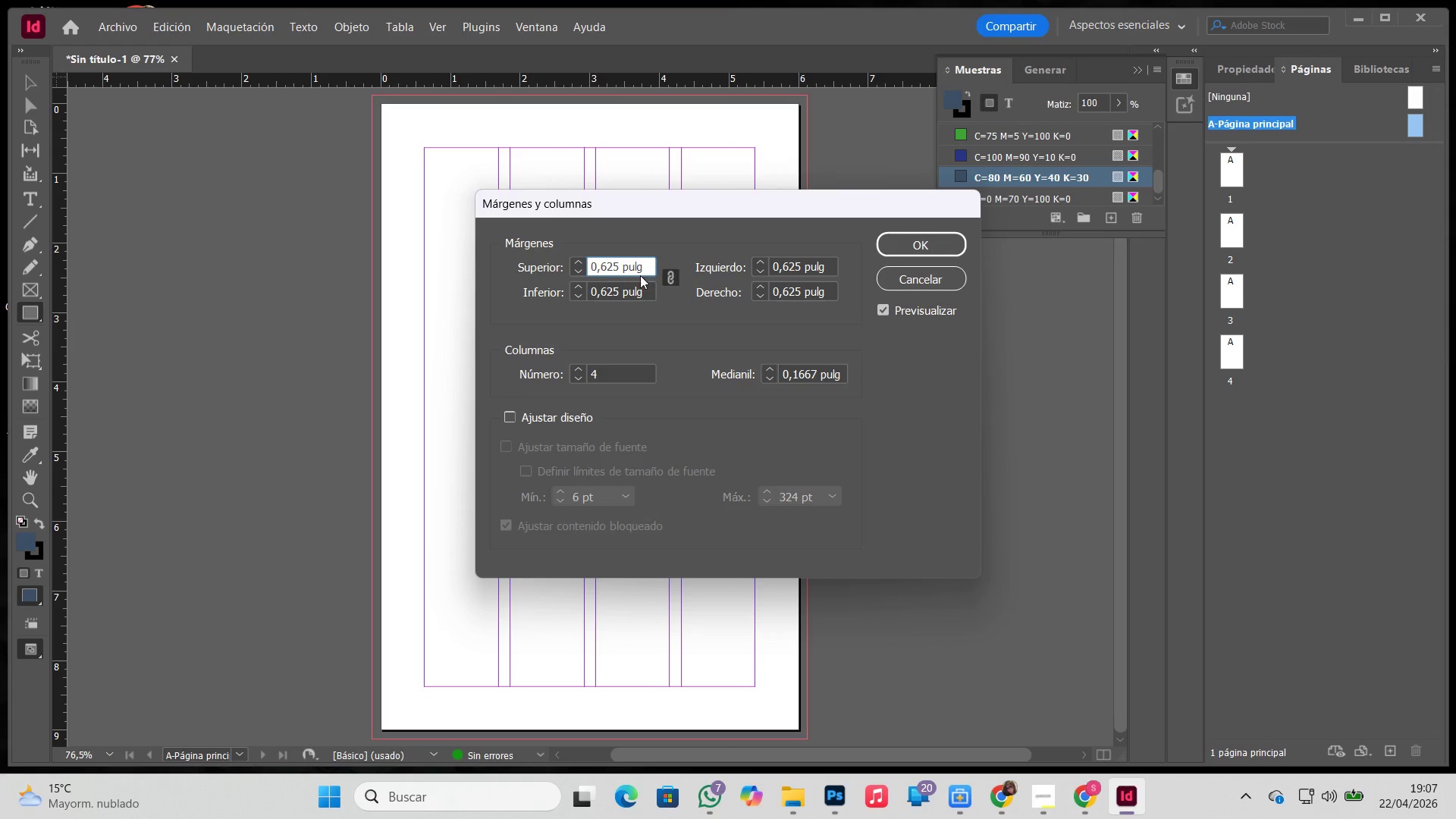 
left_click([584, 274])
 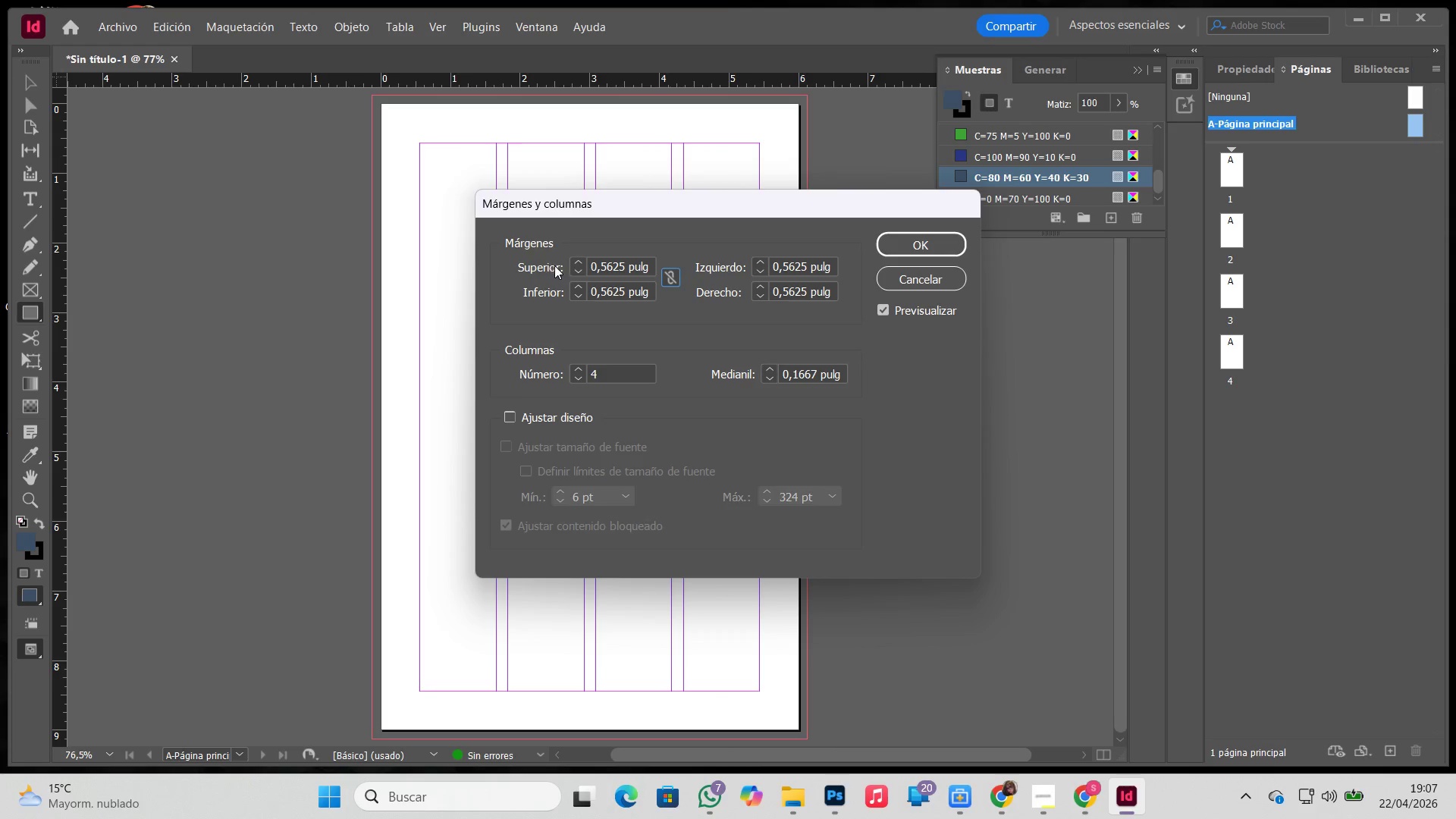 
double_click([576, 259])
 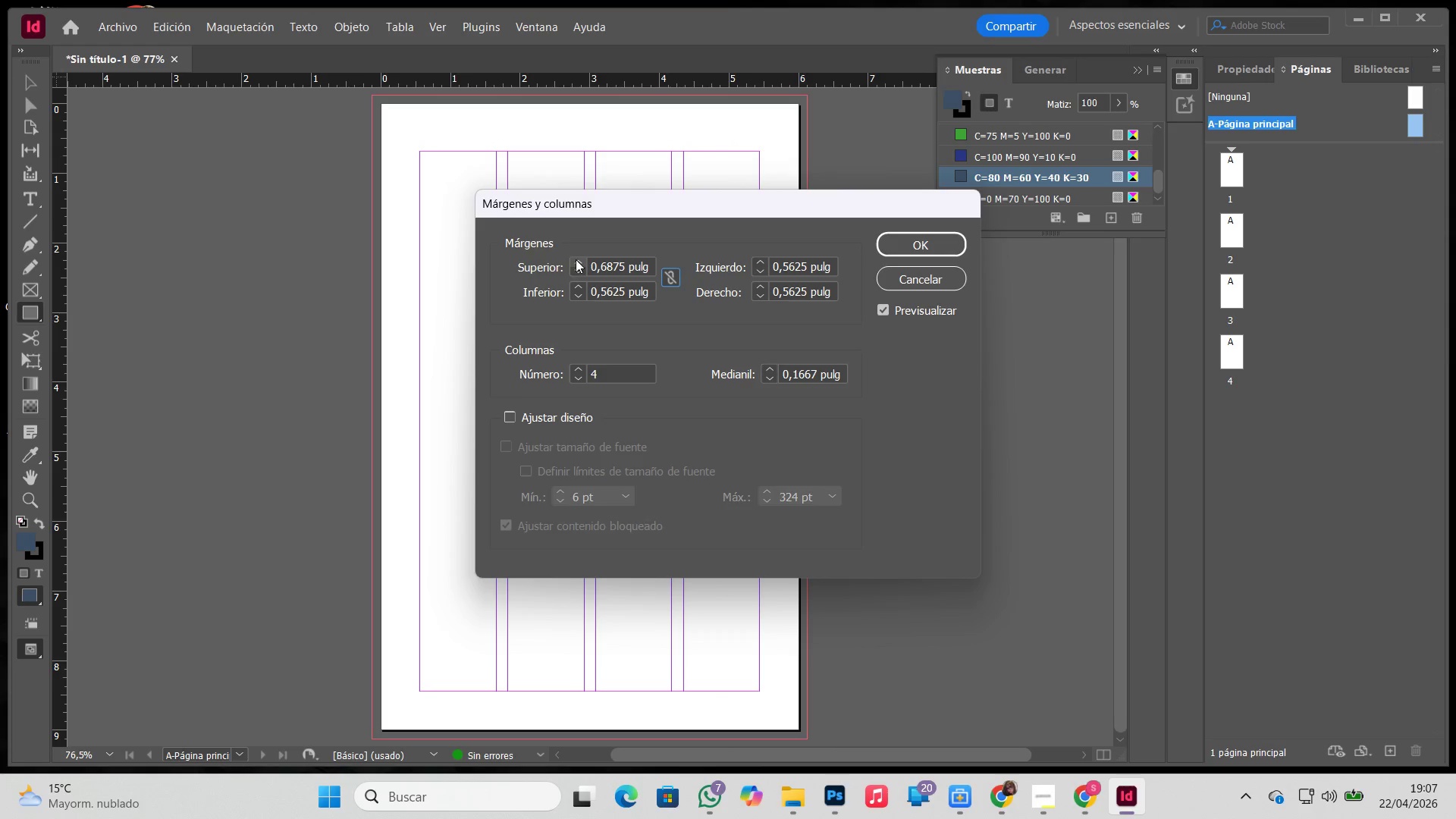 
triple_click([576, 259])
 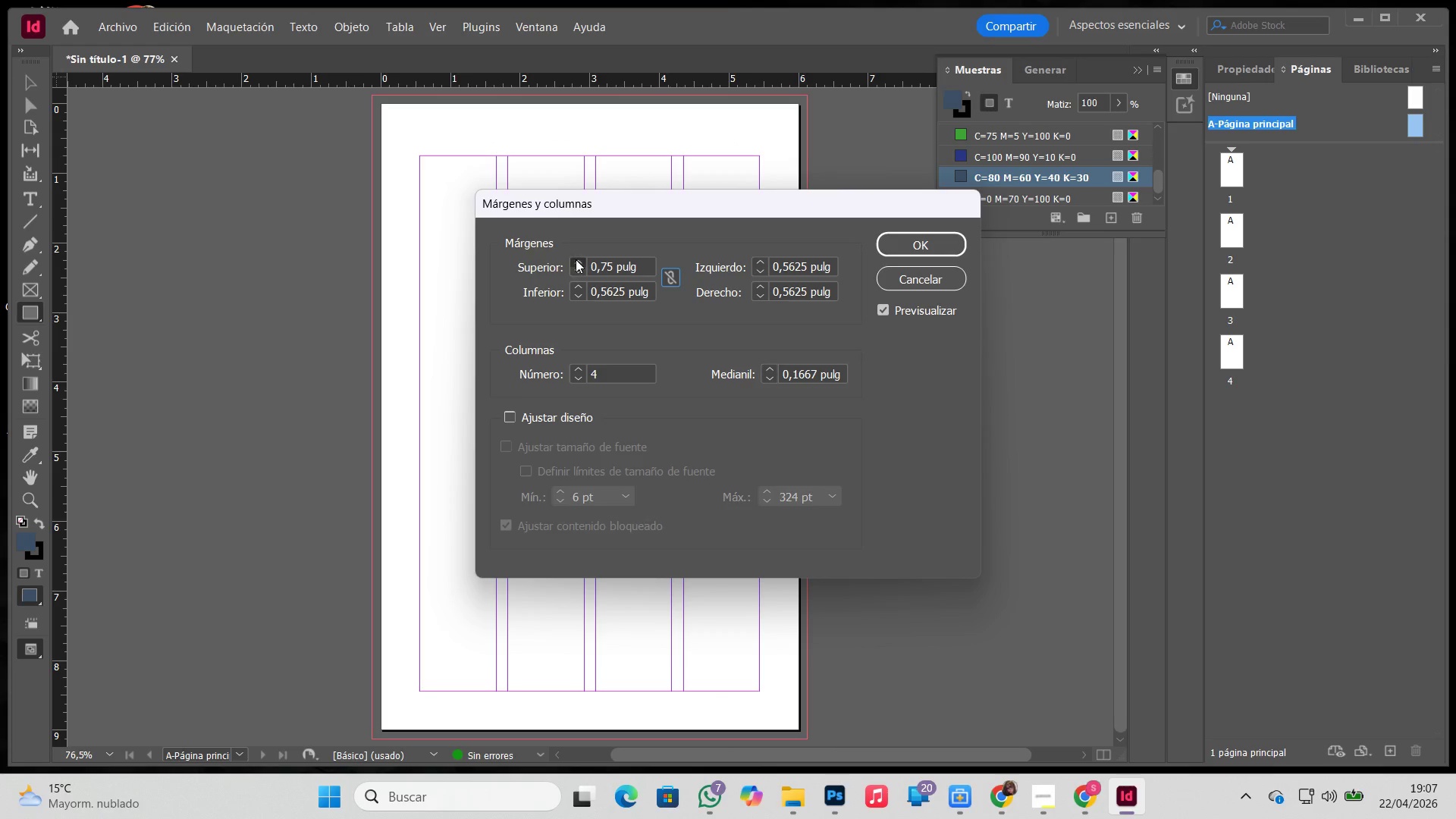 
triple_click([576, 259])
 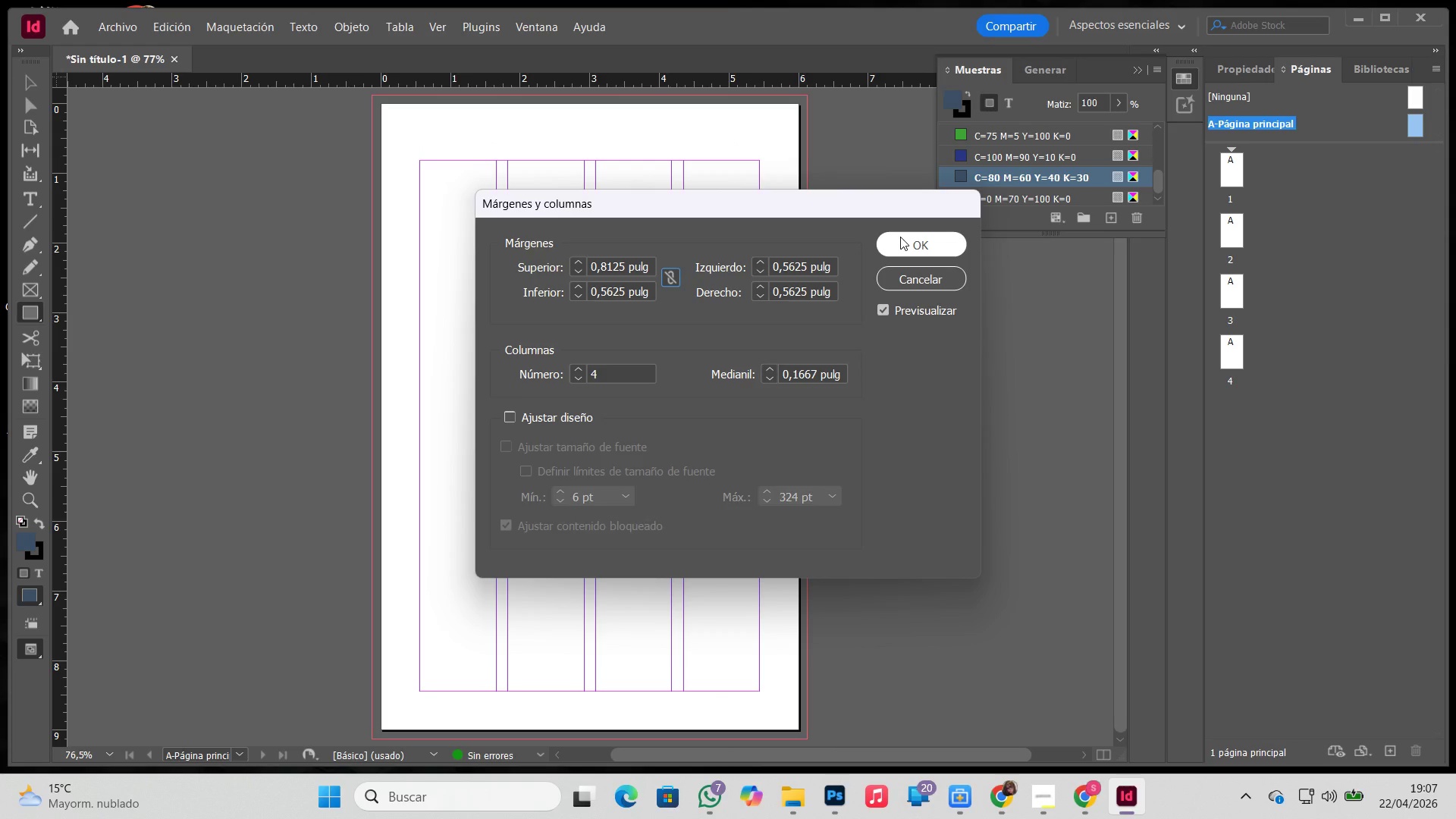 
left_click([900, 237])
 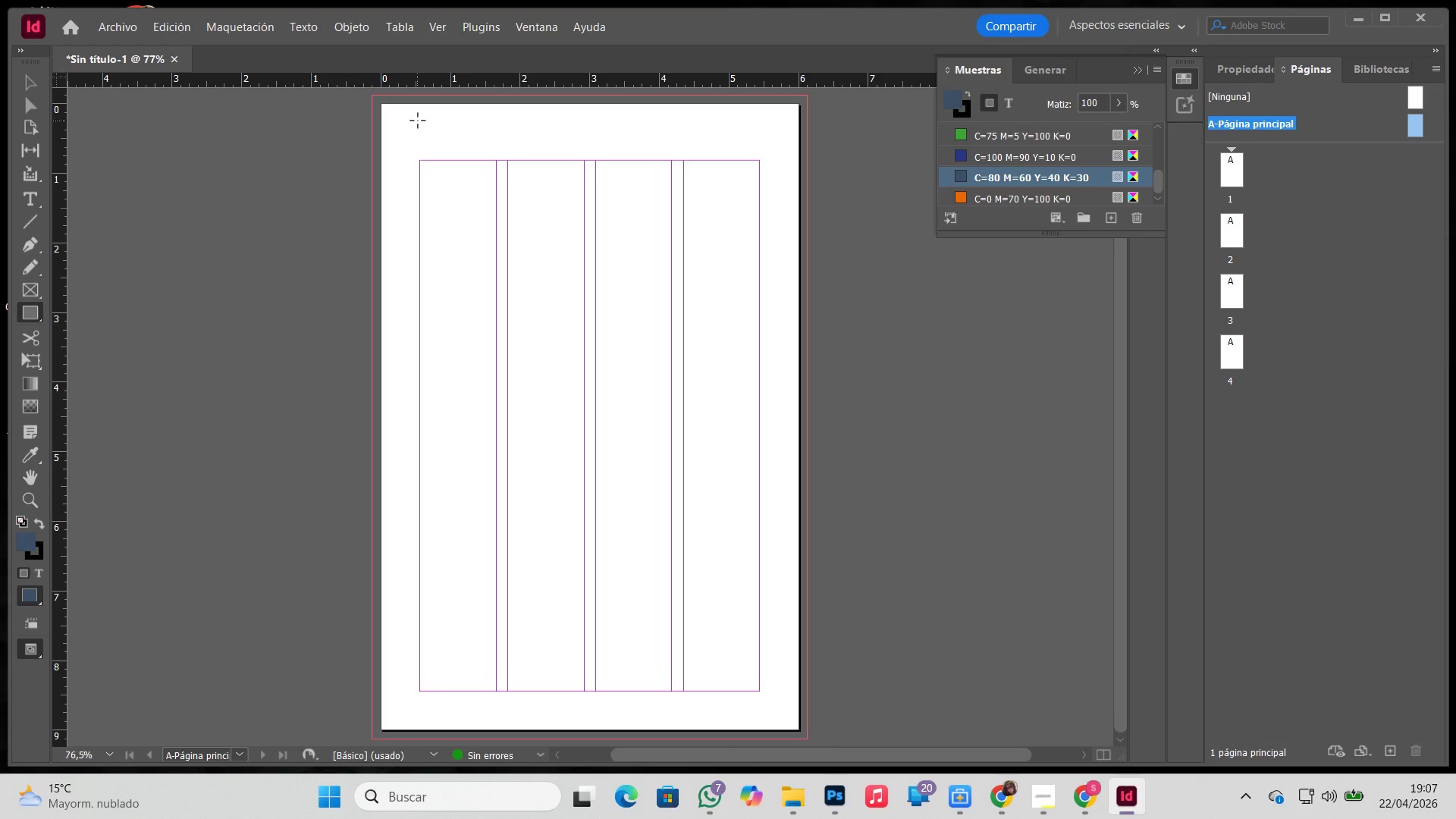 
left_click_drag(start_coordinate=[418, 121], to_coordinate=[495, 224])
 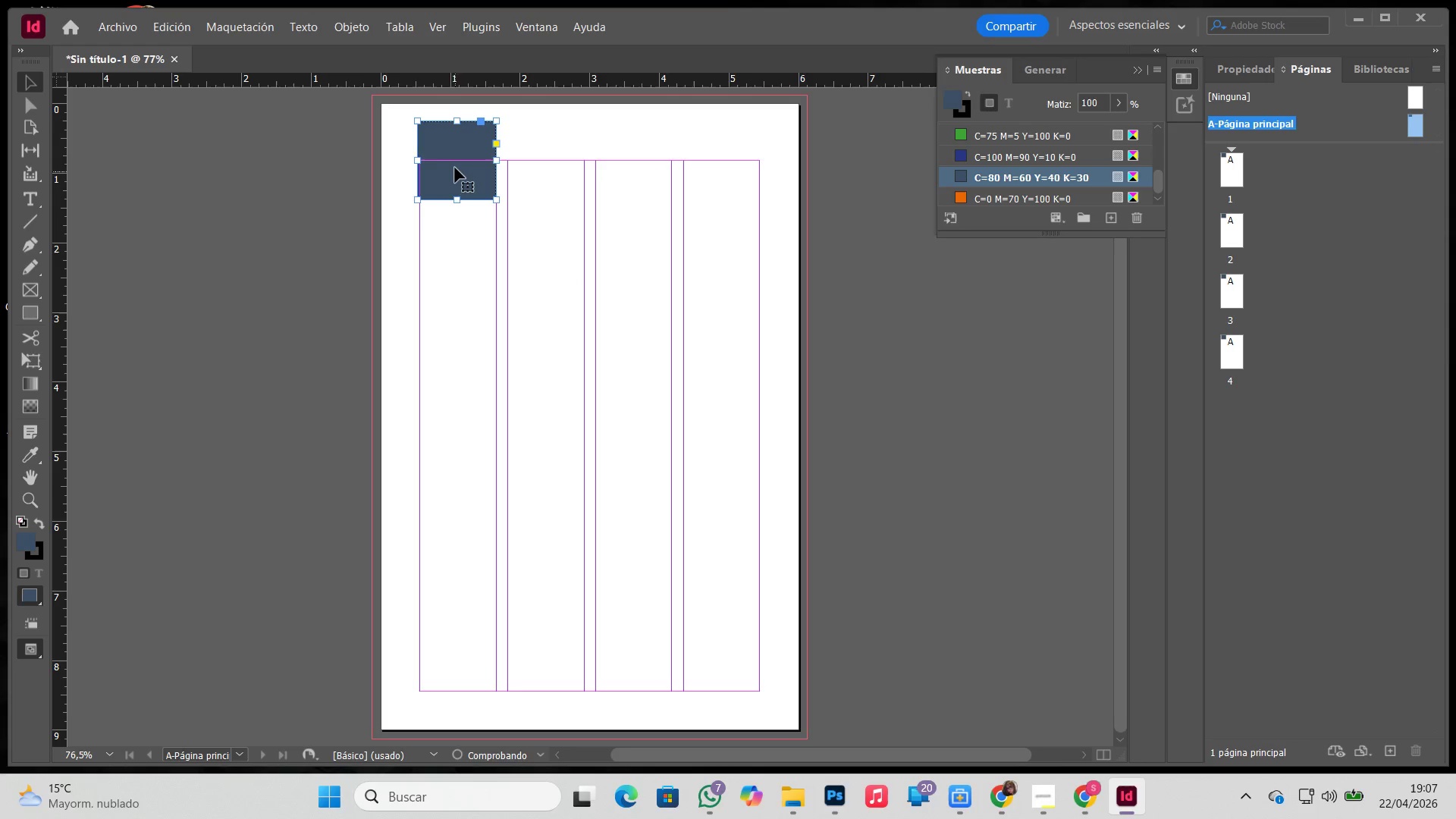 
hold_key(key=ShiftLeft, duration=1.91)
 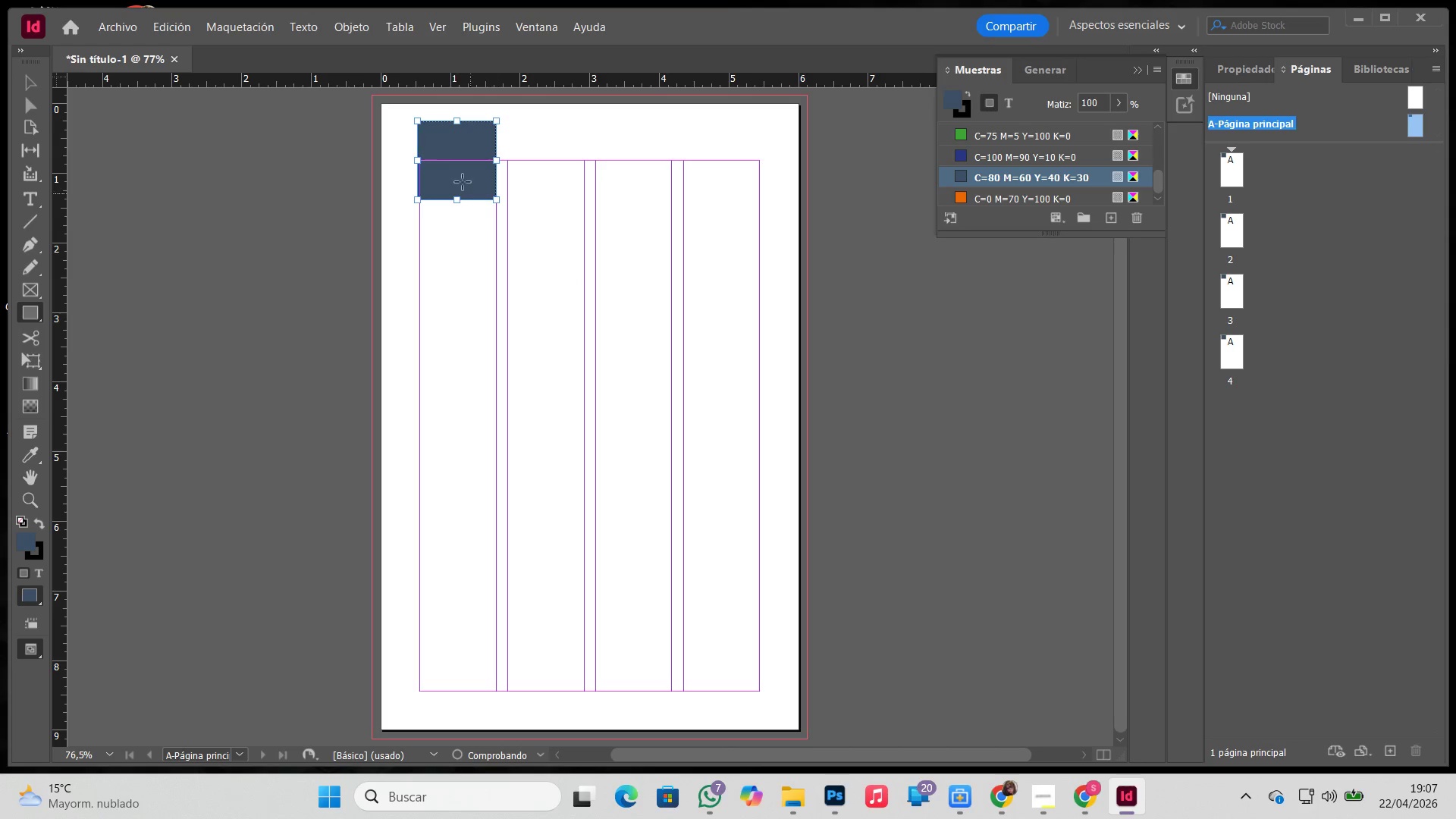 
key(V)
 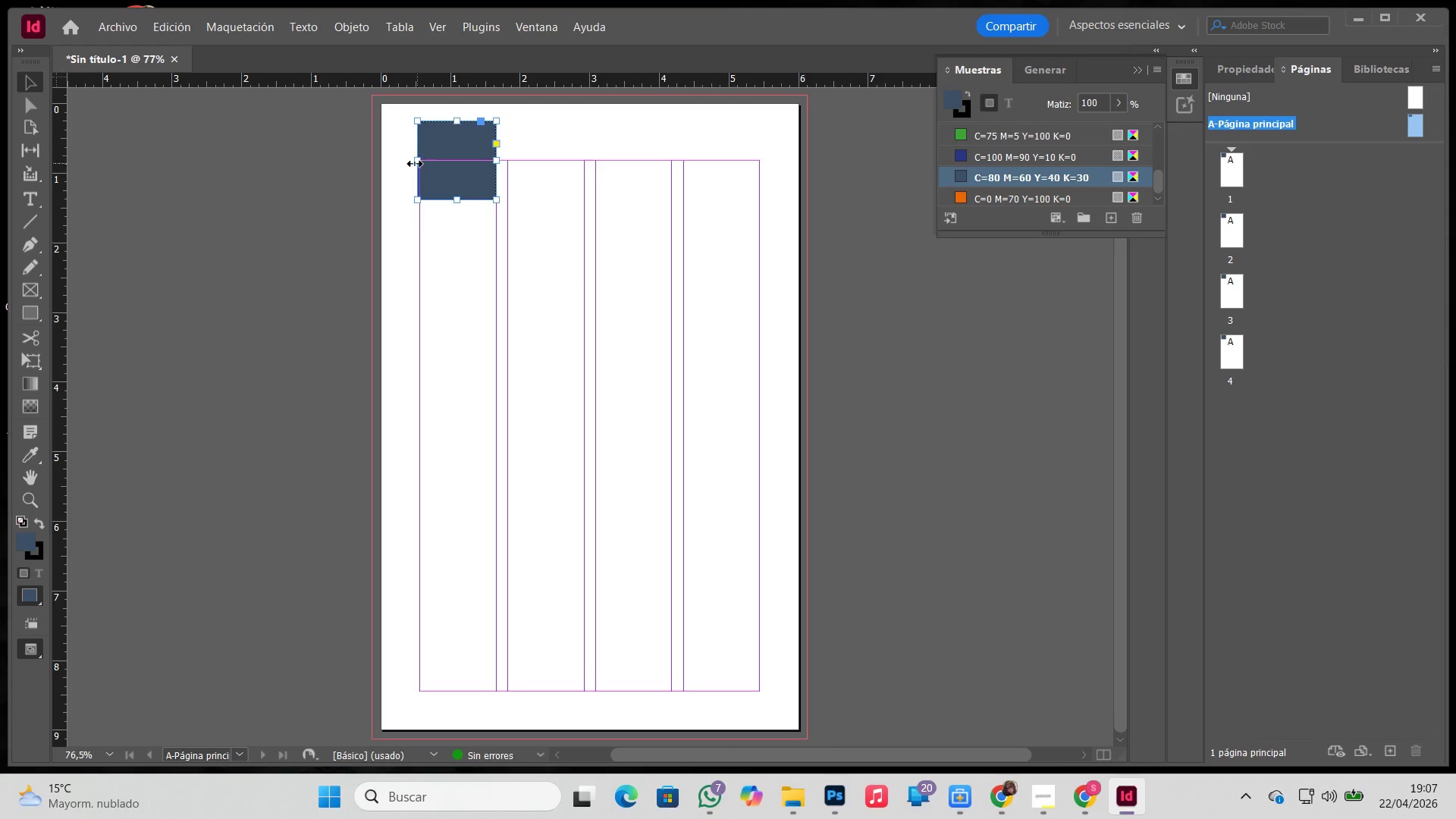 
hold_key(key=ShiftLeft, duration=0.64)
left_click_drag(start_coordinate=[416, 162], to_coordinate=[422, 161])
 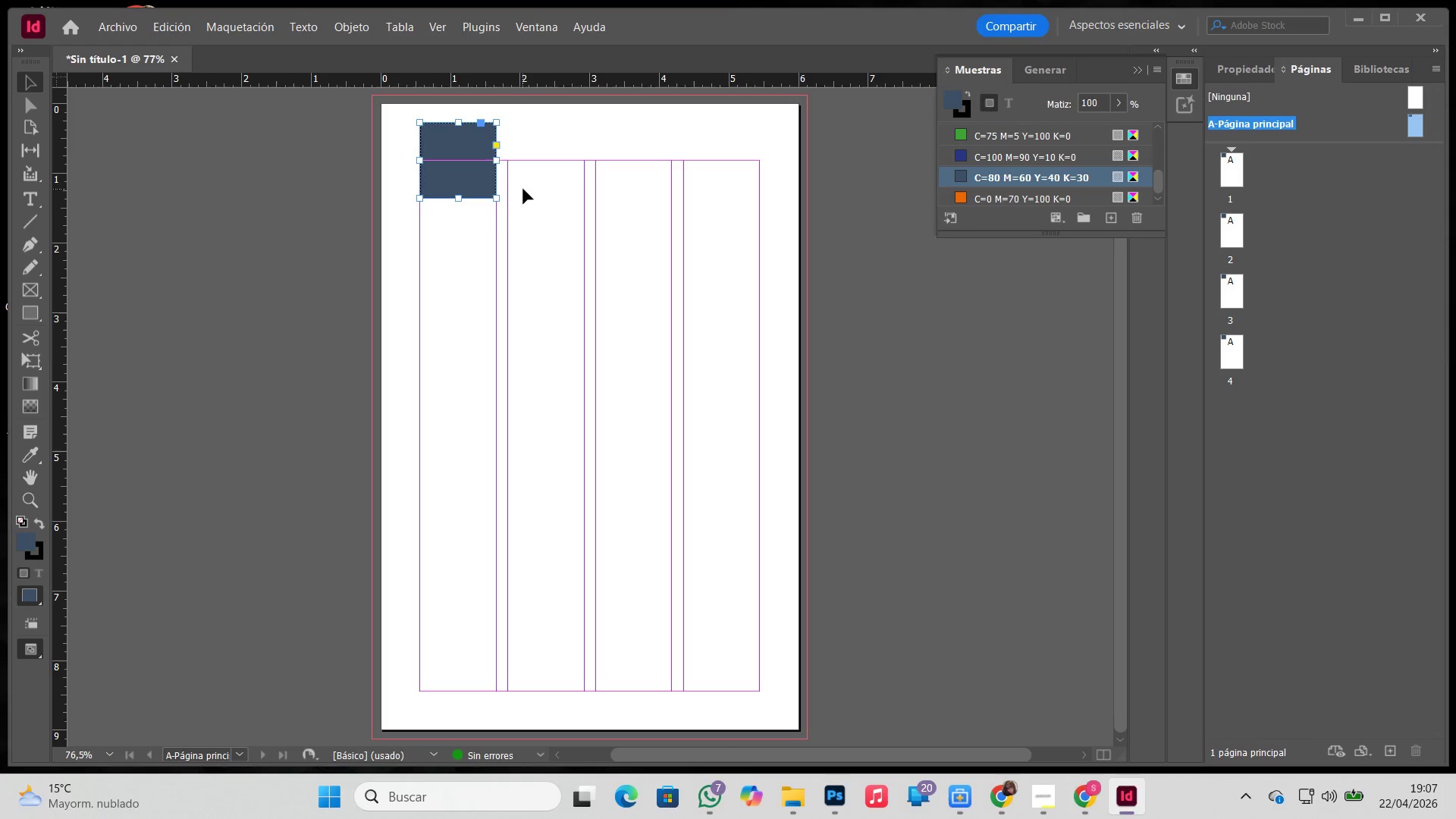 
wait(14.25)
 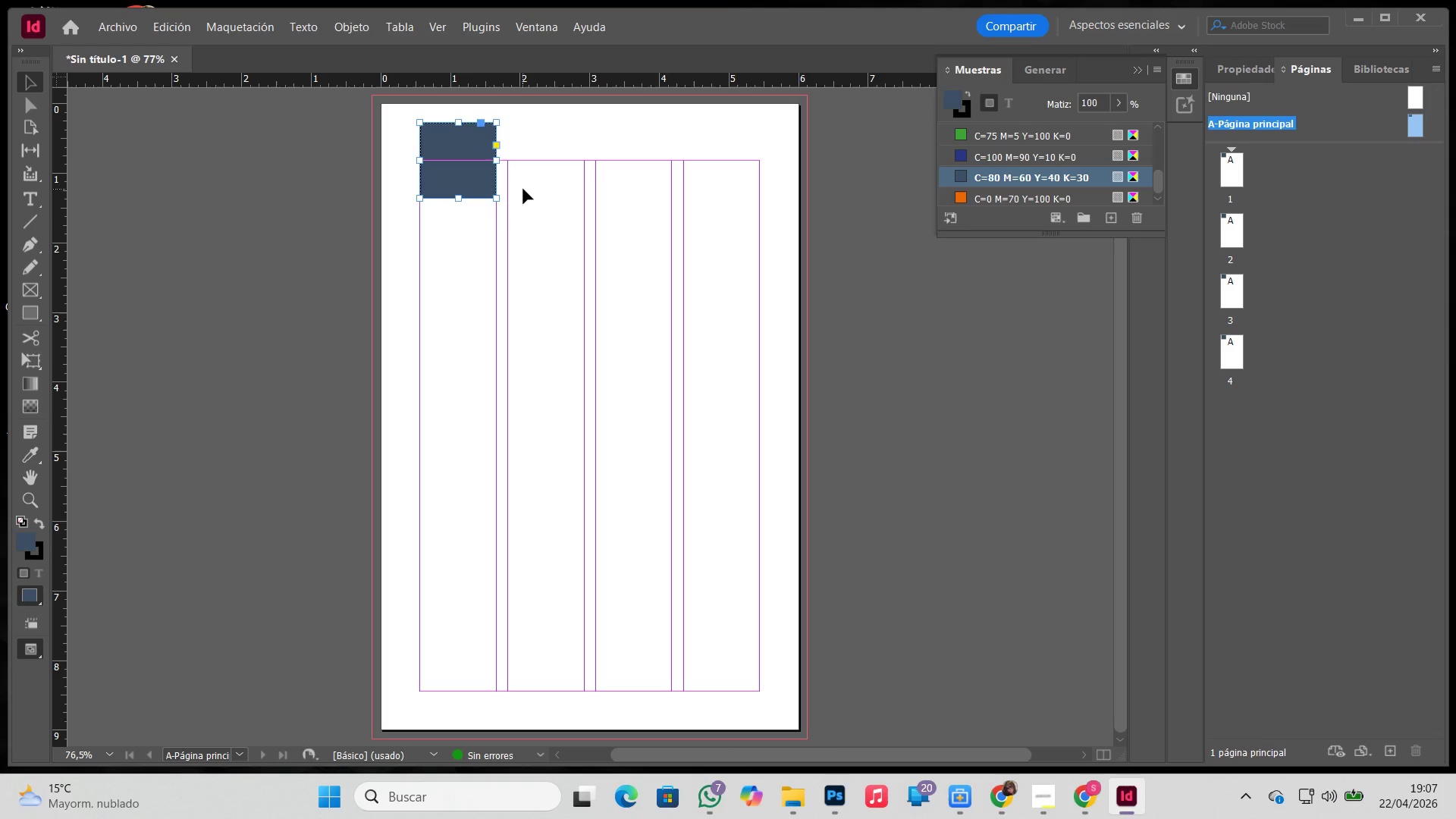 
left_click([1241, 80])
 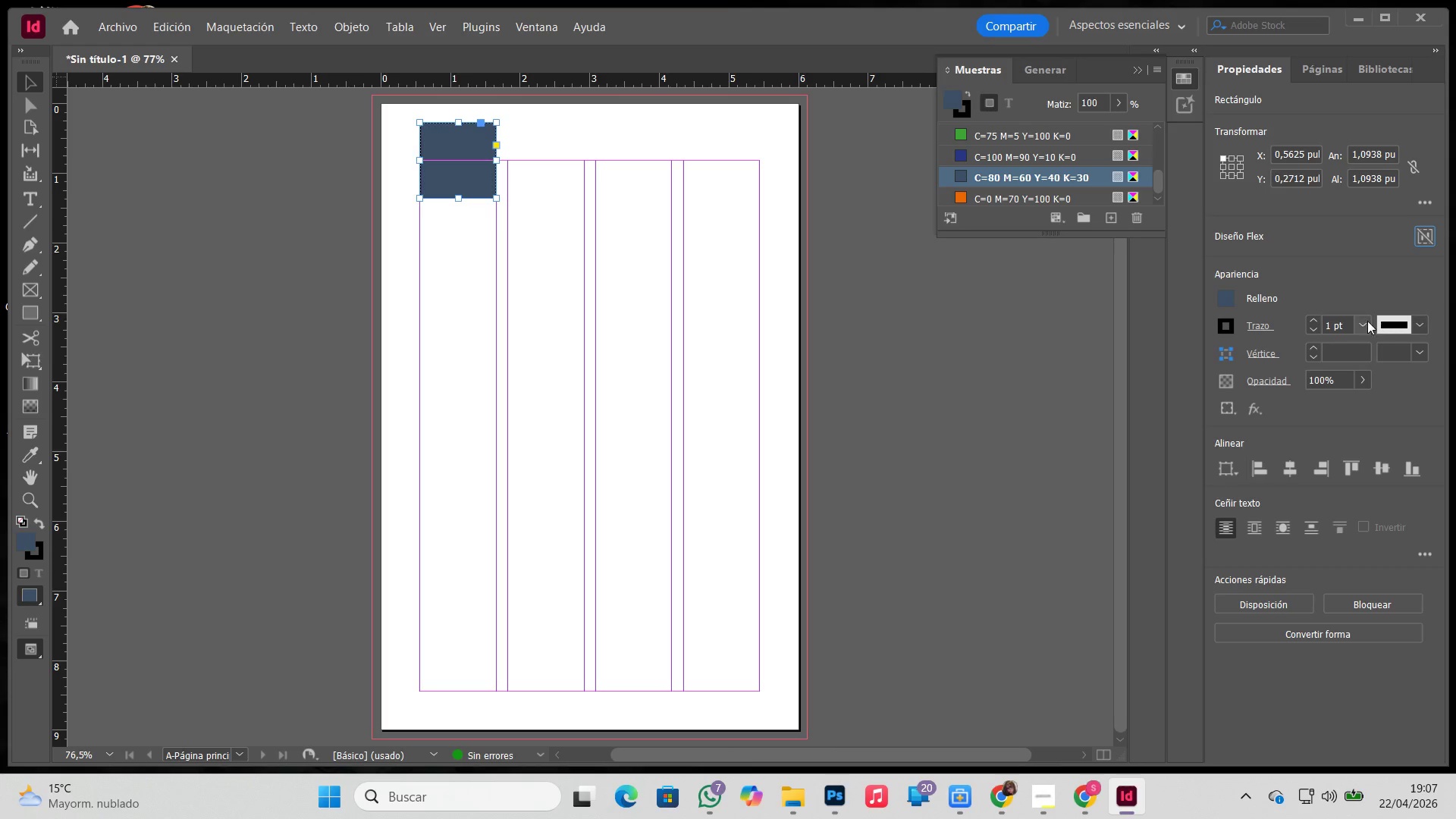 
left_click([1316, 318])
 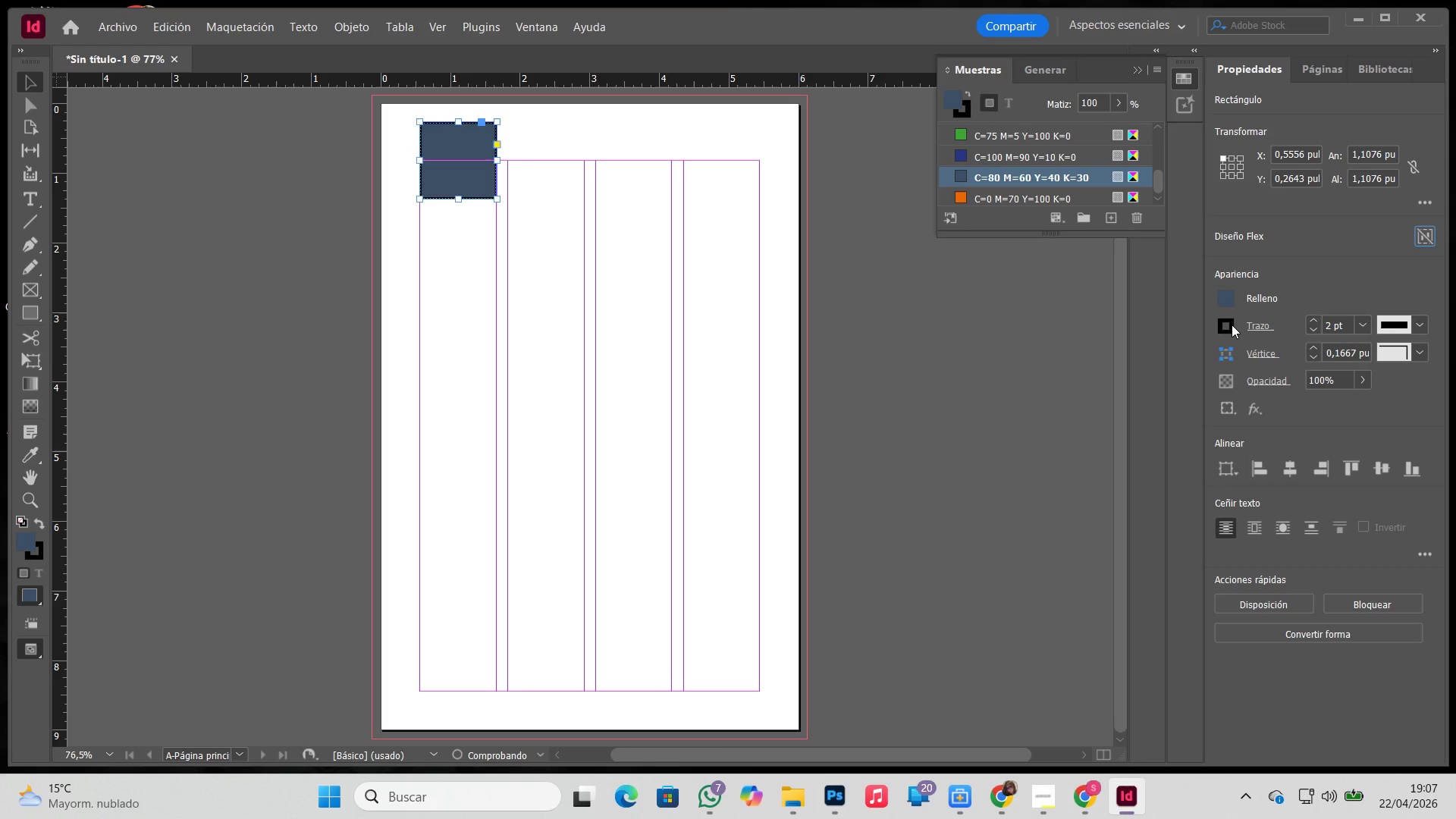 
left_click([1228, 324])
 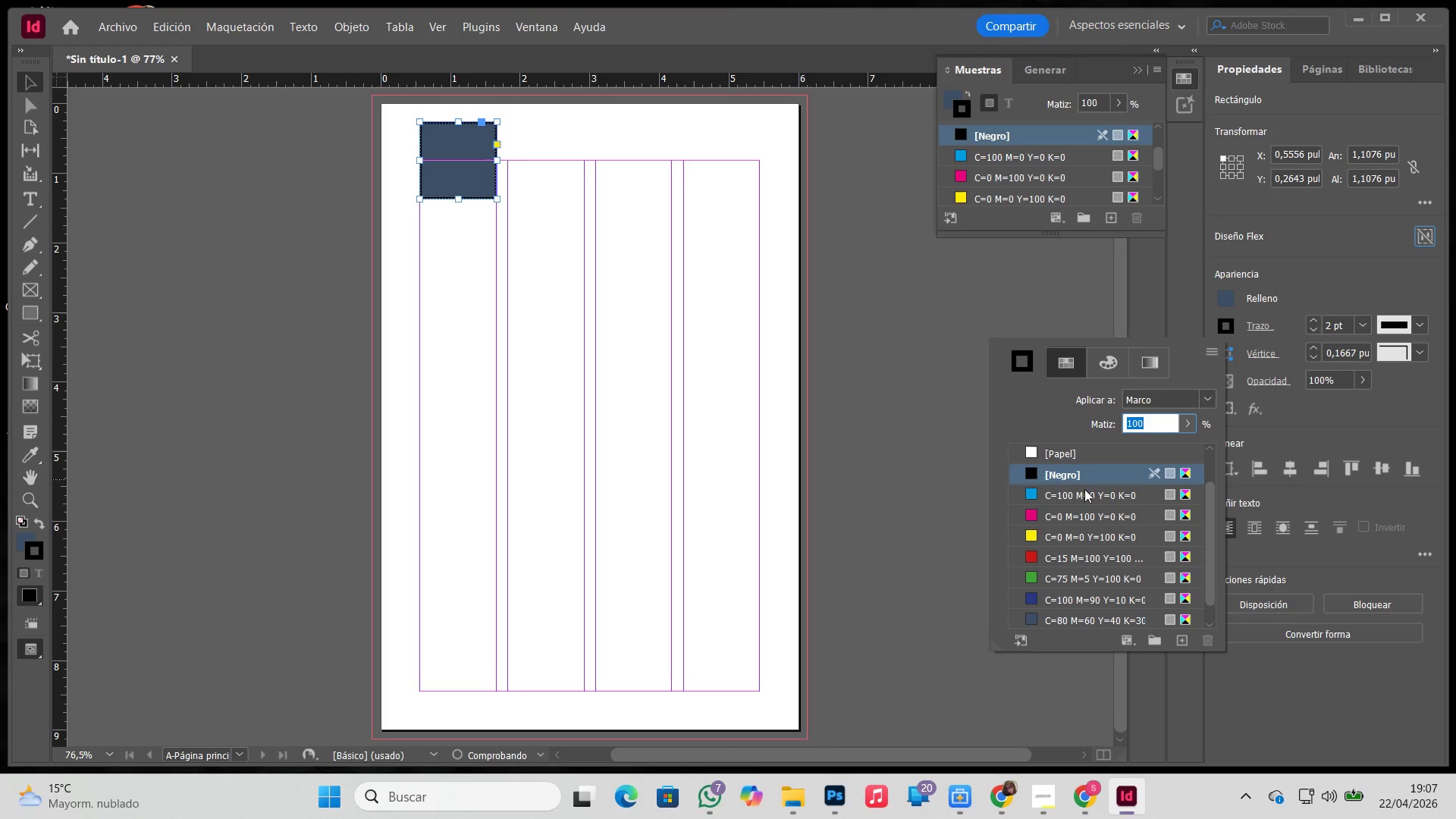 
scroll: coordinate [1076, 504], scroll_direction: down, amount: 1.0
 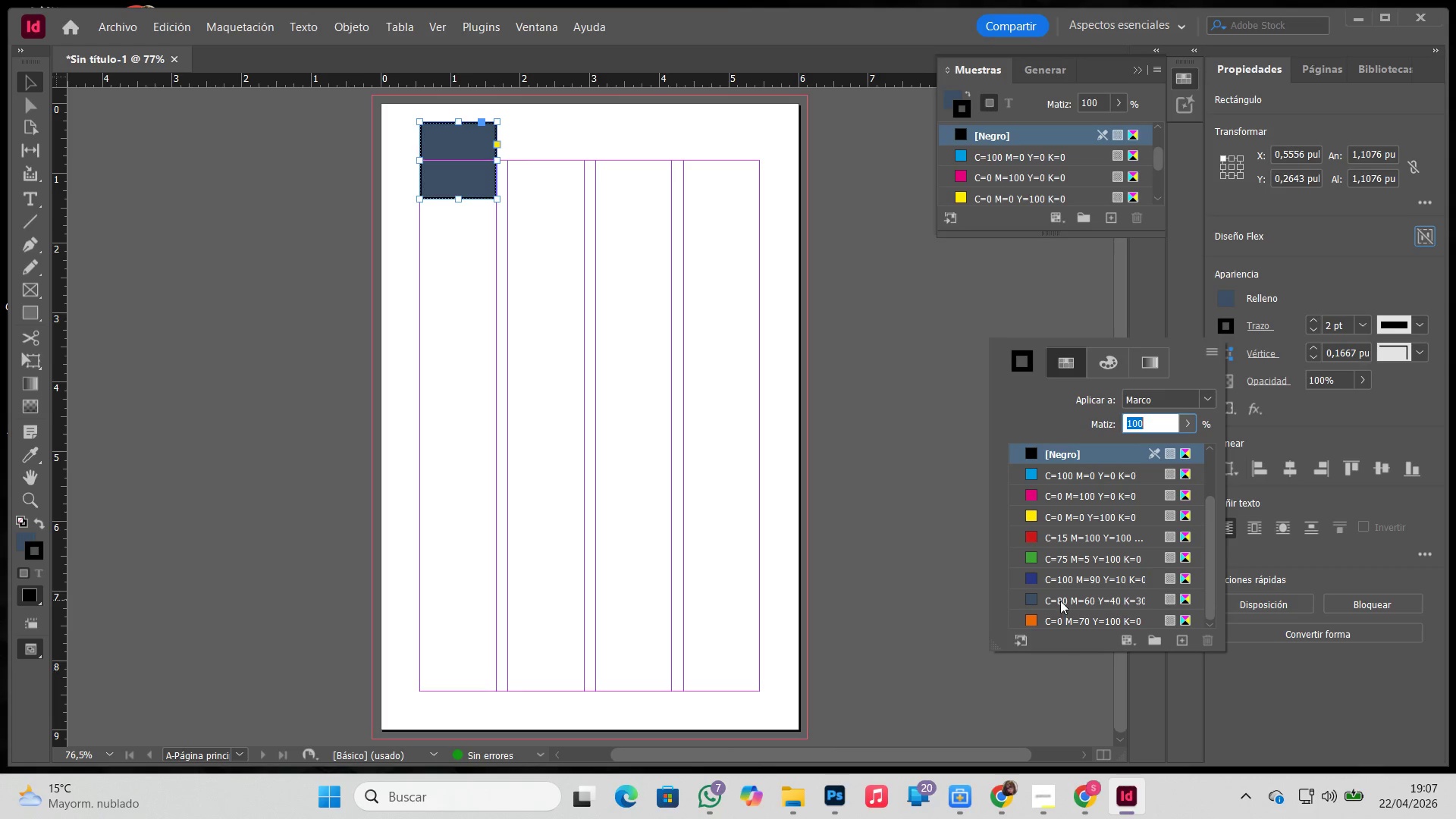 
left_click([1060, 601])
 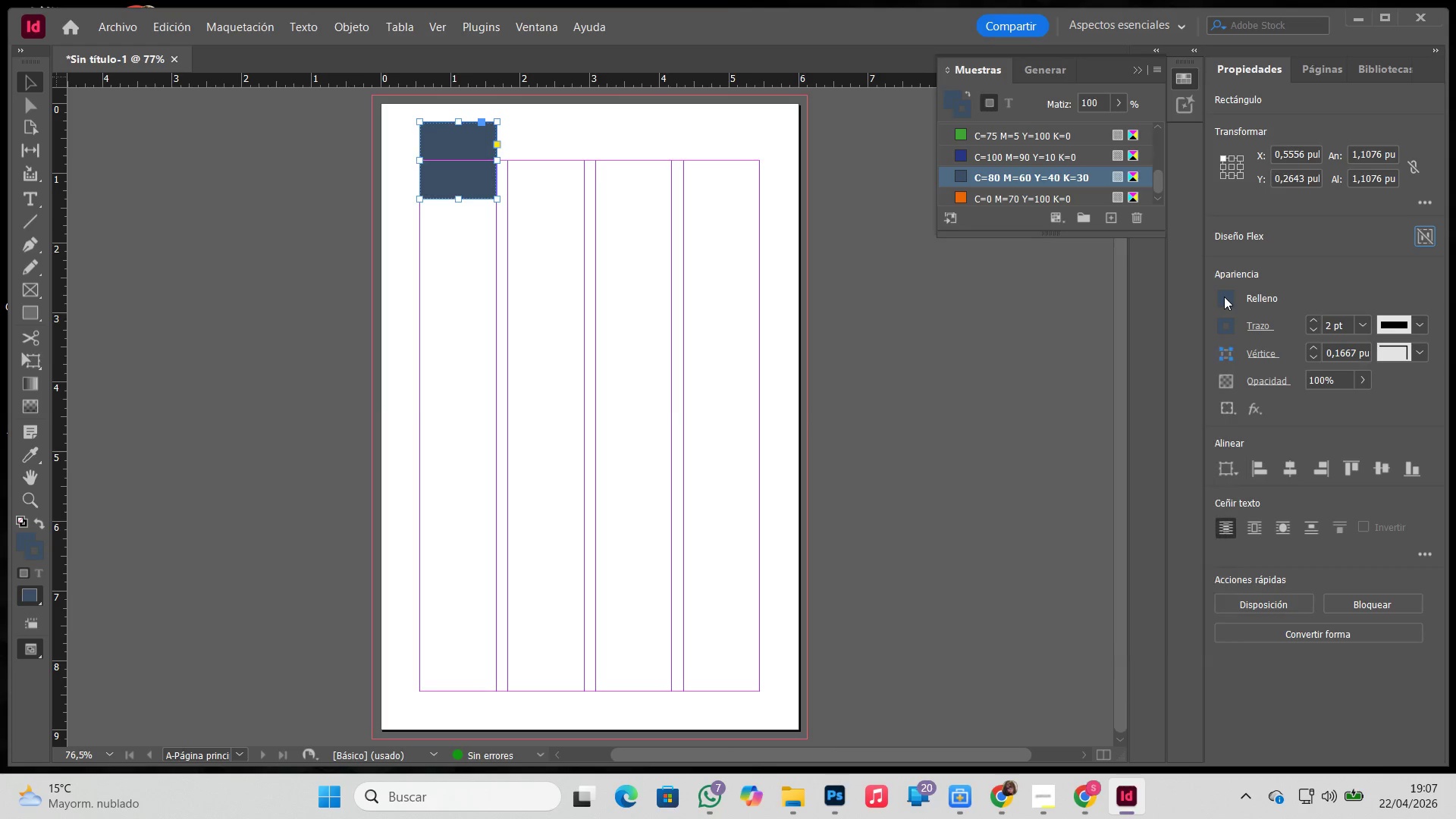 
double_click([1225, 297])
 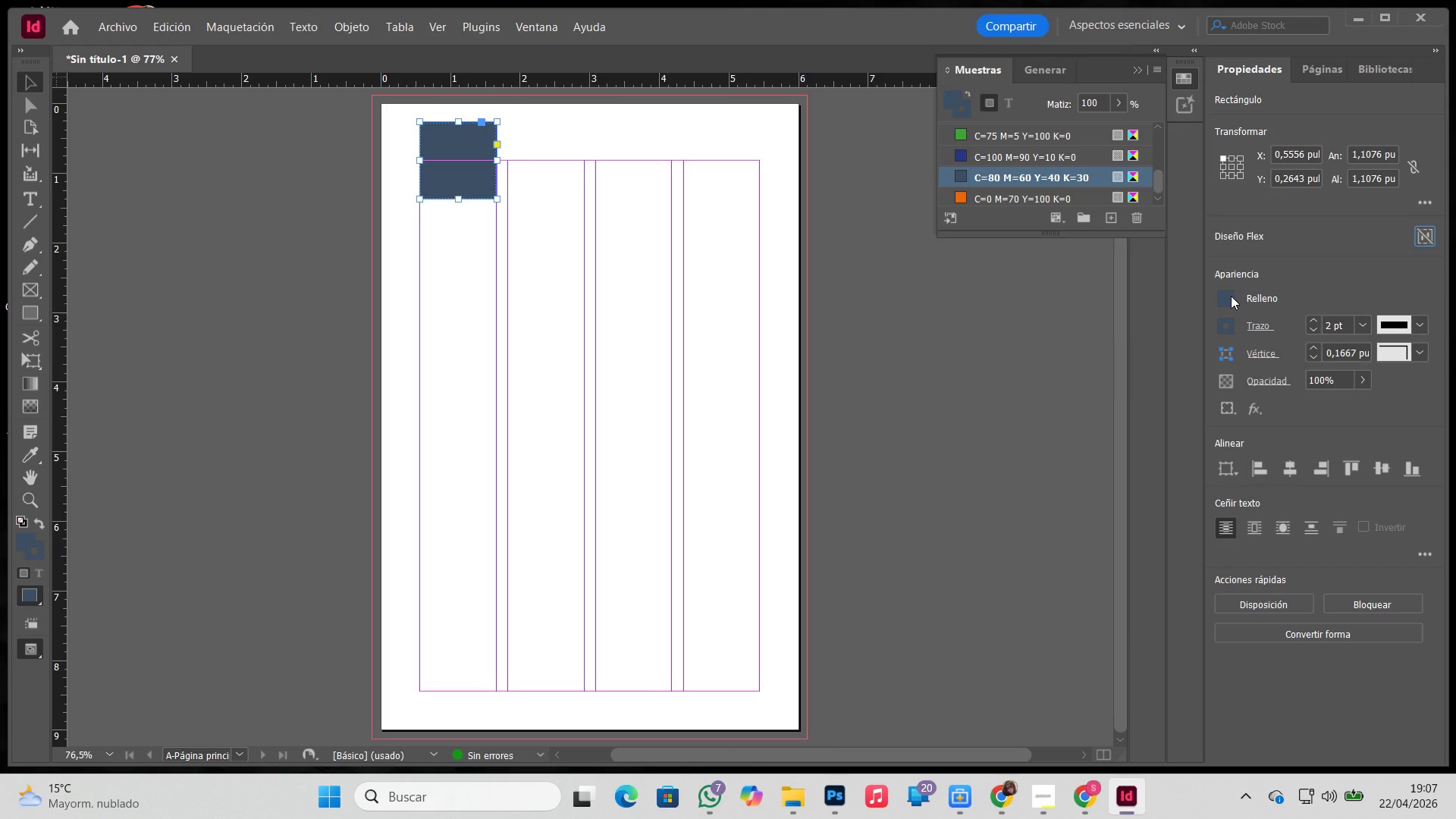 
left_click([1231, 296])
 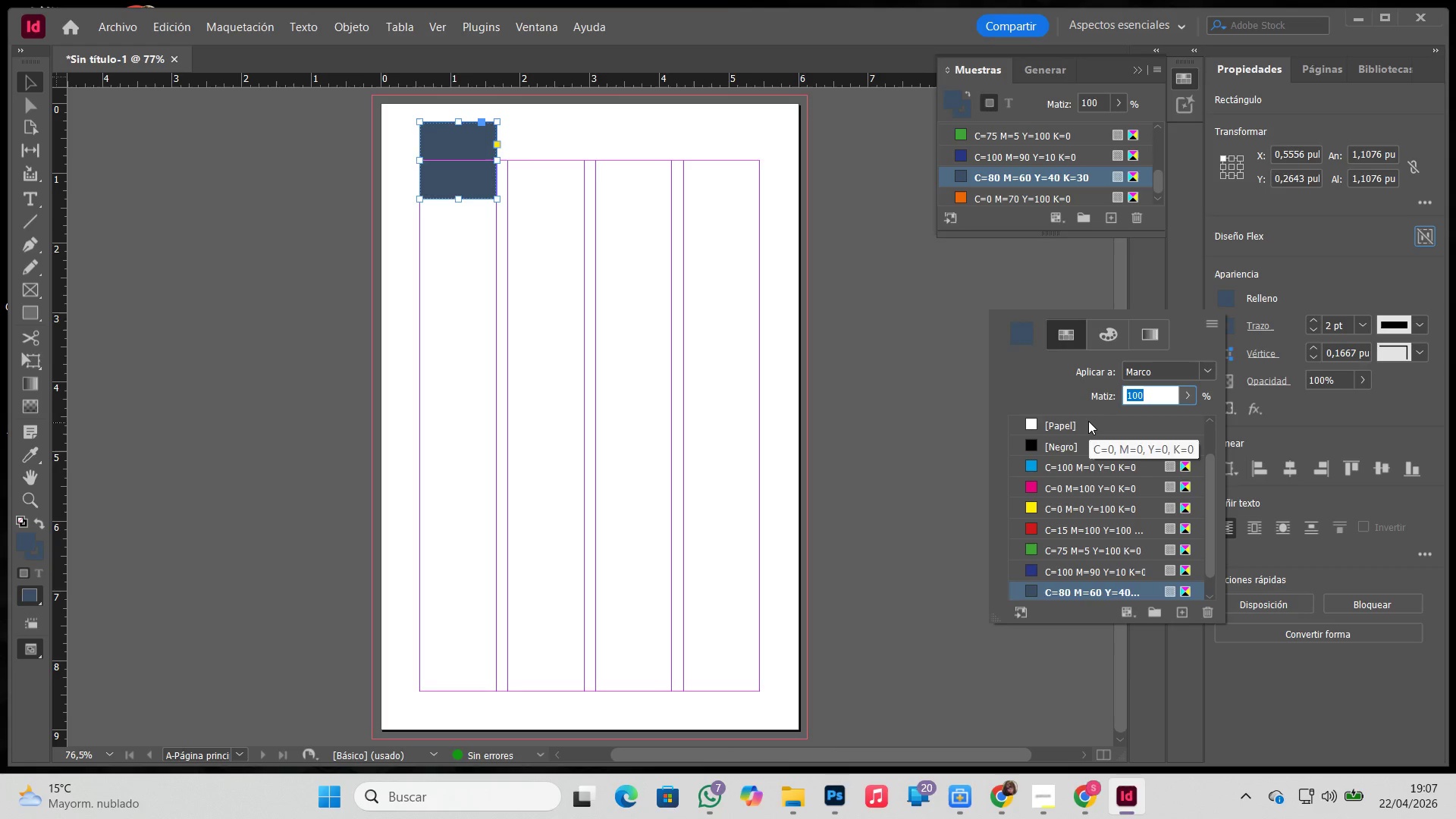 
double_click([742, 280])
 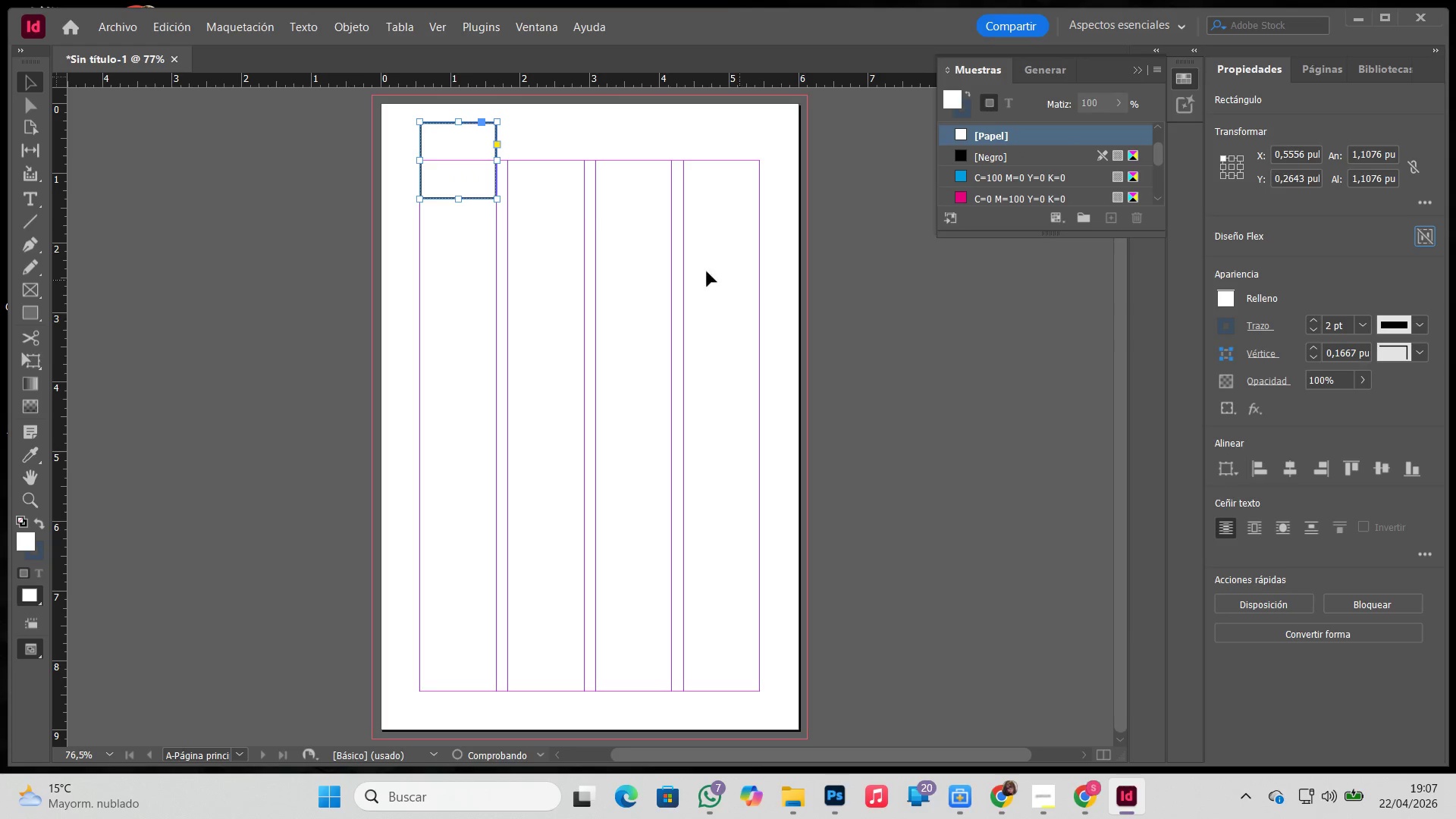 
triple_click([582, 223])
 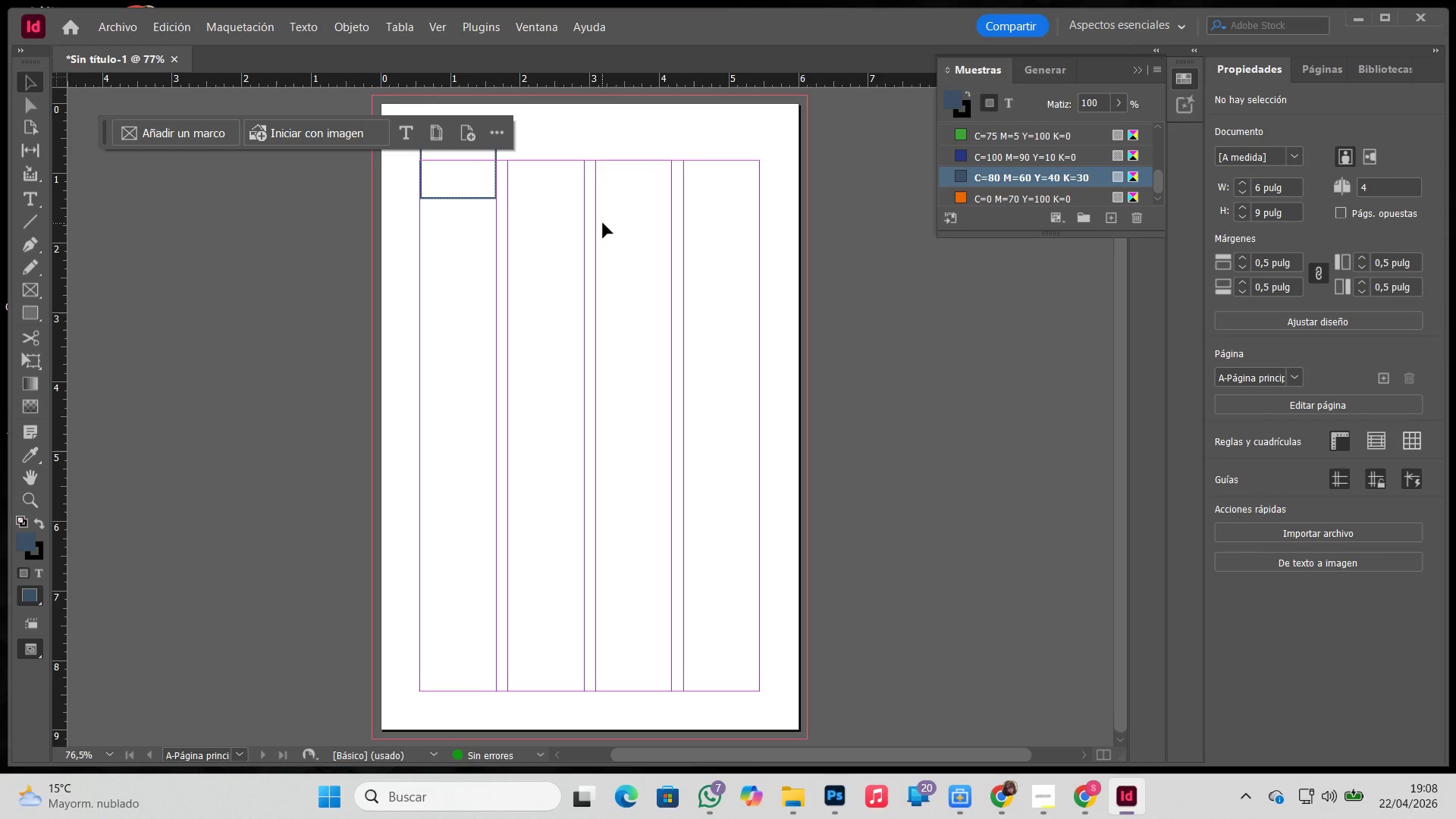 
wait(12.64)
 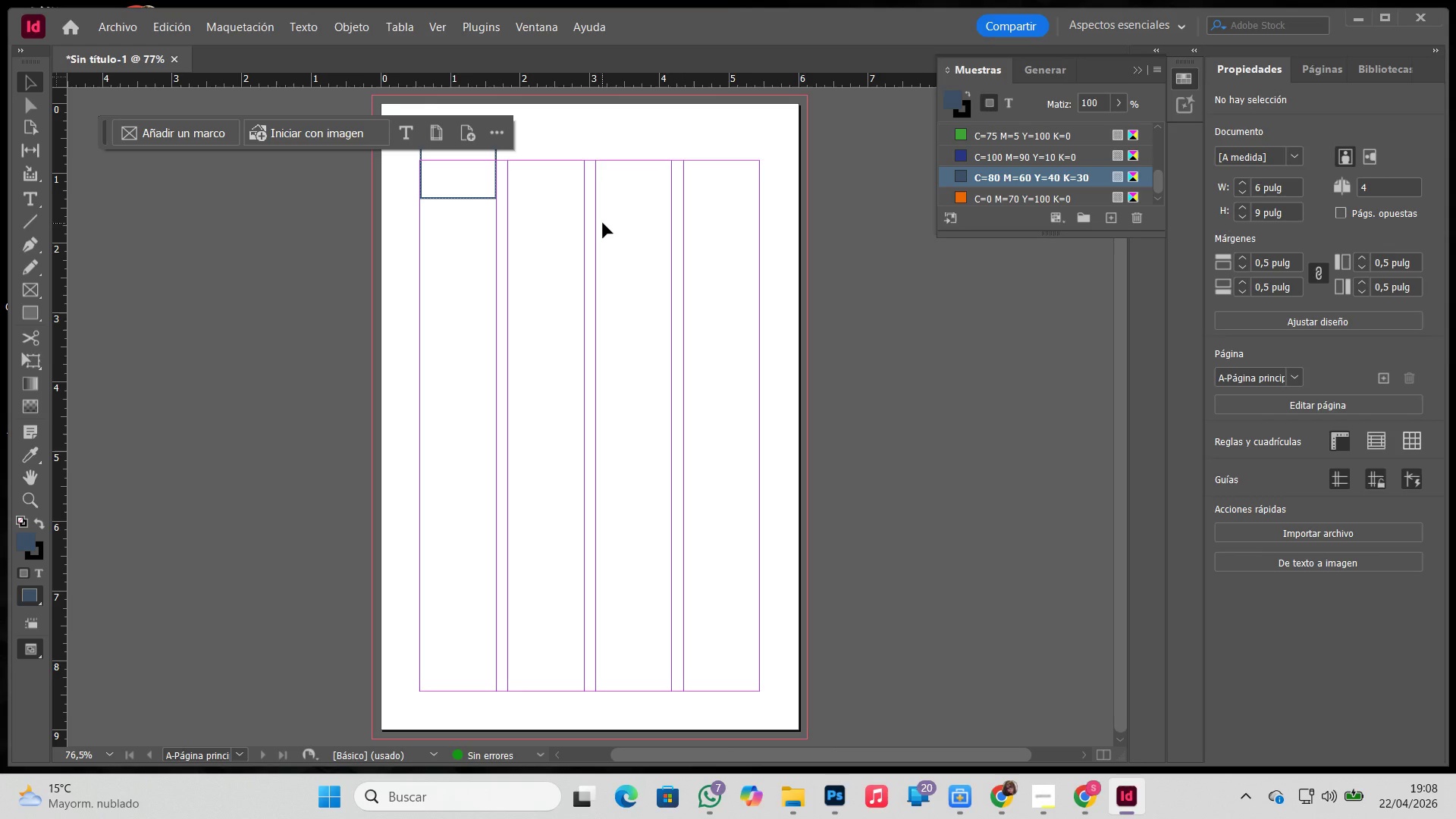 
hold_key(key=ShiftLeft, duration=1.45)
 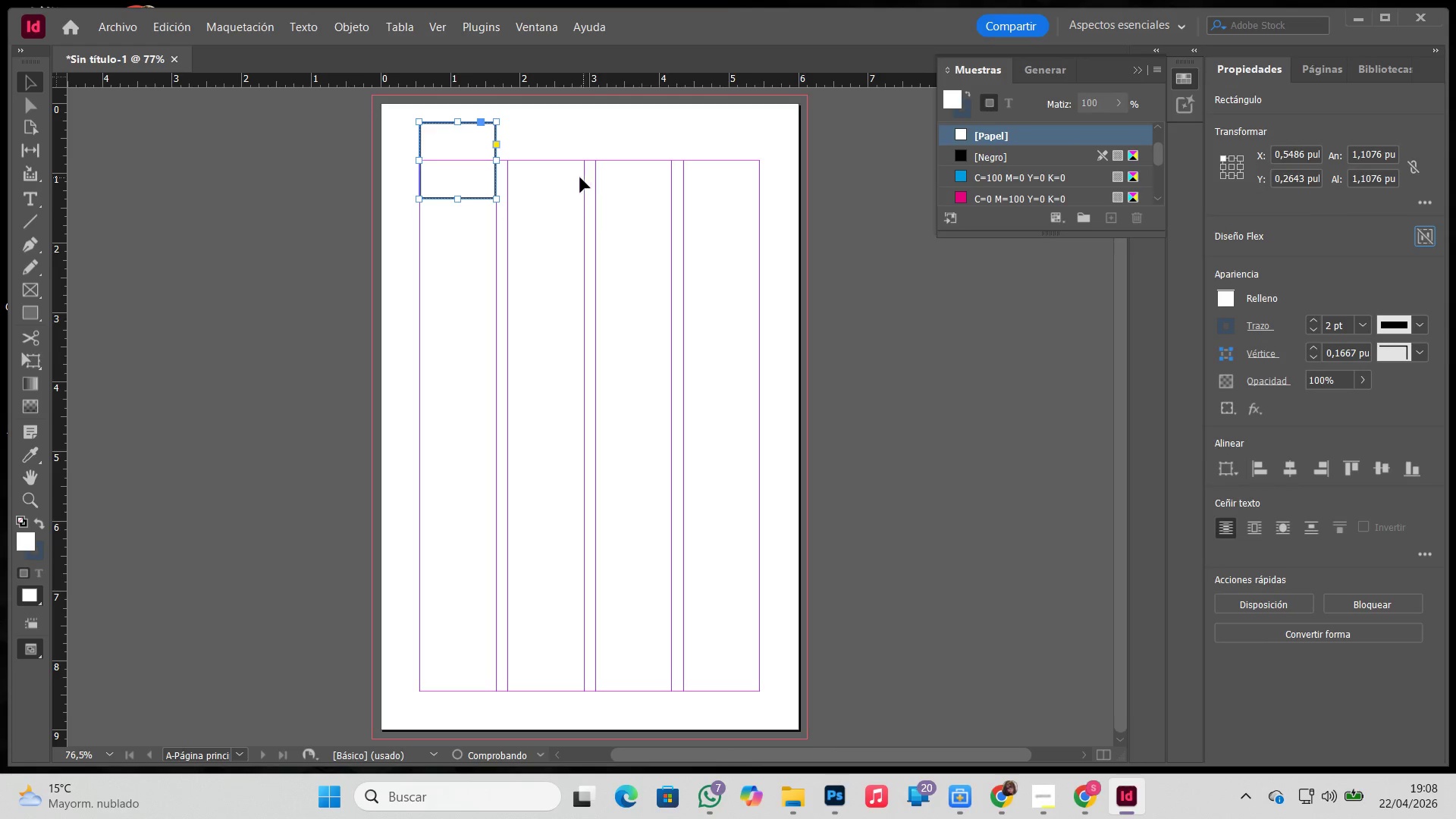 
left_click([580, 177])
 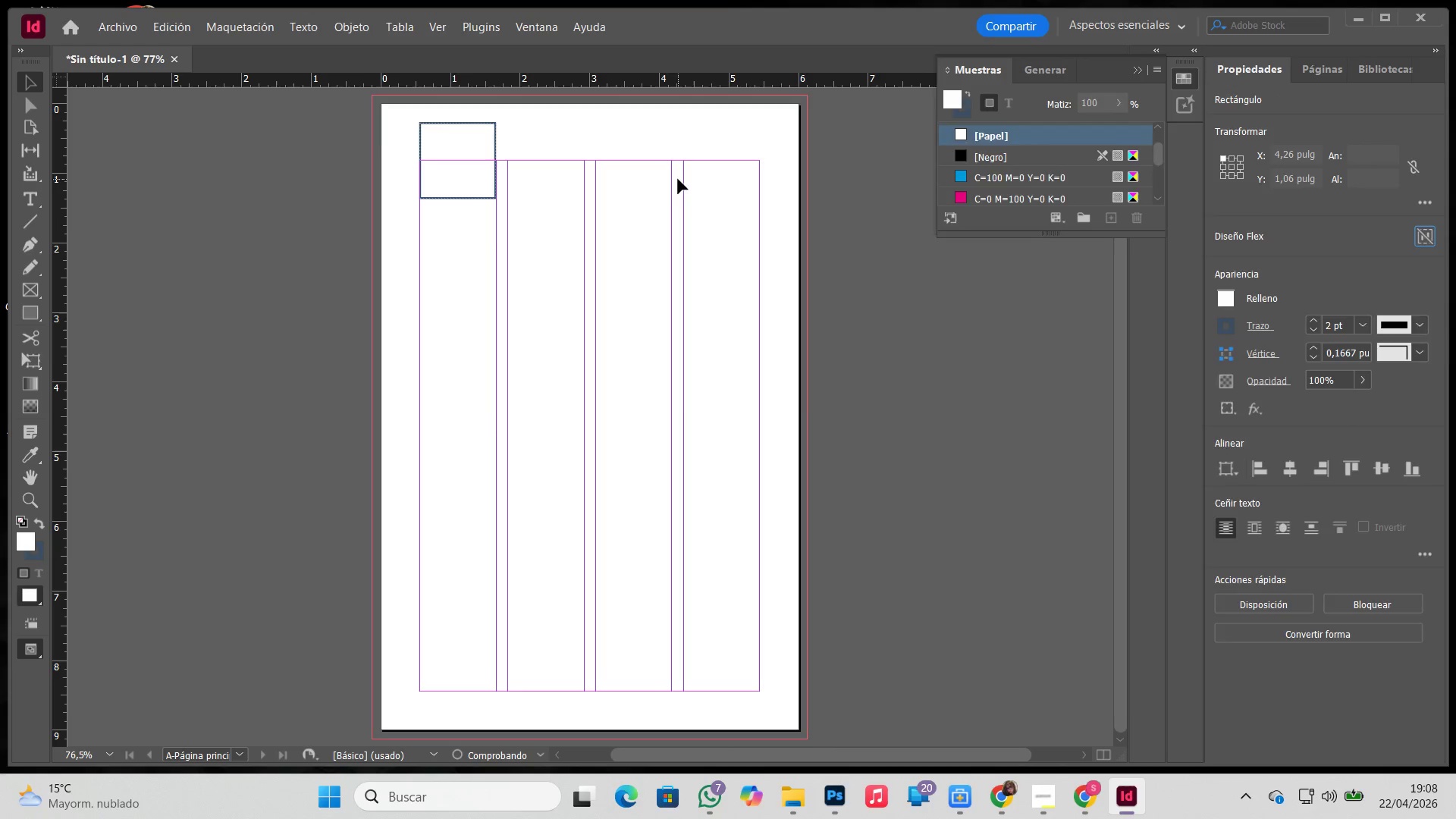 
hold_key(key=Space, duration=0.64)
 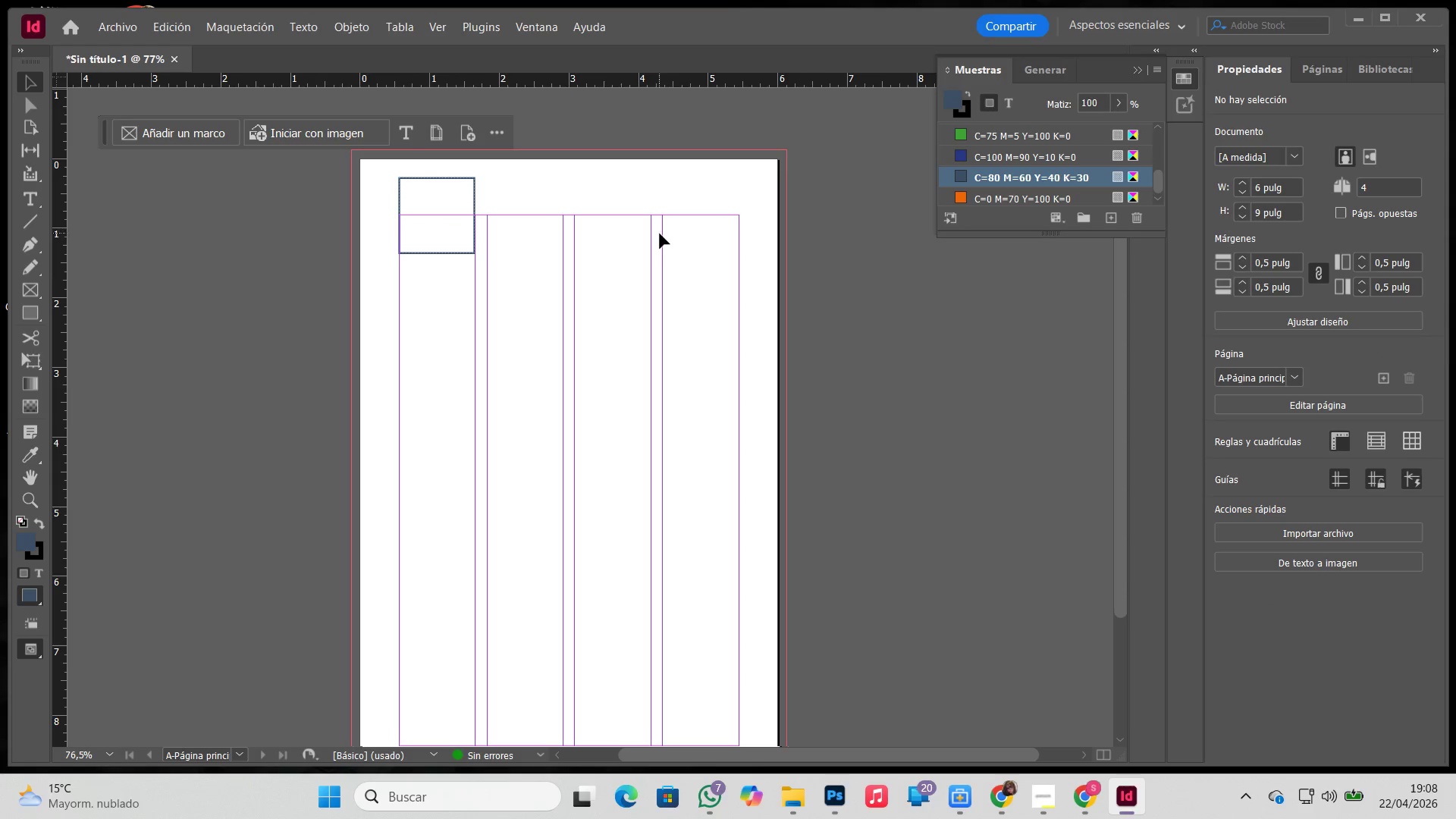 
left_click_drag(start_coordinate=[672, 179], to_coordinate=[652, 234])
 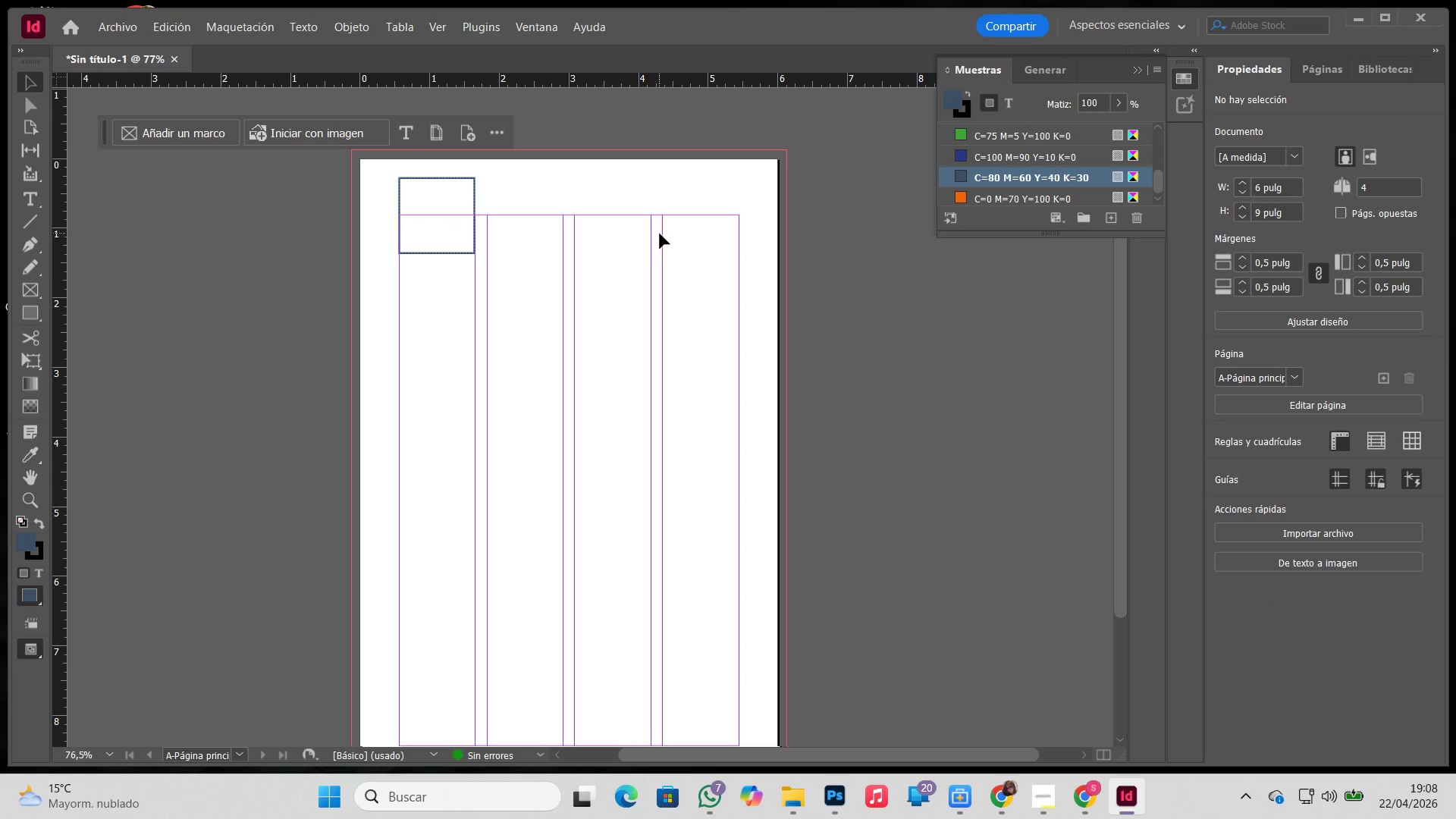 
wait(11.59)
 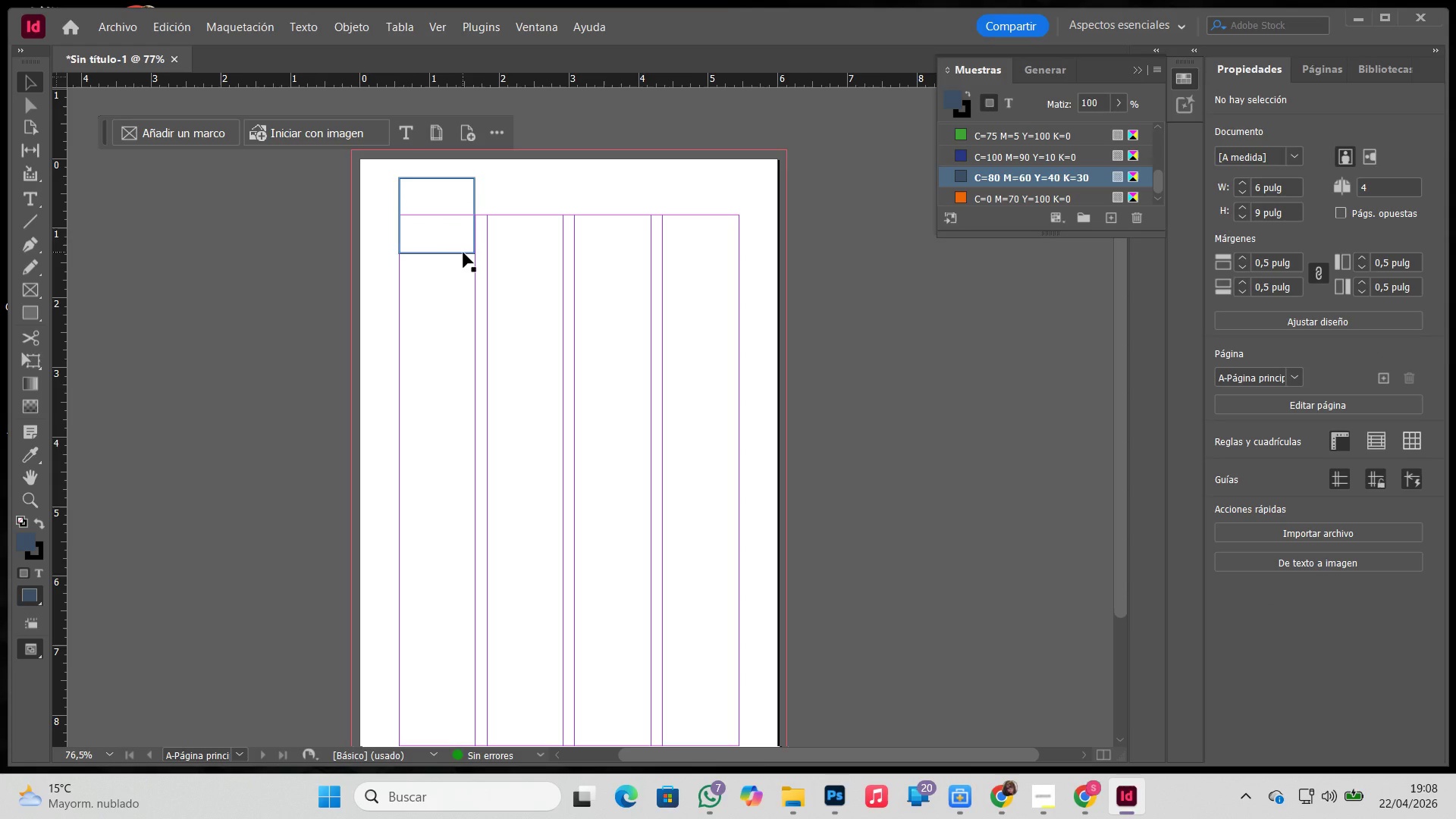 
left_click([537, 234])
 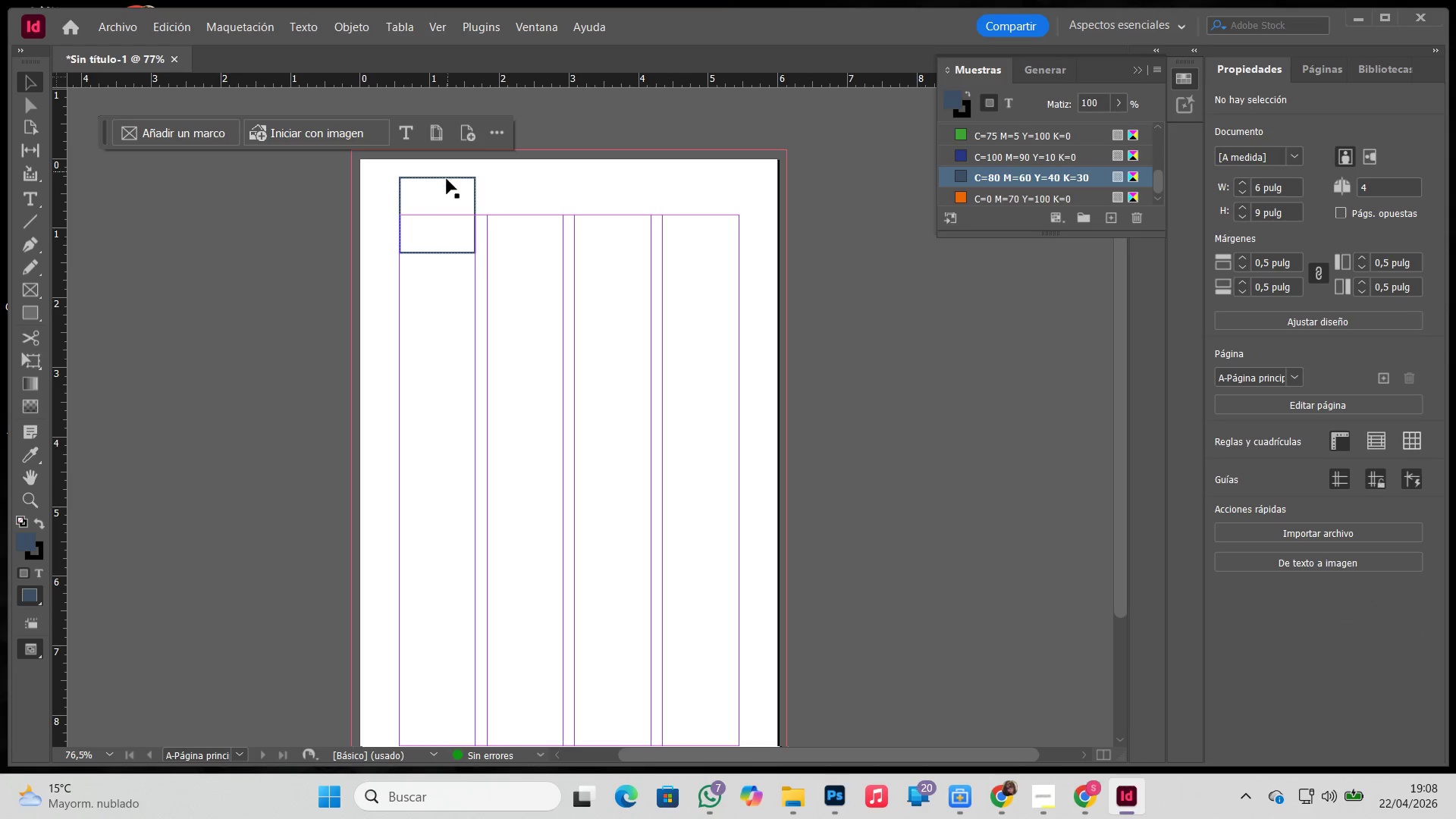 
left_click_drag(start_coordinate=[446, 180], to_coordinate=[446, 194])
 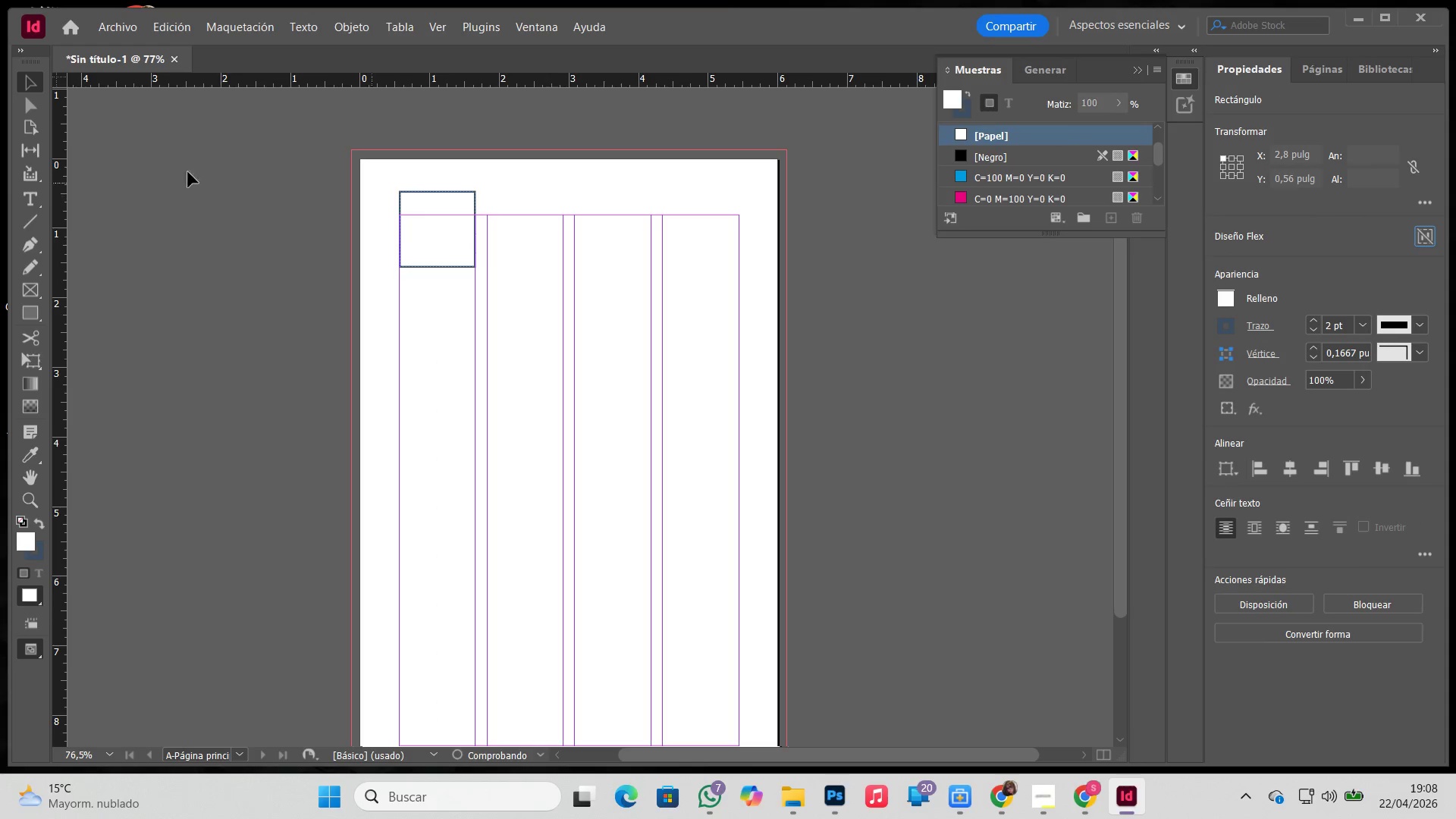 
hold_key(key=ShiftLeft, duration=0.31)
 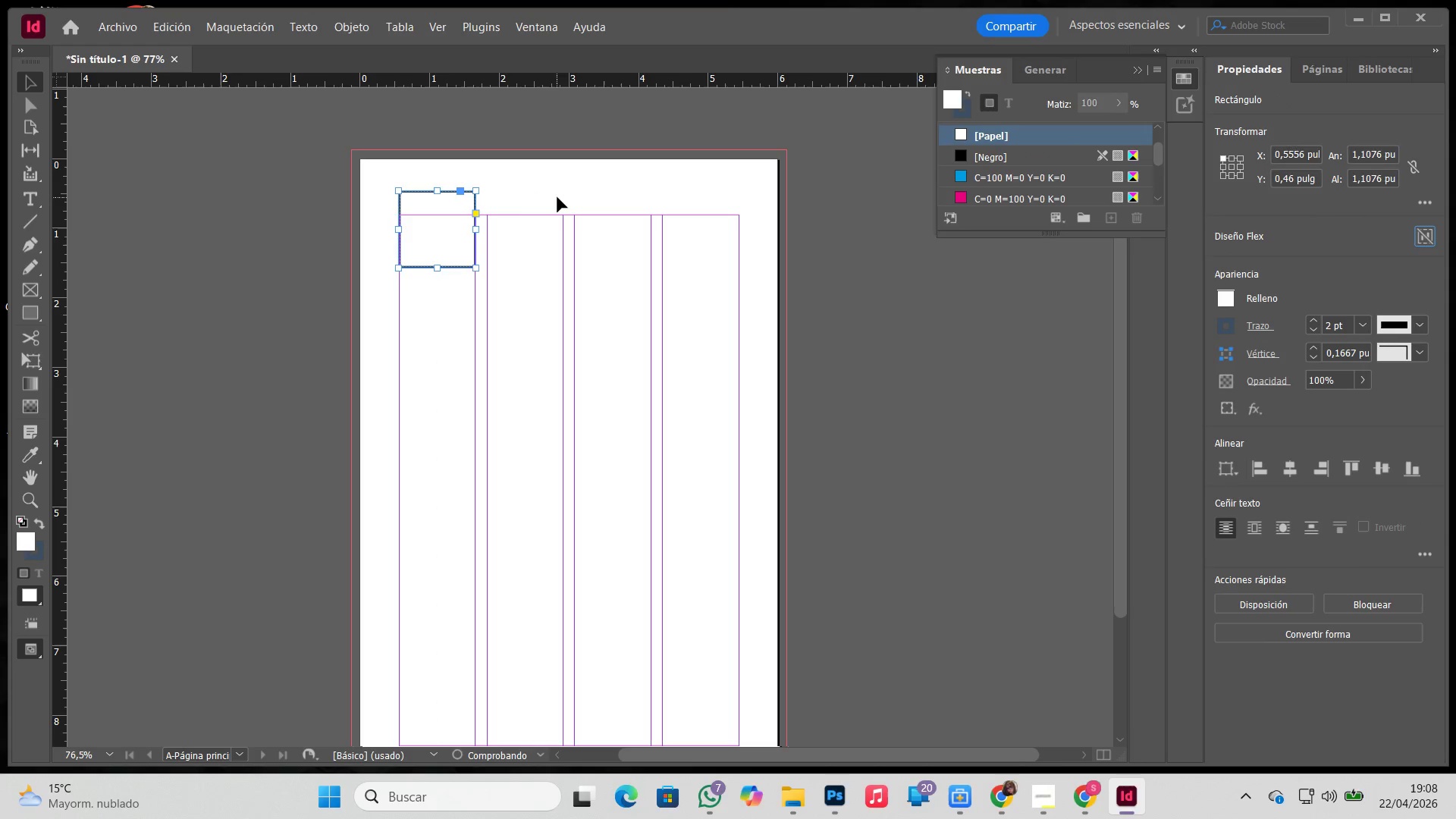 
left_click([557, 197])
 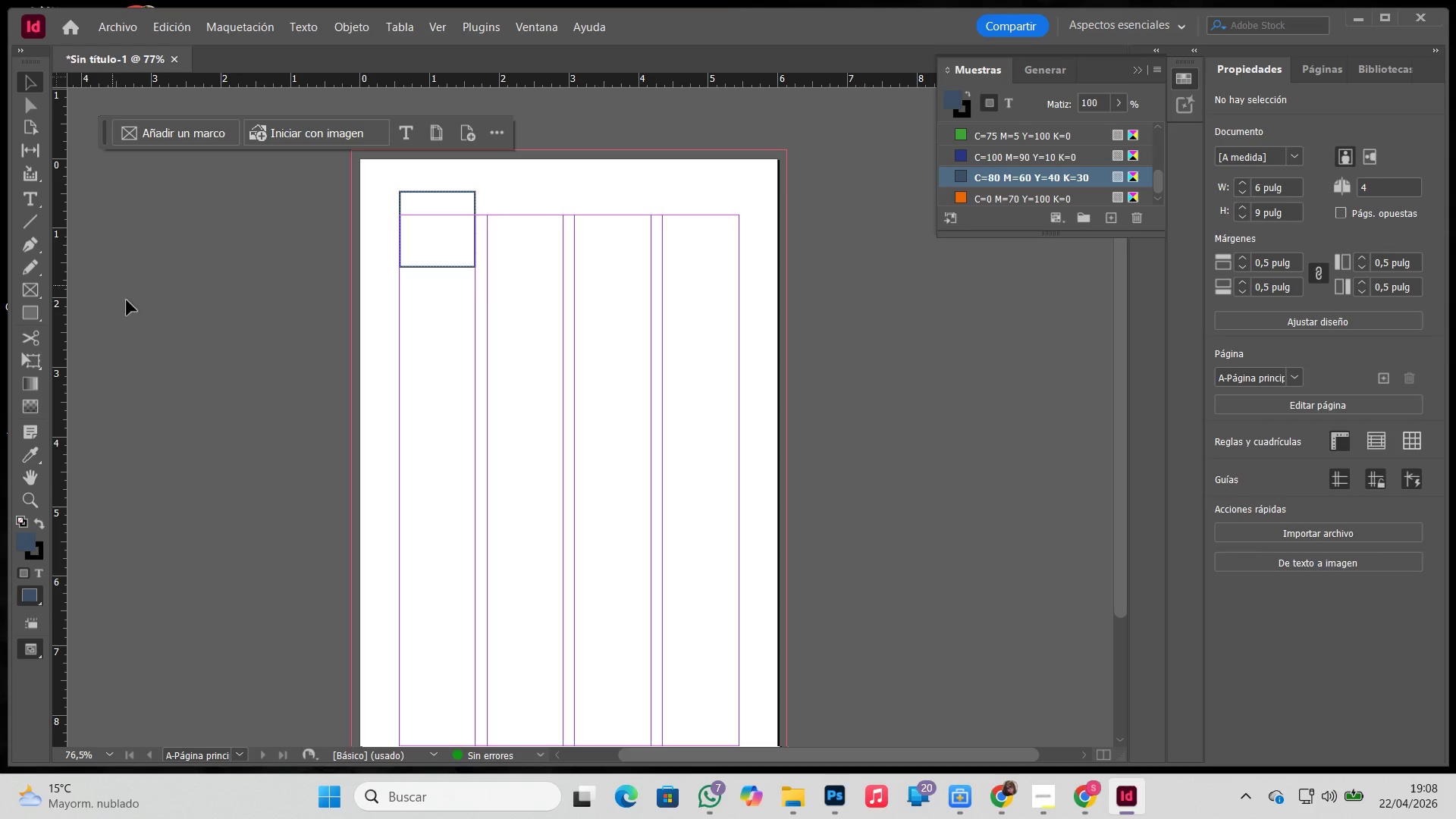 
wait(30.45)
 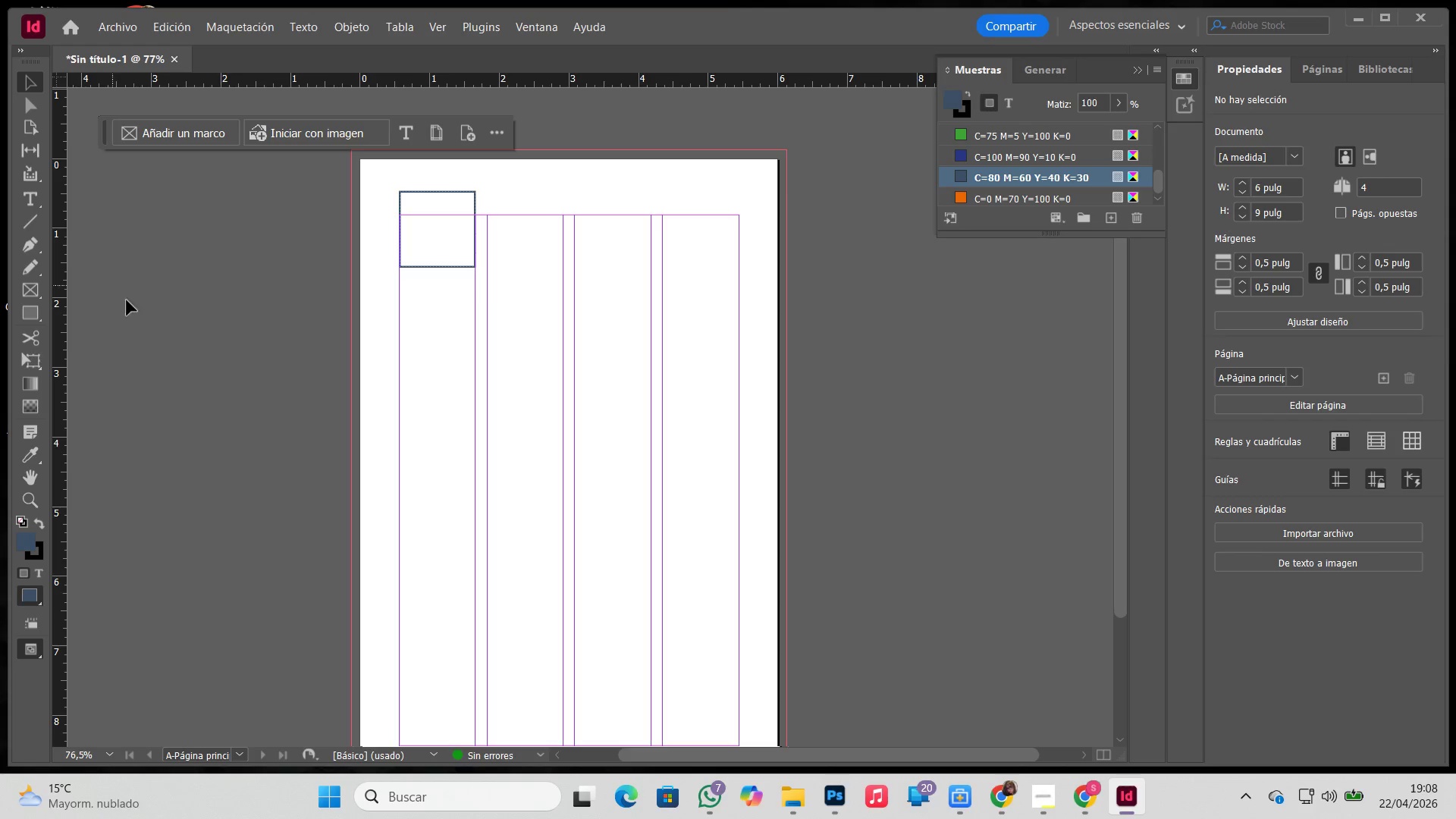 
left_click_drag(start_coordinate=[401, 226], to_coordinate=[399, 253])
 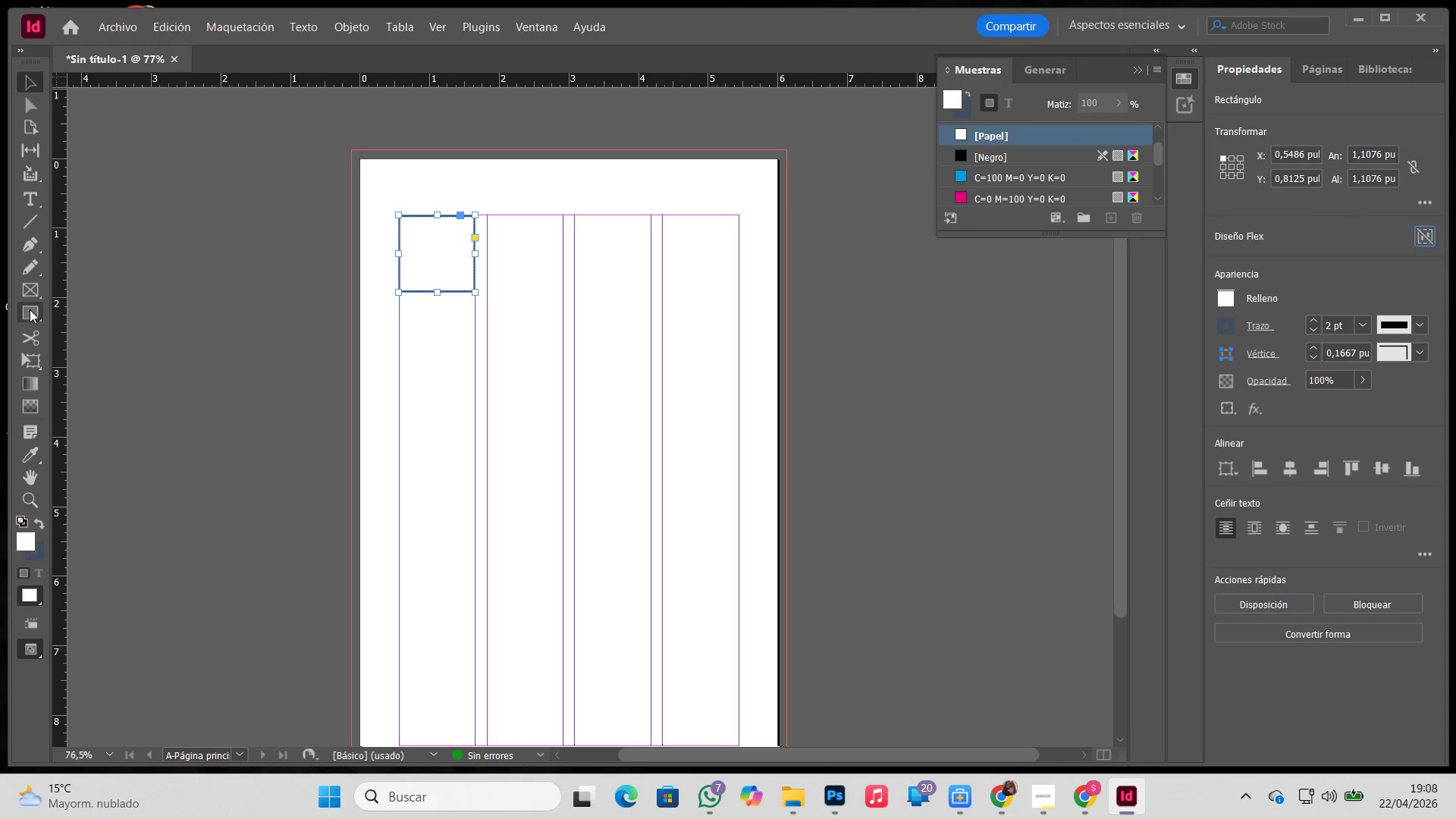 
left_click([30, 309])
 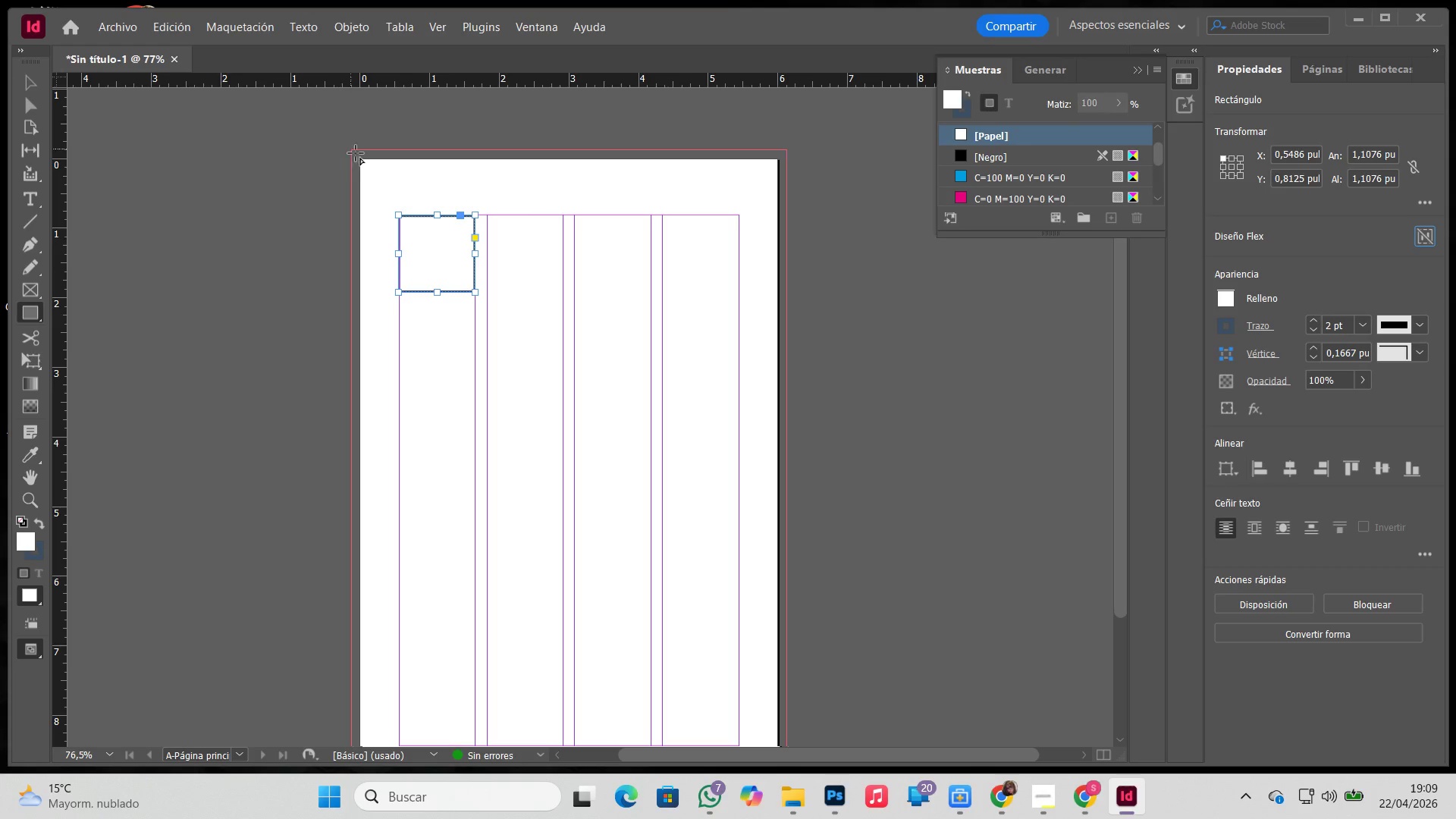 
wait(6.16)
 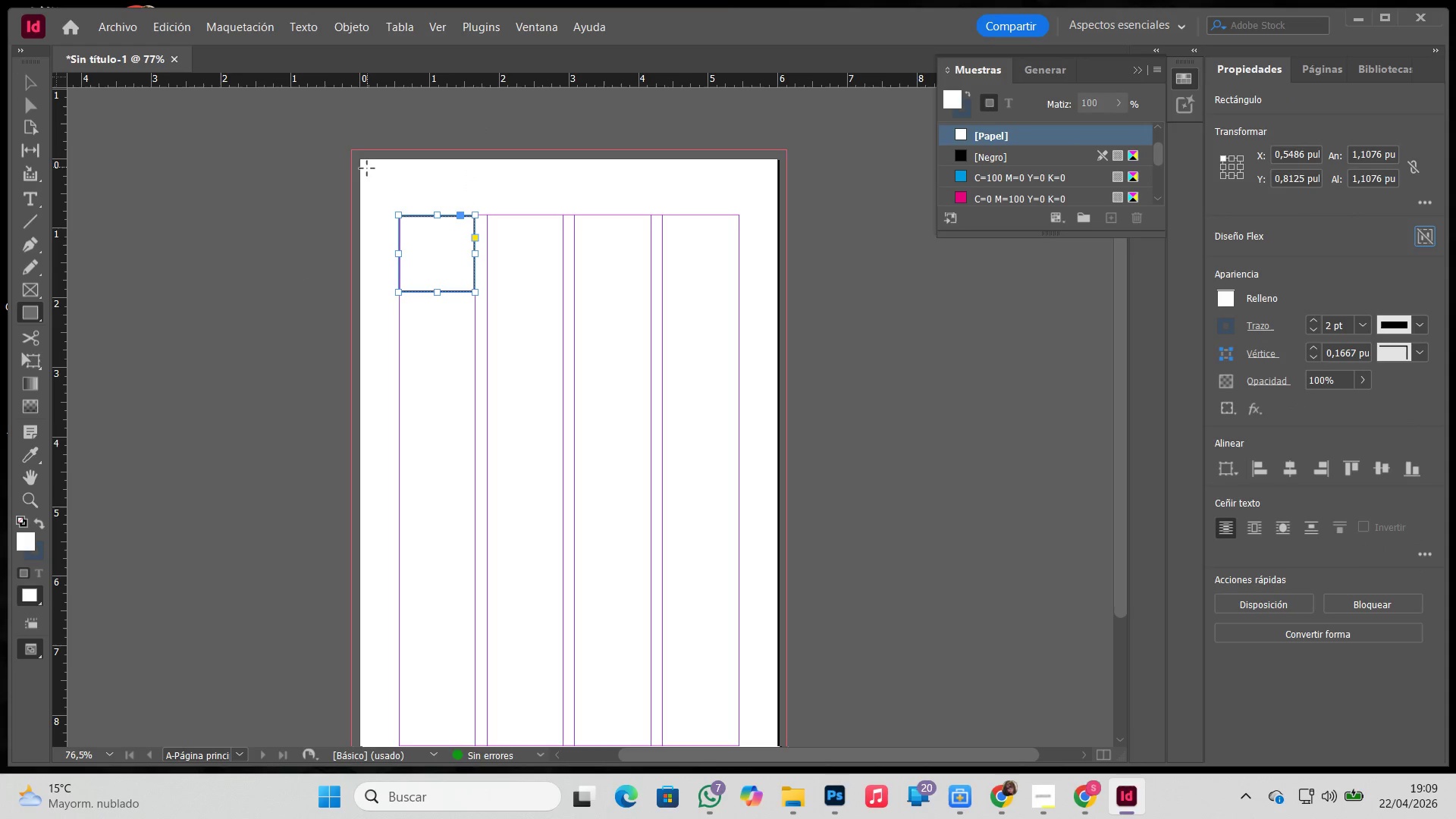 
left_click_drag(start_coordinate=[361, 159], to_coordinate=[786, 201])
 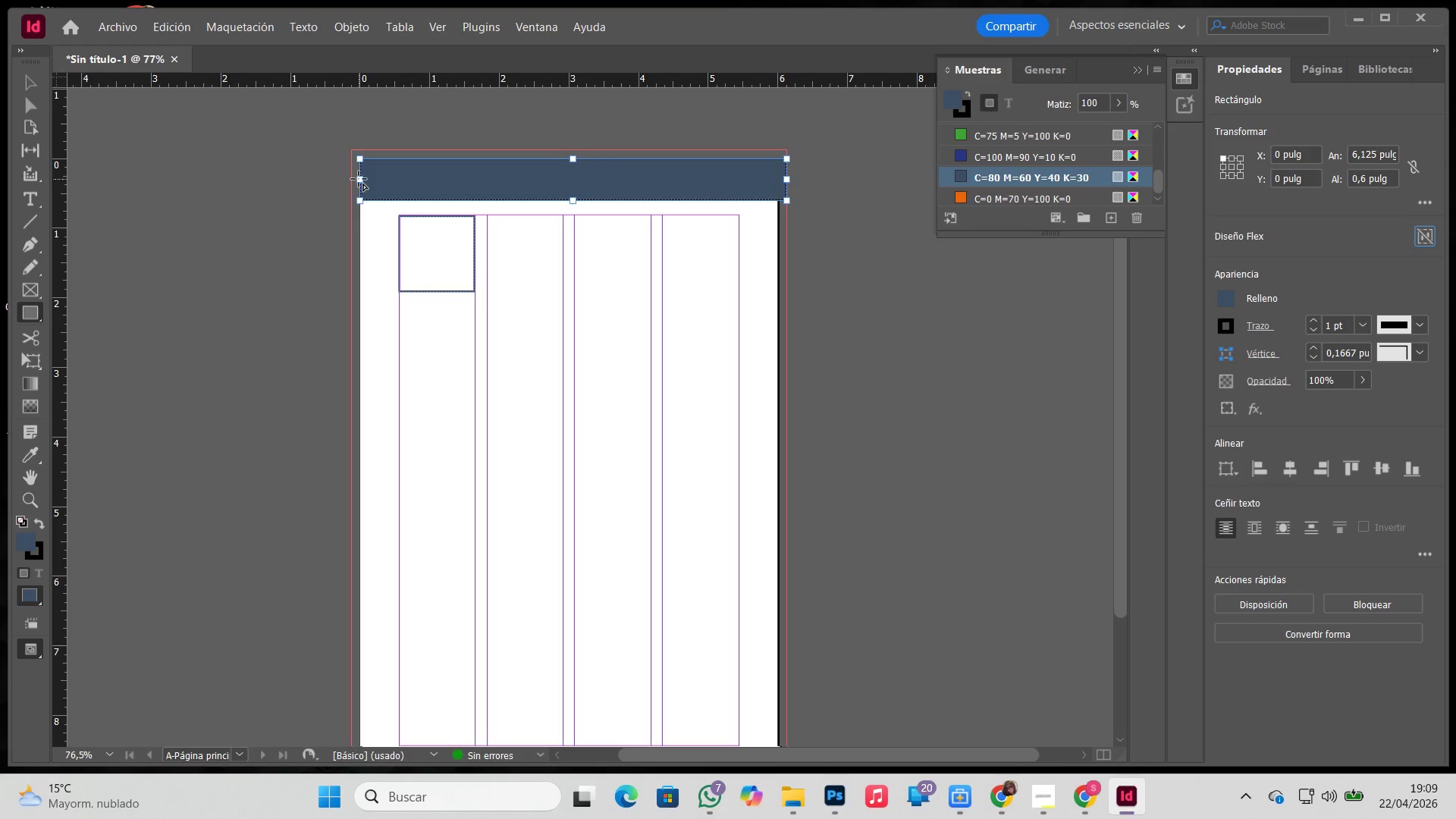 
key(V)
 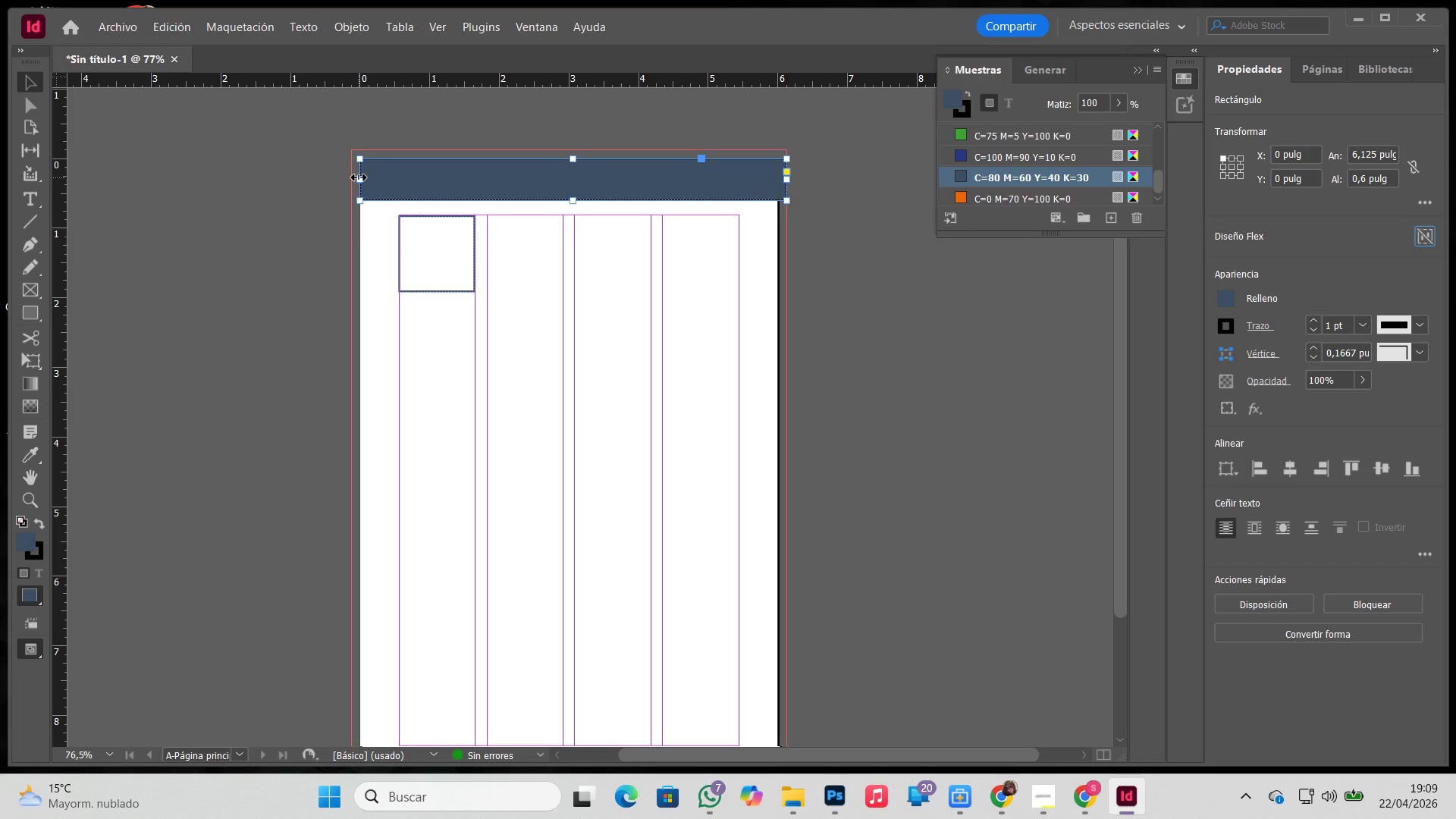 
left_click_drag(start_coordinate=[359, 177], to_coordinate=[354, 177])
 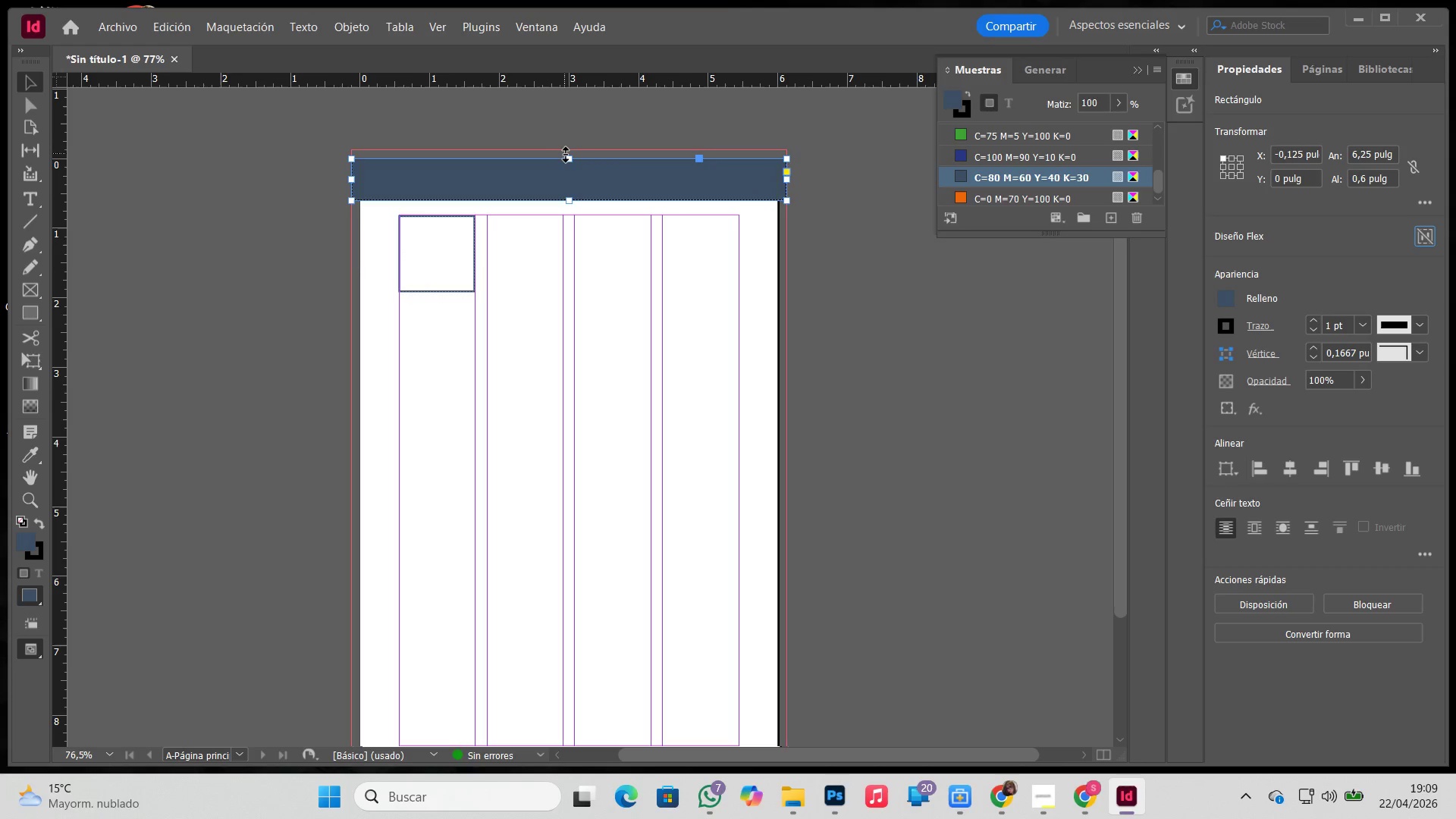 
left_click_drag(start_coordinate=[567, 156], to_coordinate=[570, 149])
 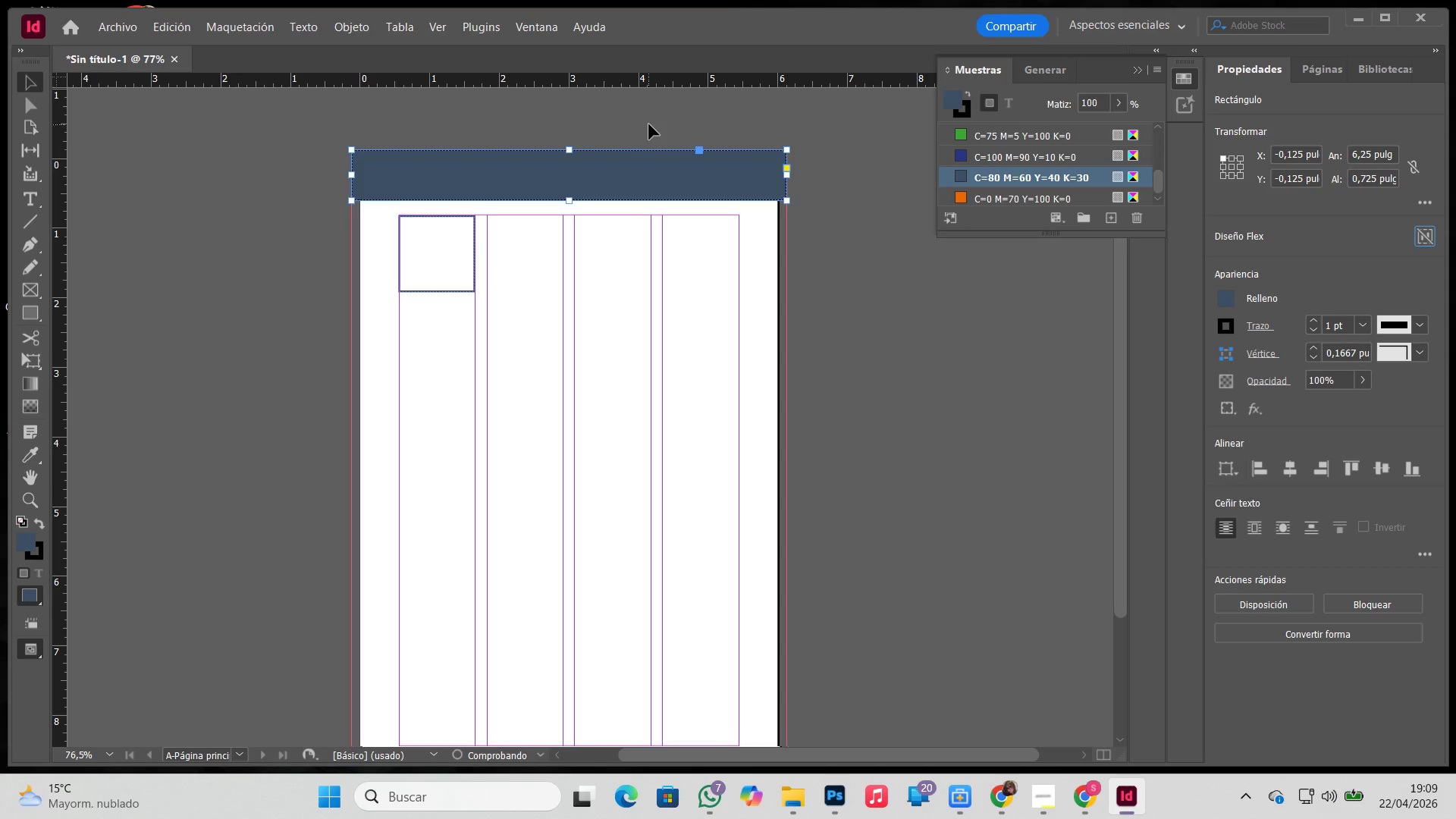 
left_click([649, 124])
 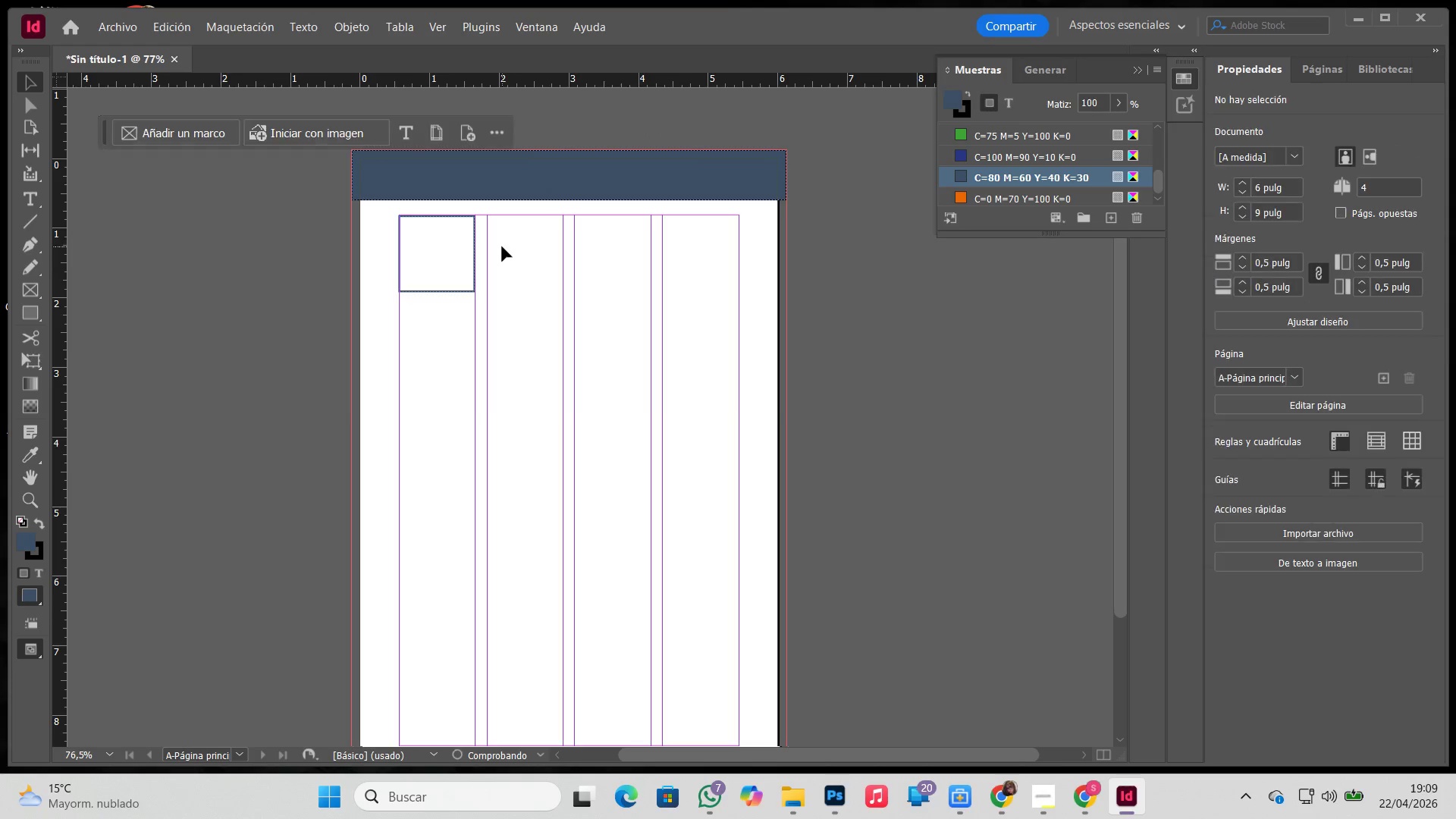 
hold_key(key=Z, duration=0.97)
 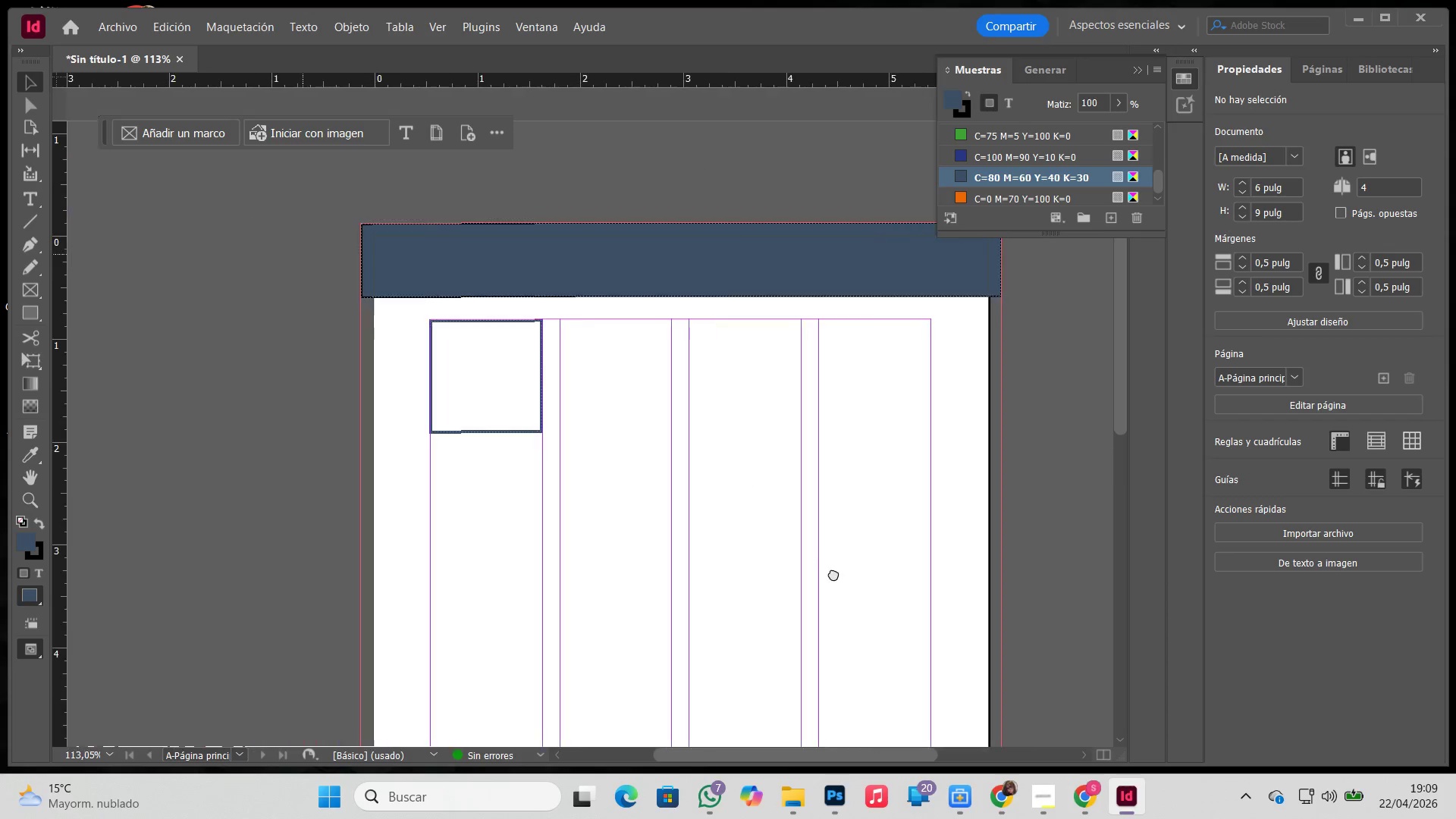 
left_click_drag(start_coordinate=[550, 184], to_coordinate=[1166, 581])
 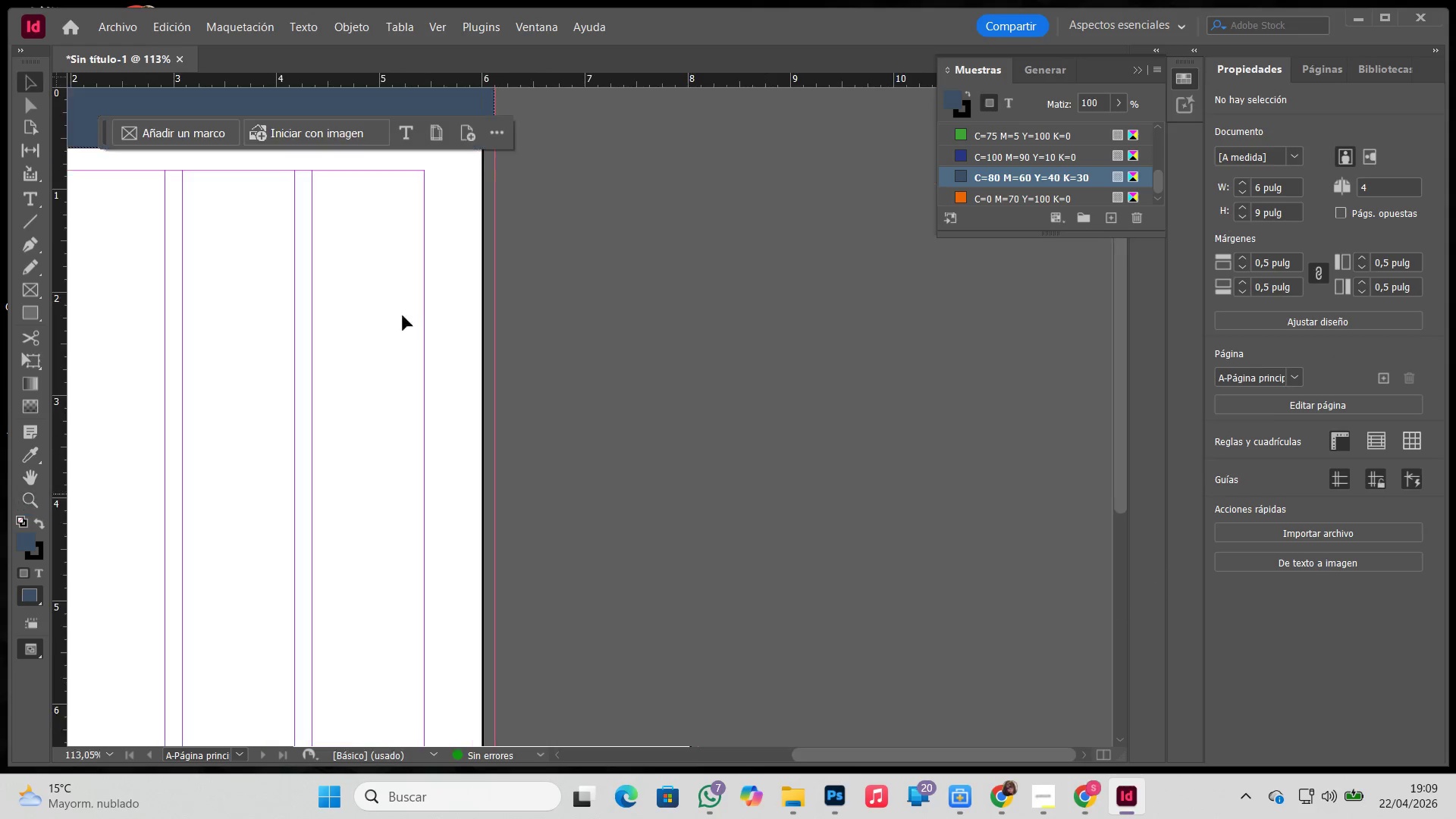 
hold_key(key=Space, duration=0.73)
 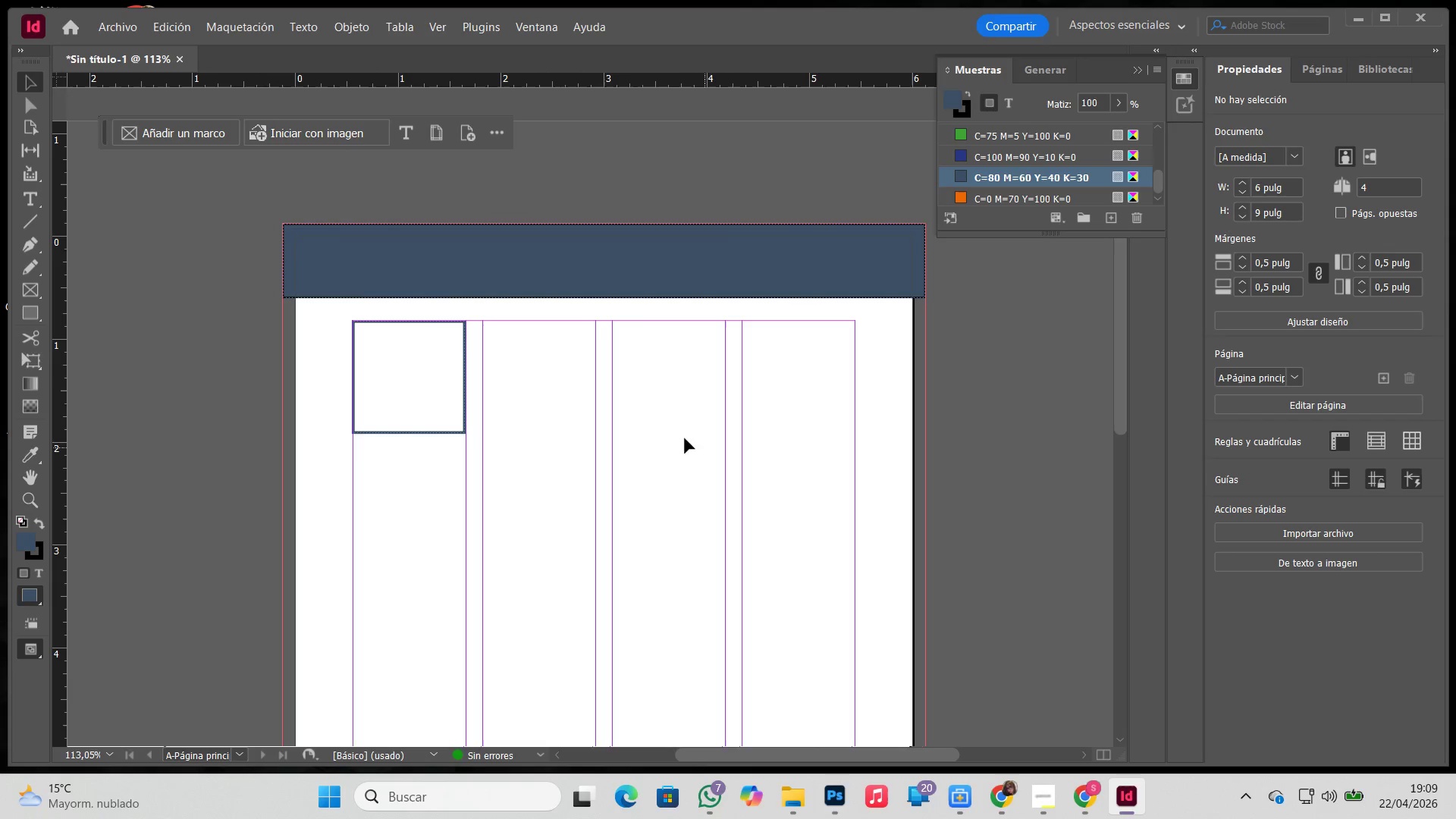 
left_click_drag(start_coordinate=[323, 259], to_coordinate=[754, 526])
 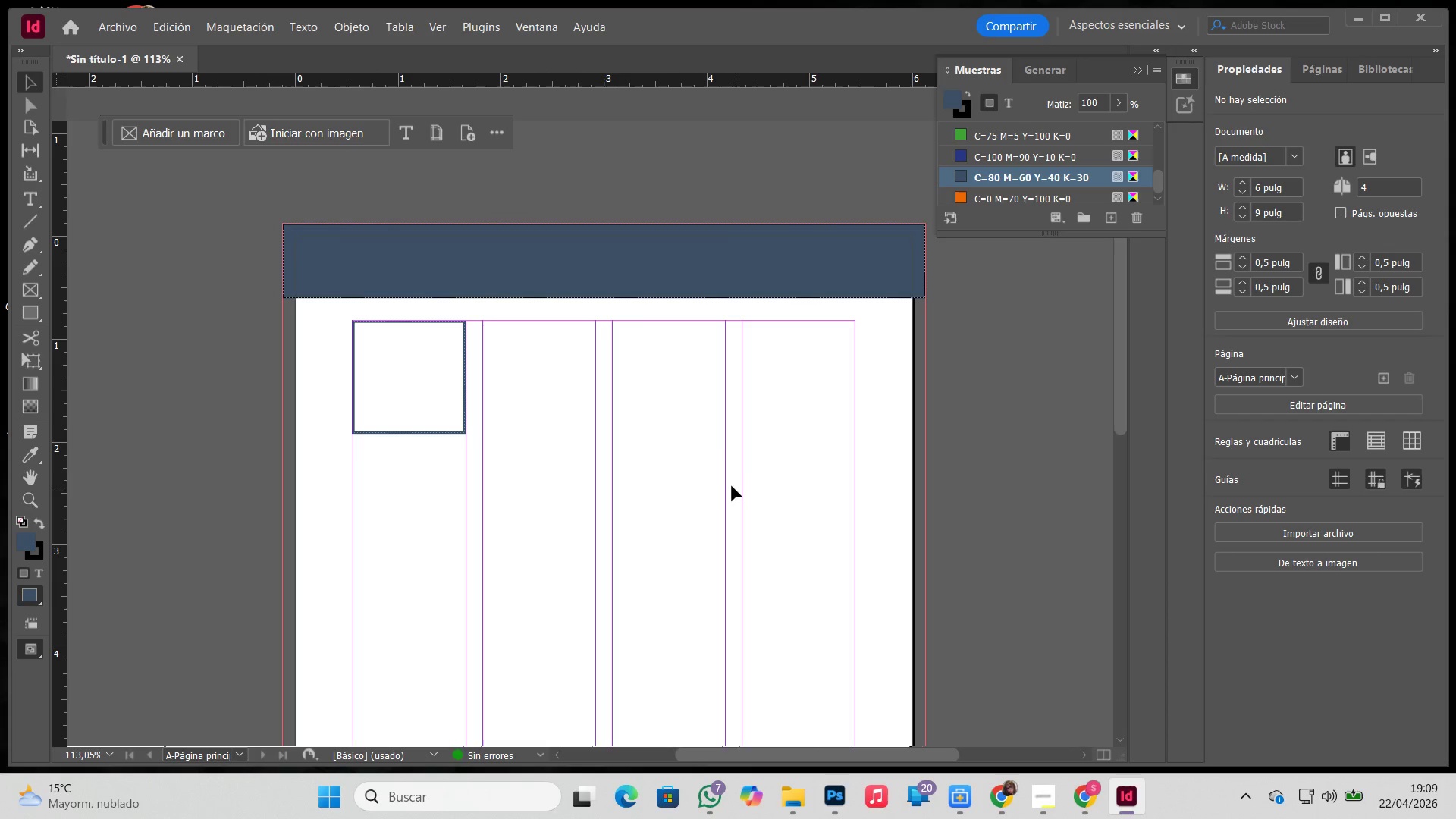 
key(V)
 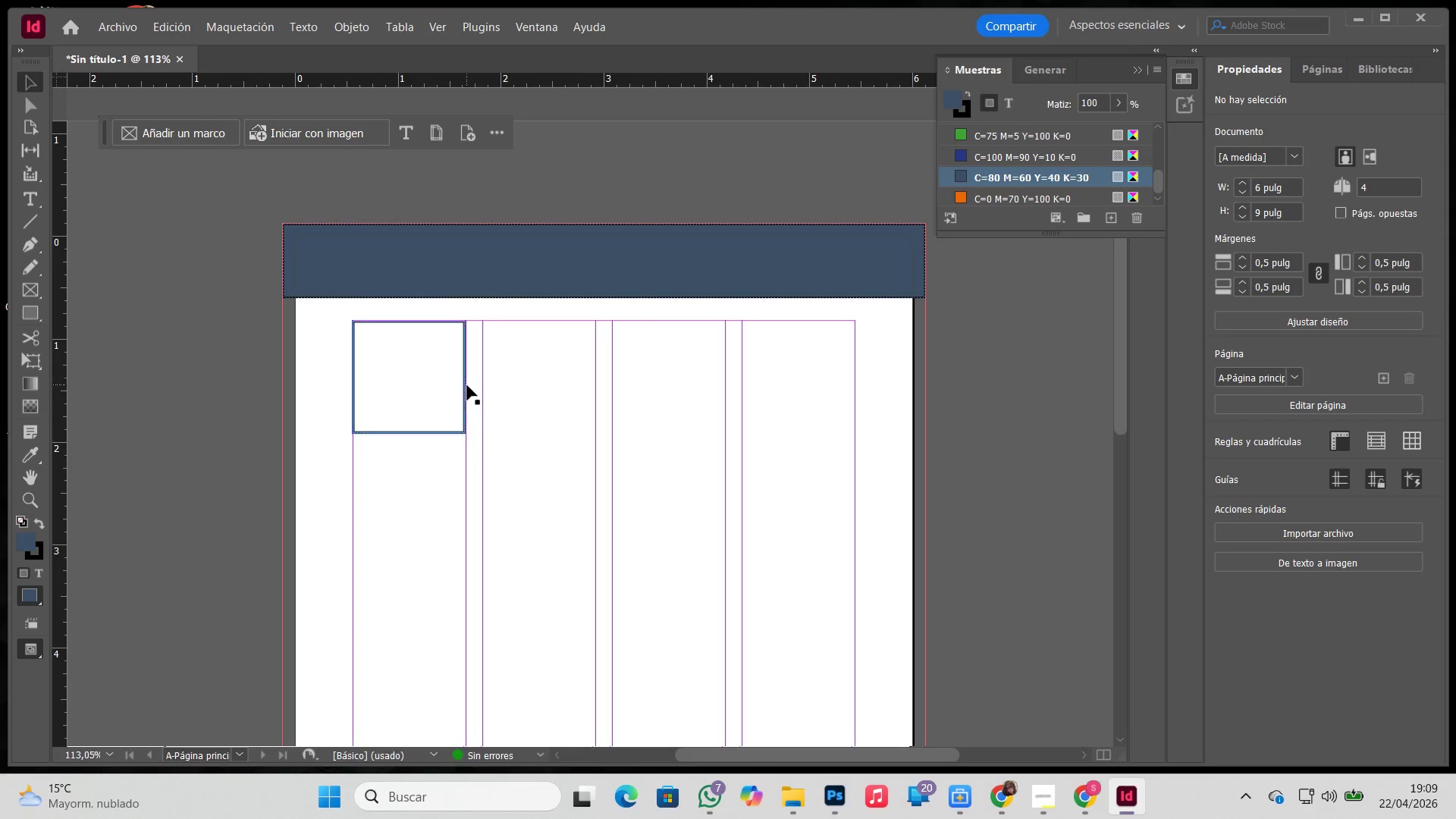 
left_click_drag(start_coordinate=[463, 385], to_coordinate=[428, 374])
 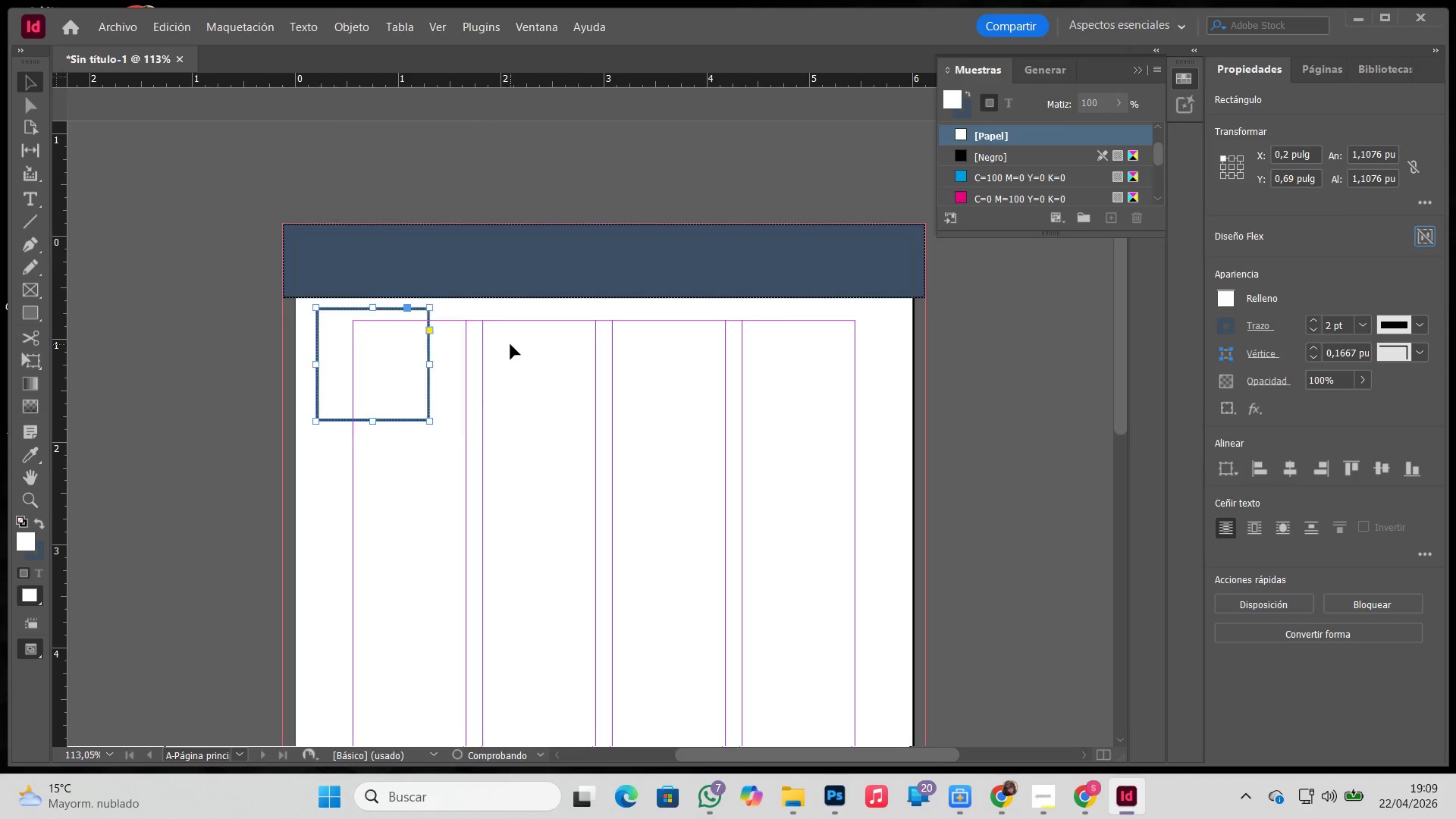 
key(Backspace)
 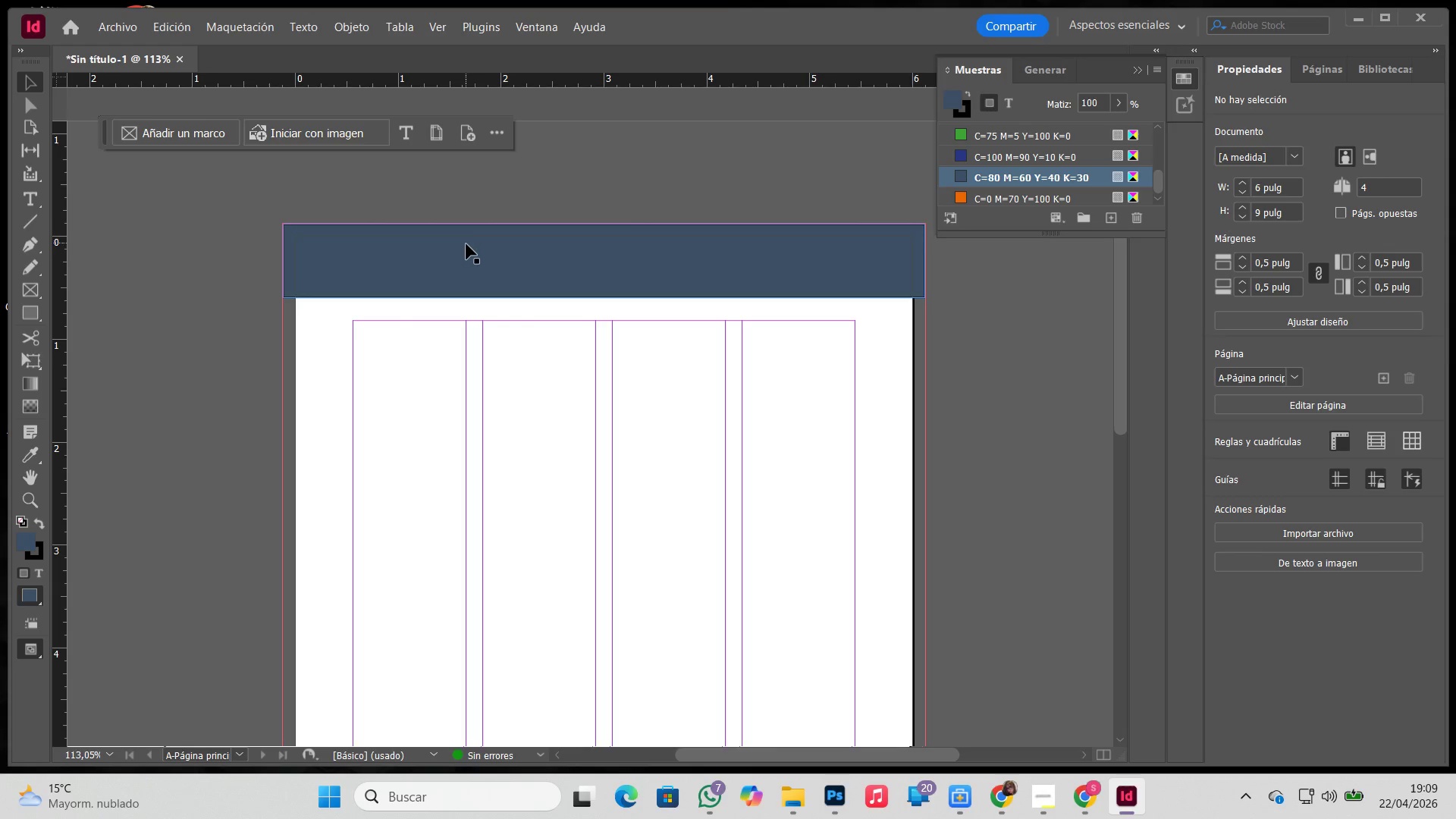 
wait(7.77)
 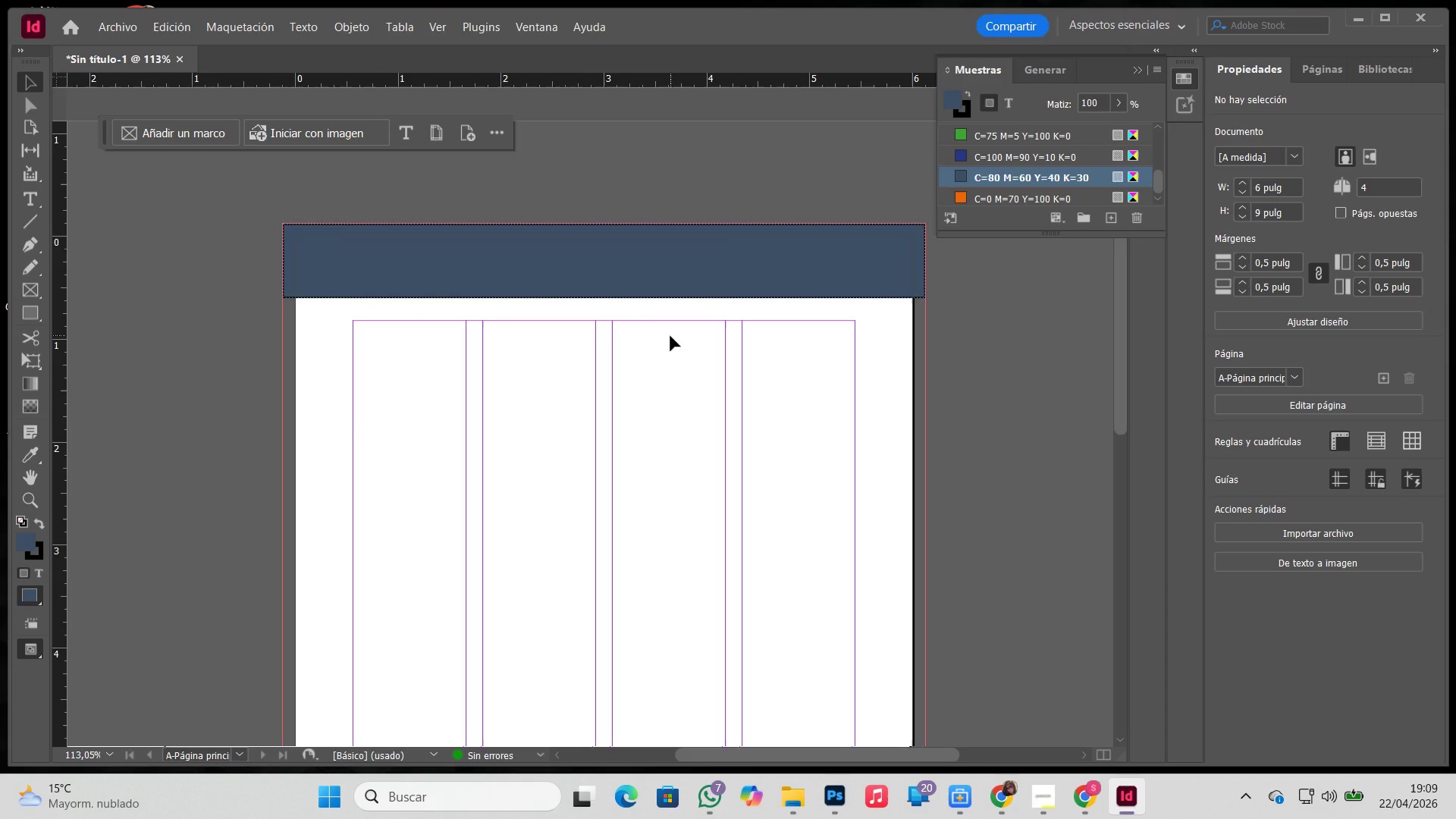 
left_click([472, 260])
 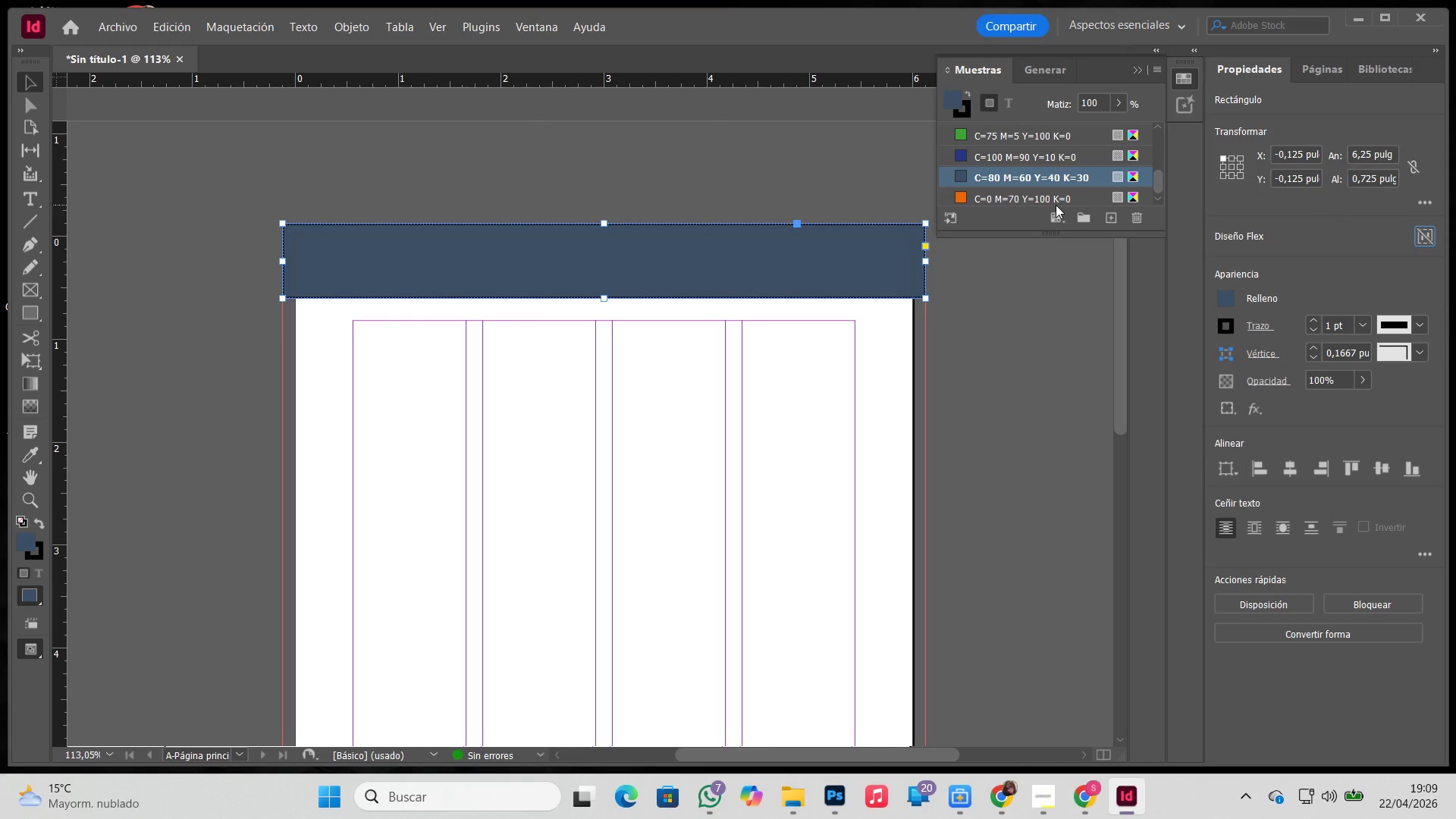 
left_click([1060, 198])
 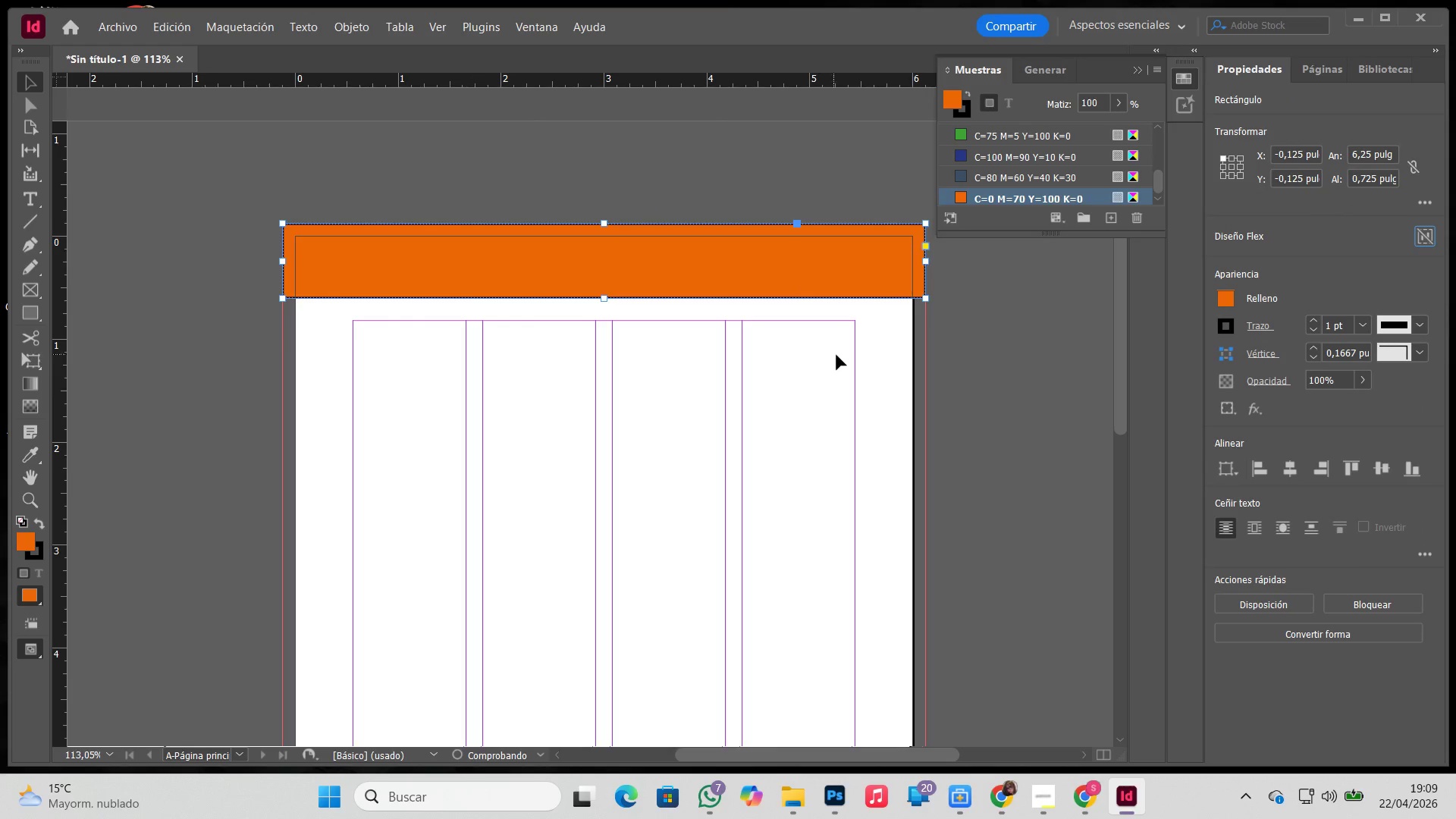 
left_click([874, 341])
 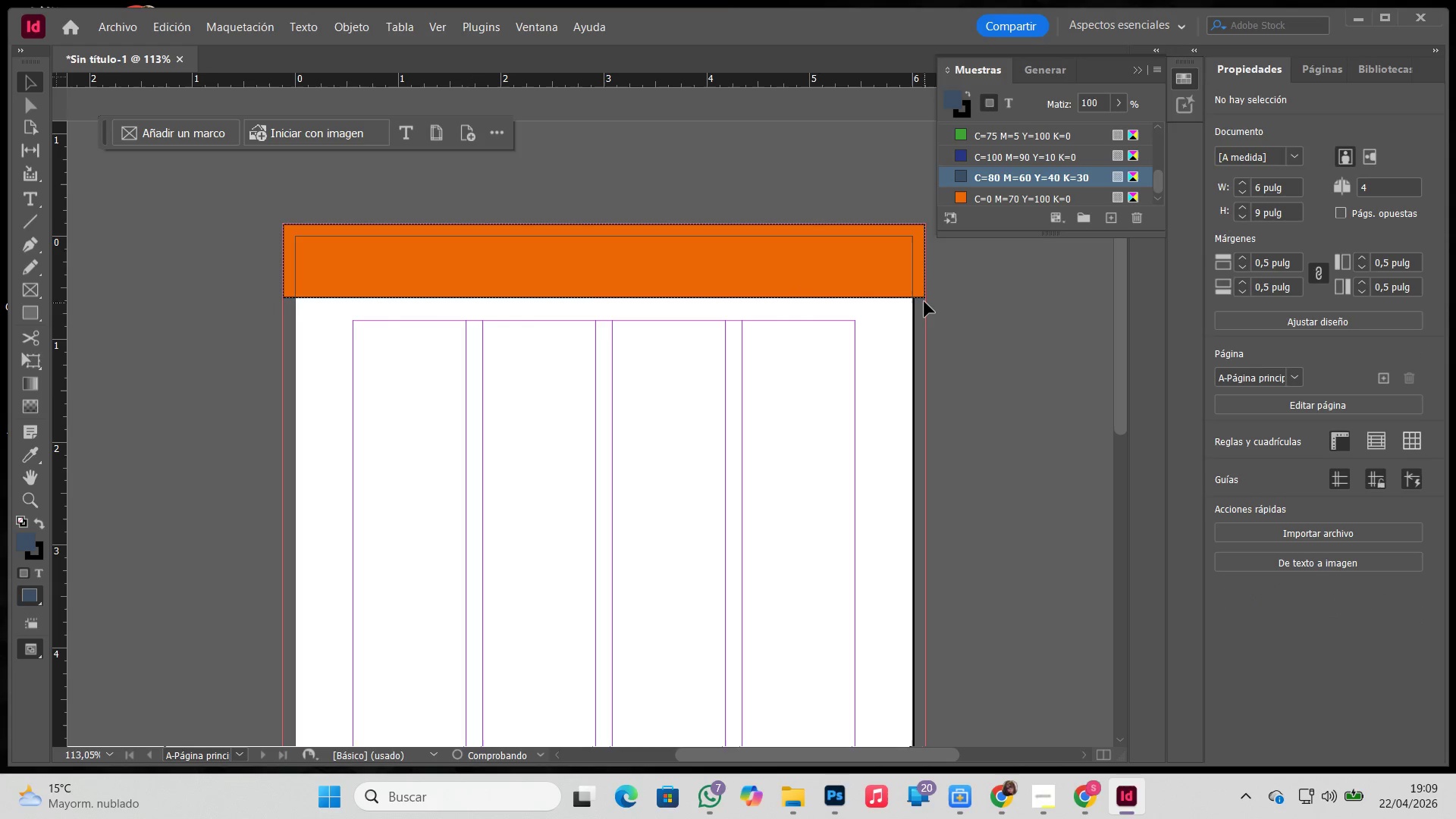 
left_click([912, 294])
 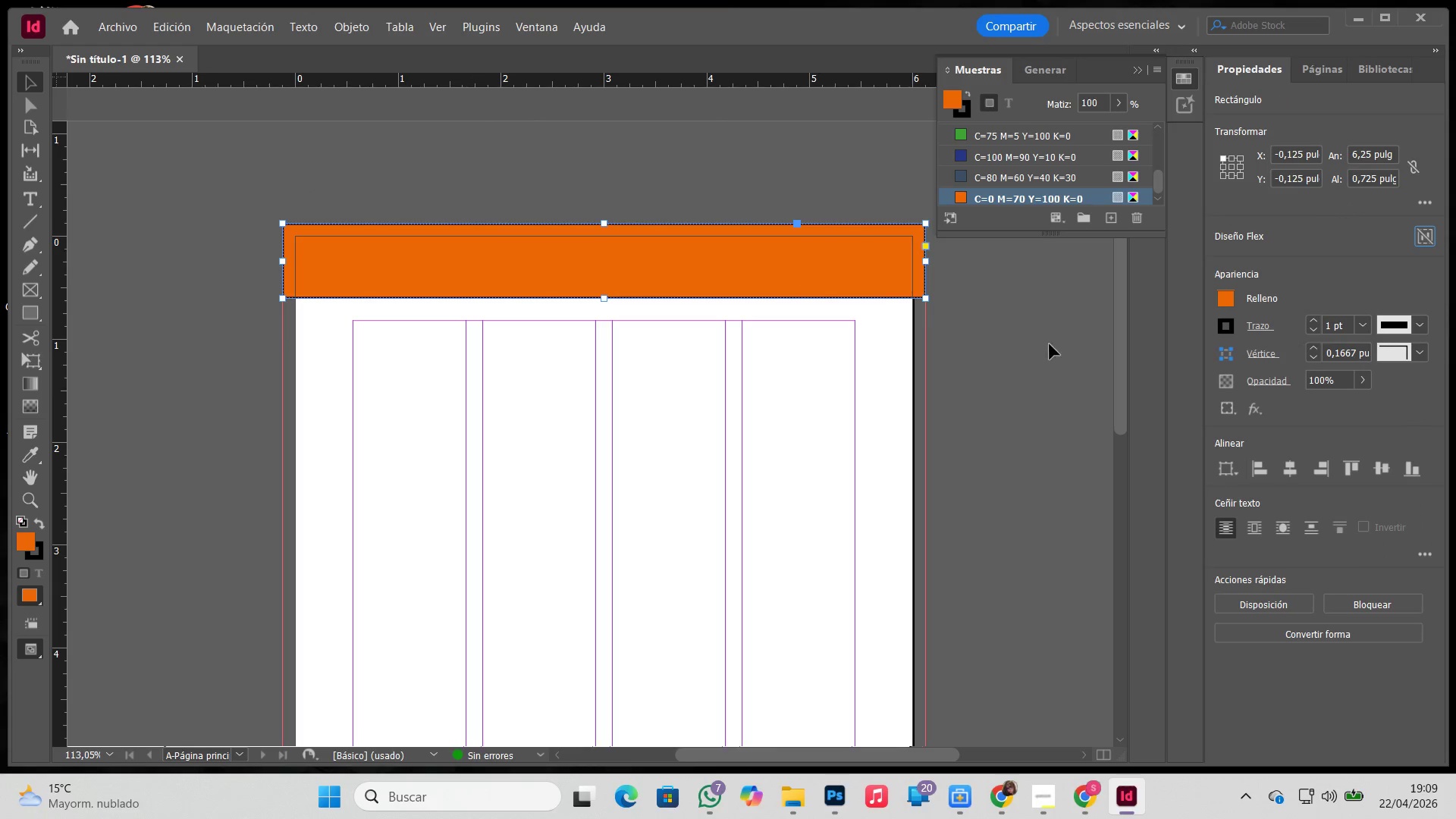 
left_click([1001, 344])
 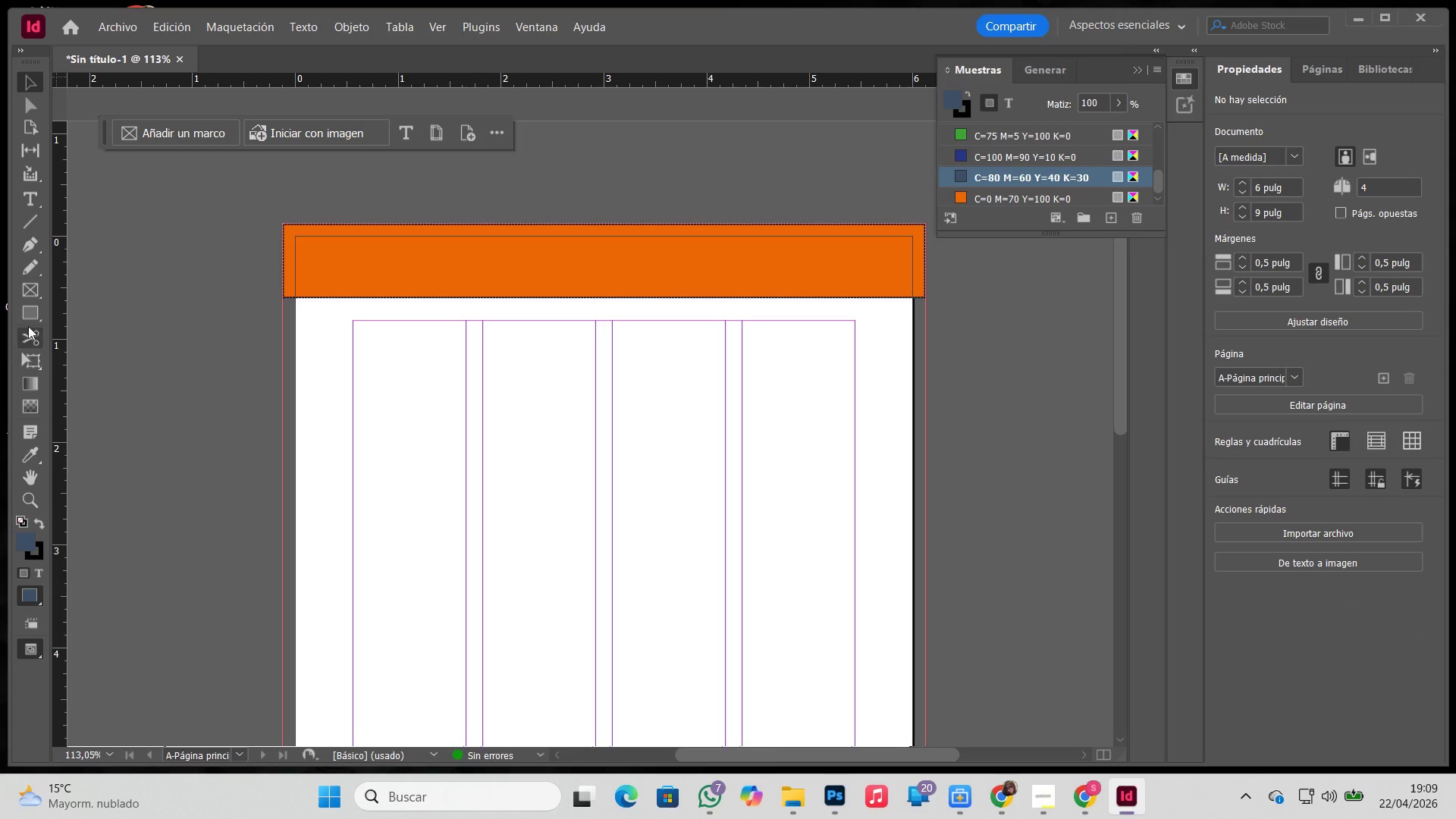 
left_click([29, 315])
 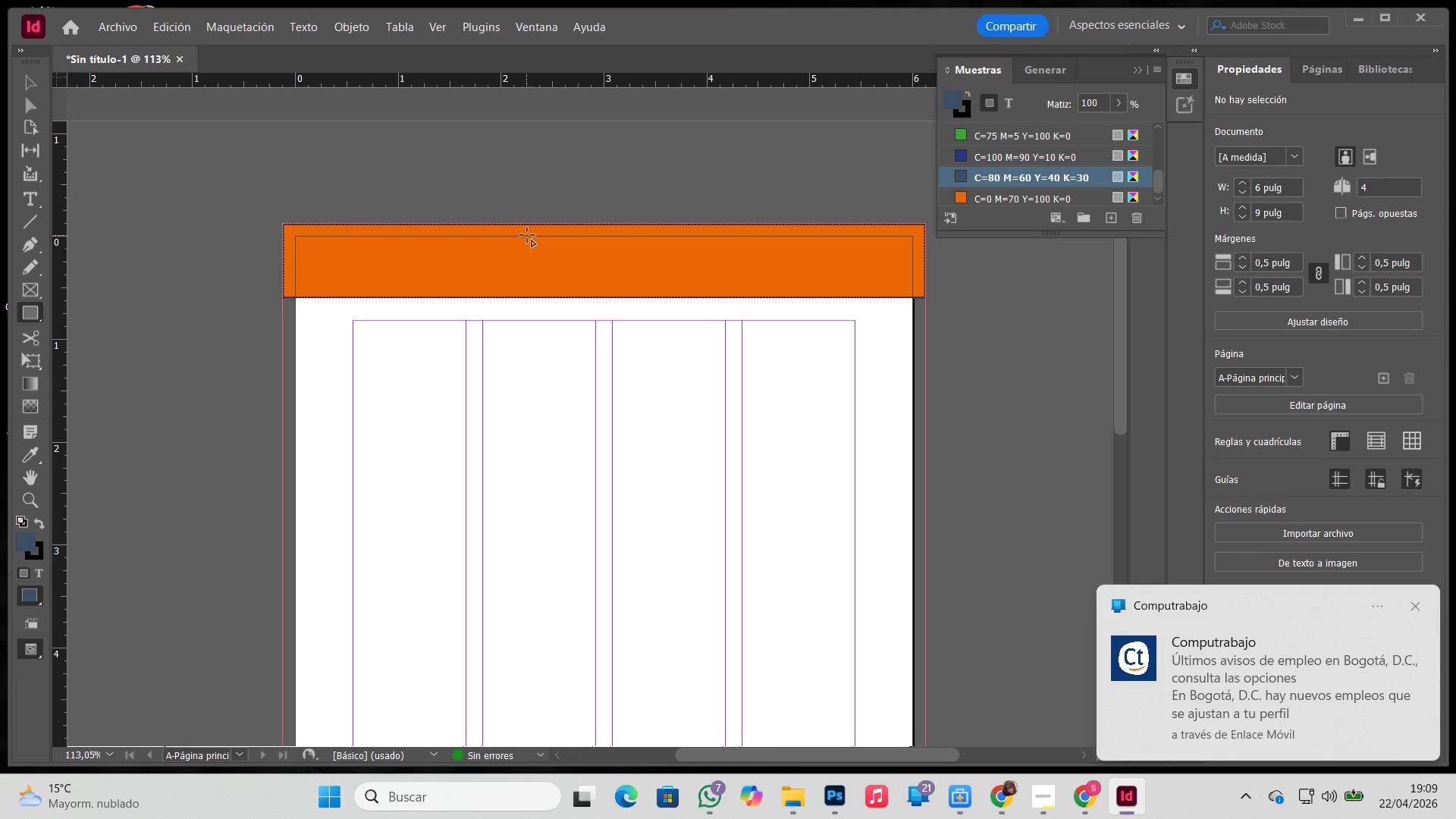 
left_click_drag(start_coordinate=[525, 232], to_coordinate=[714, 256])
 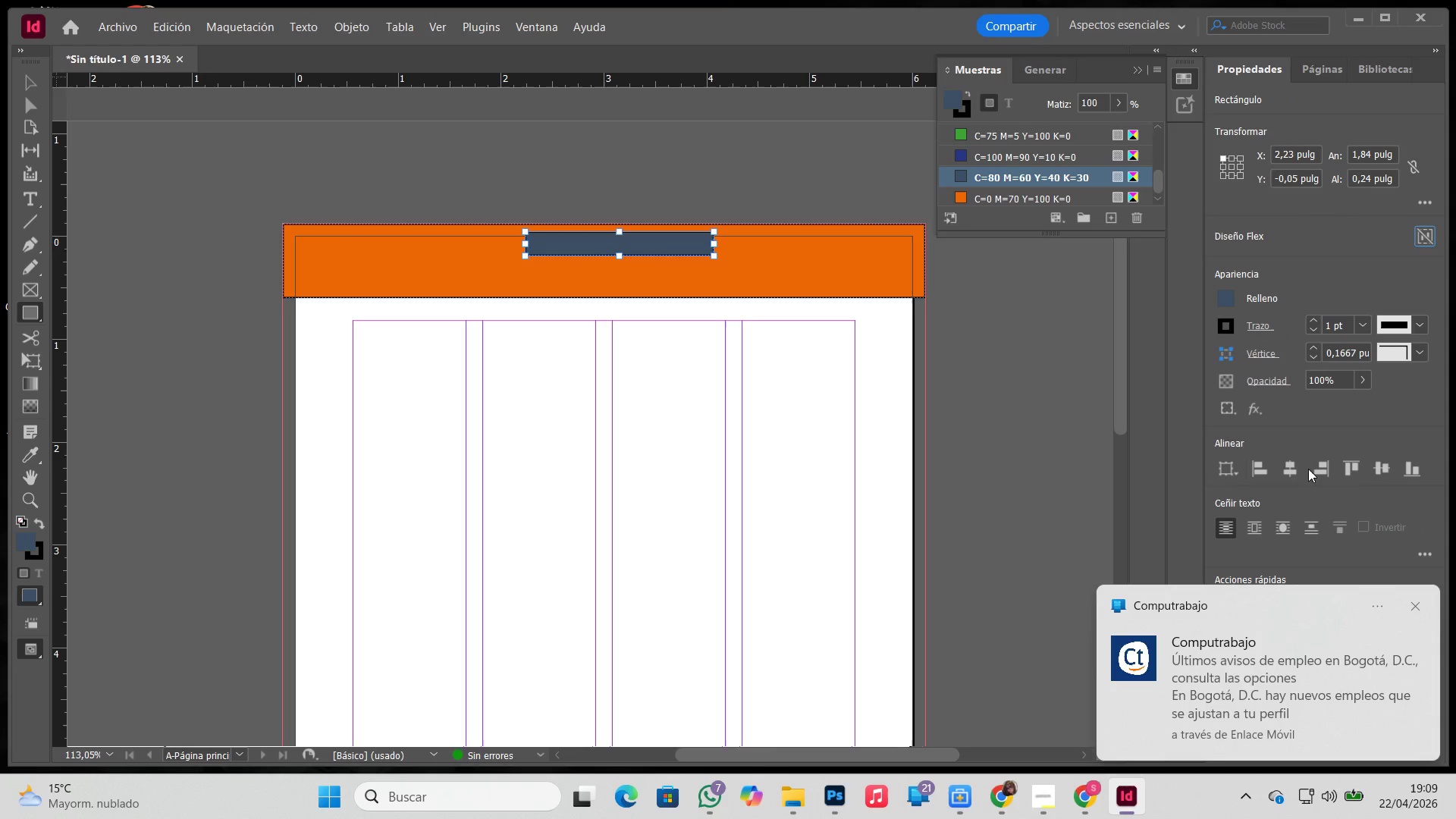 
double_click([1294, 466])
 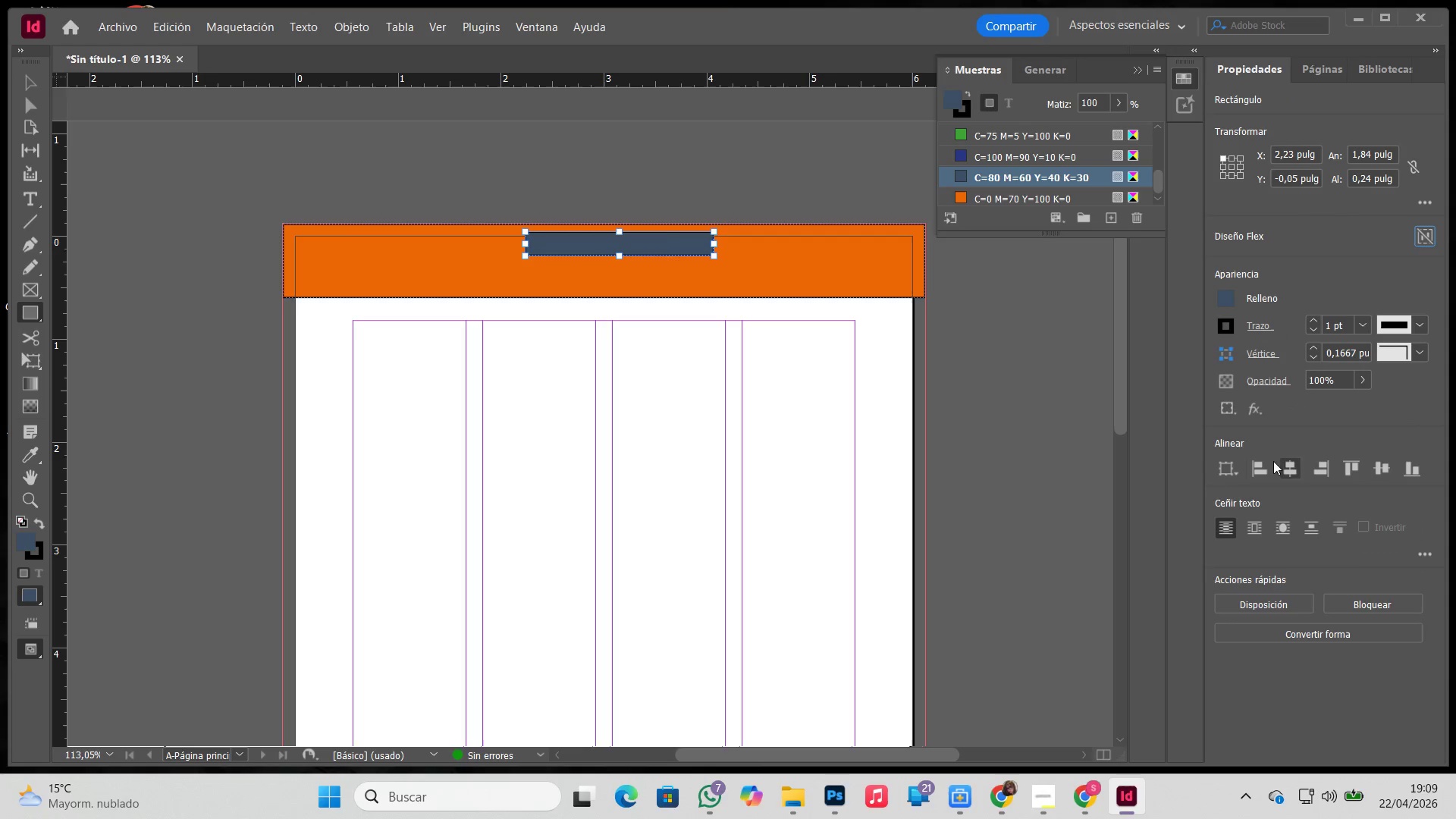 
key(V)
 